 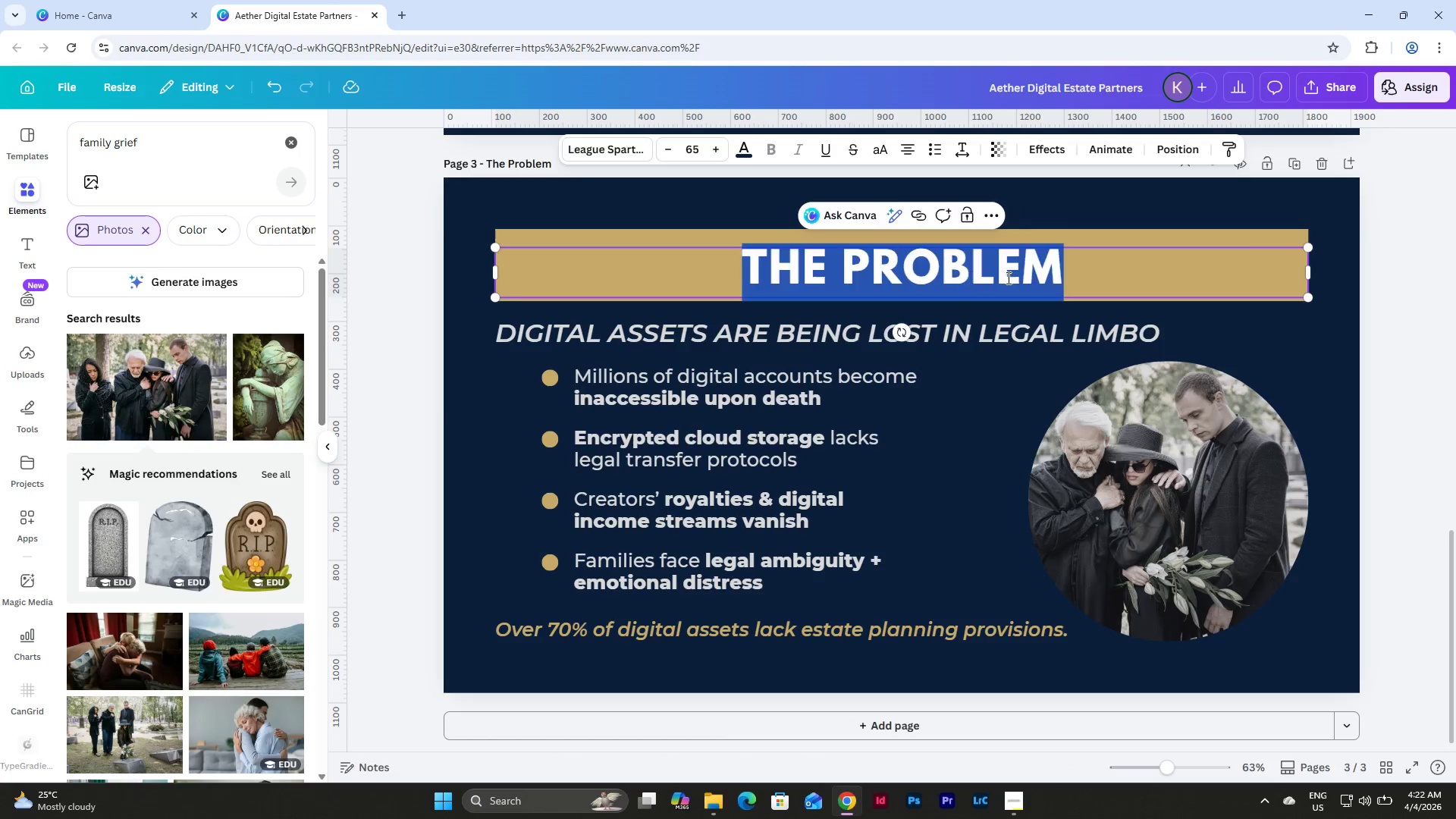 
left_click([1103, 272])
 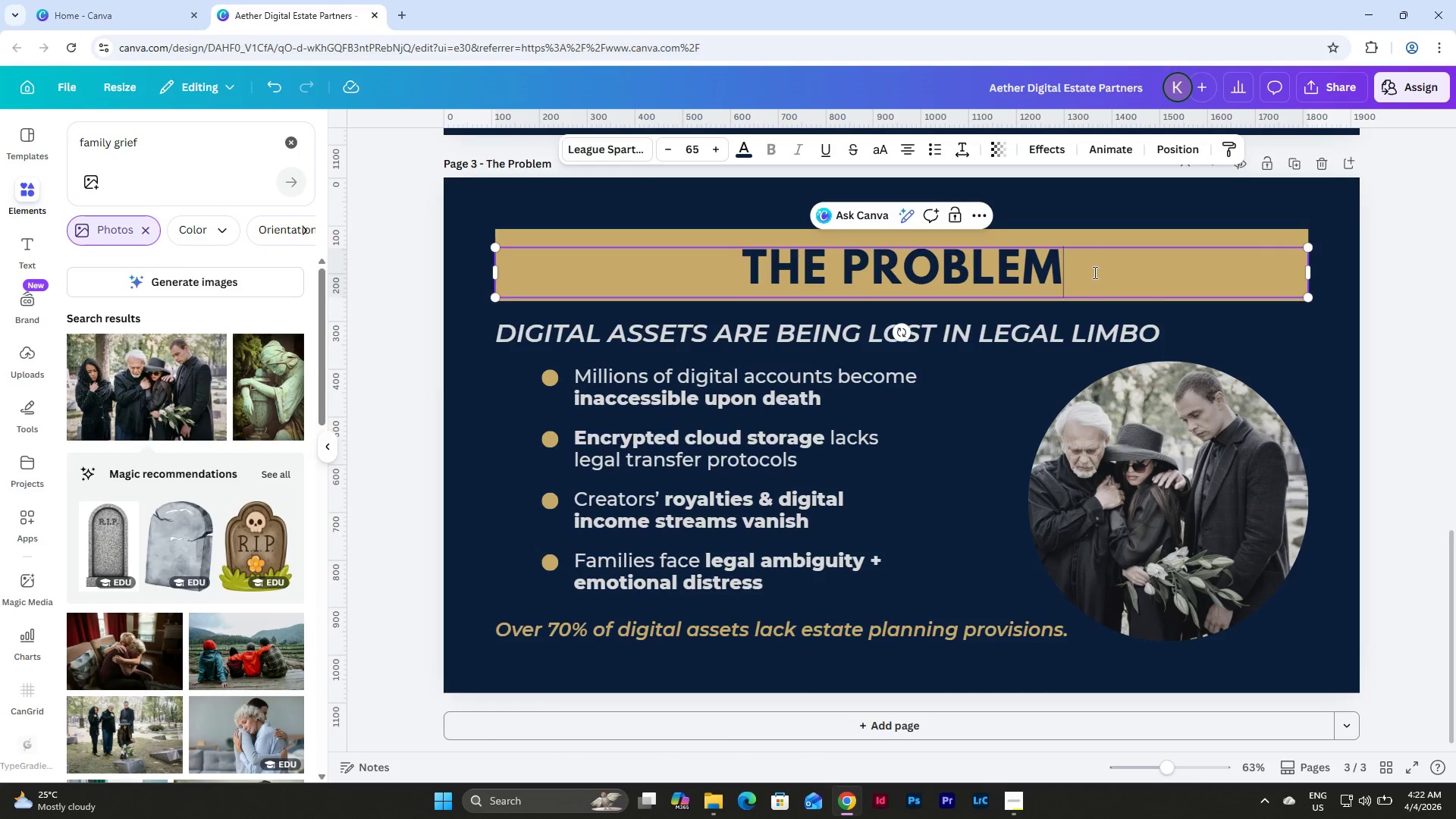 
left_click_drag(start_coordinate=[1094, 272], to_coordinate=[855, 271])
 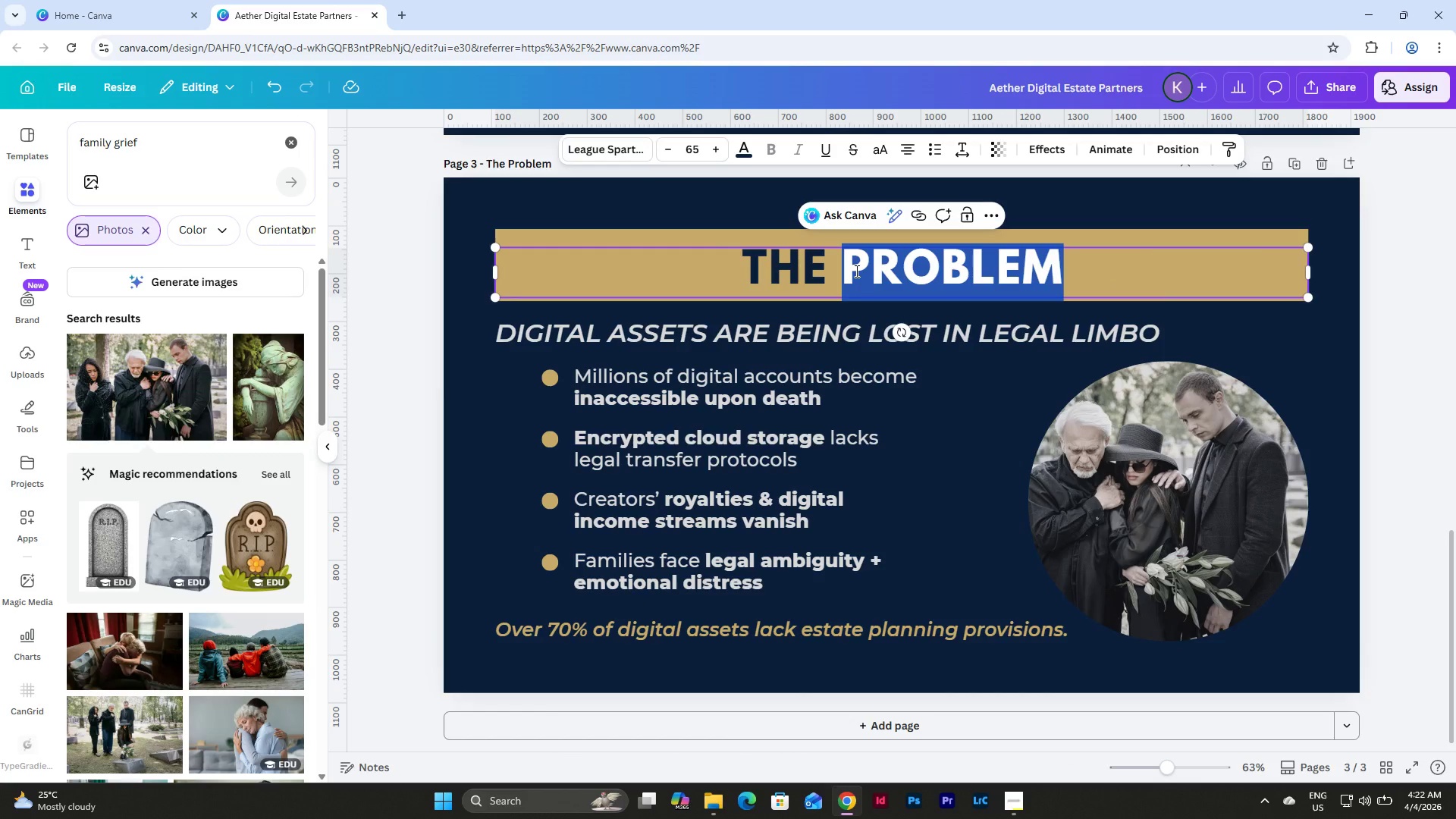 
type(SOLUTION)
 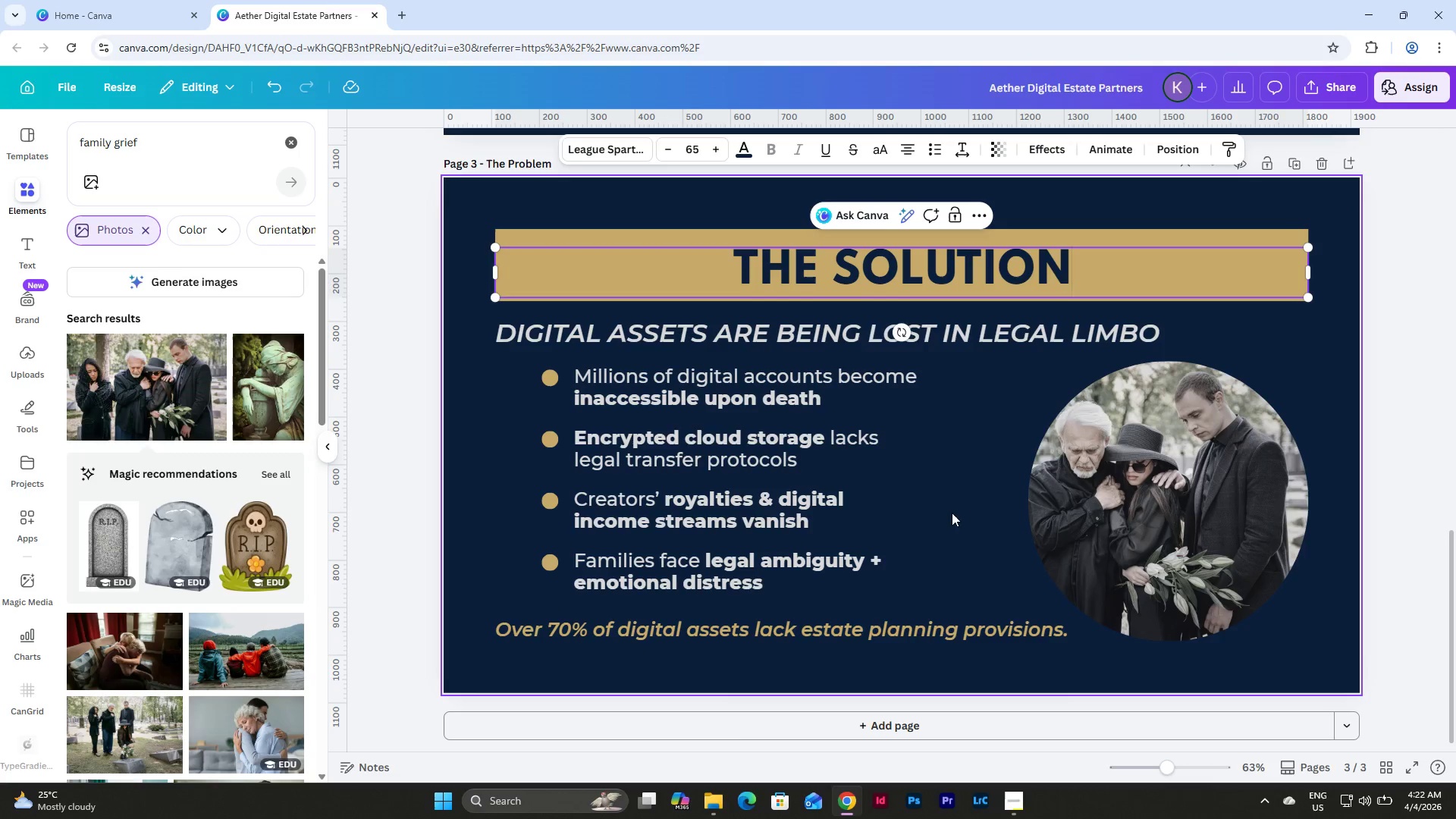 
left_click([986, 576])
 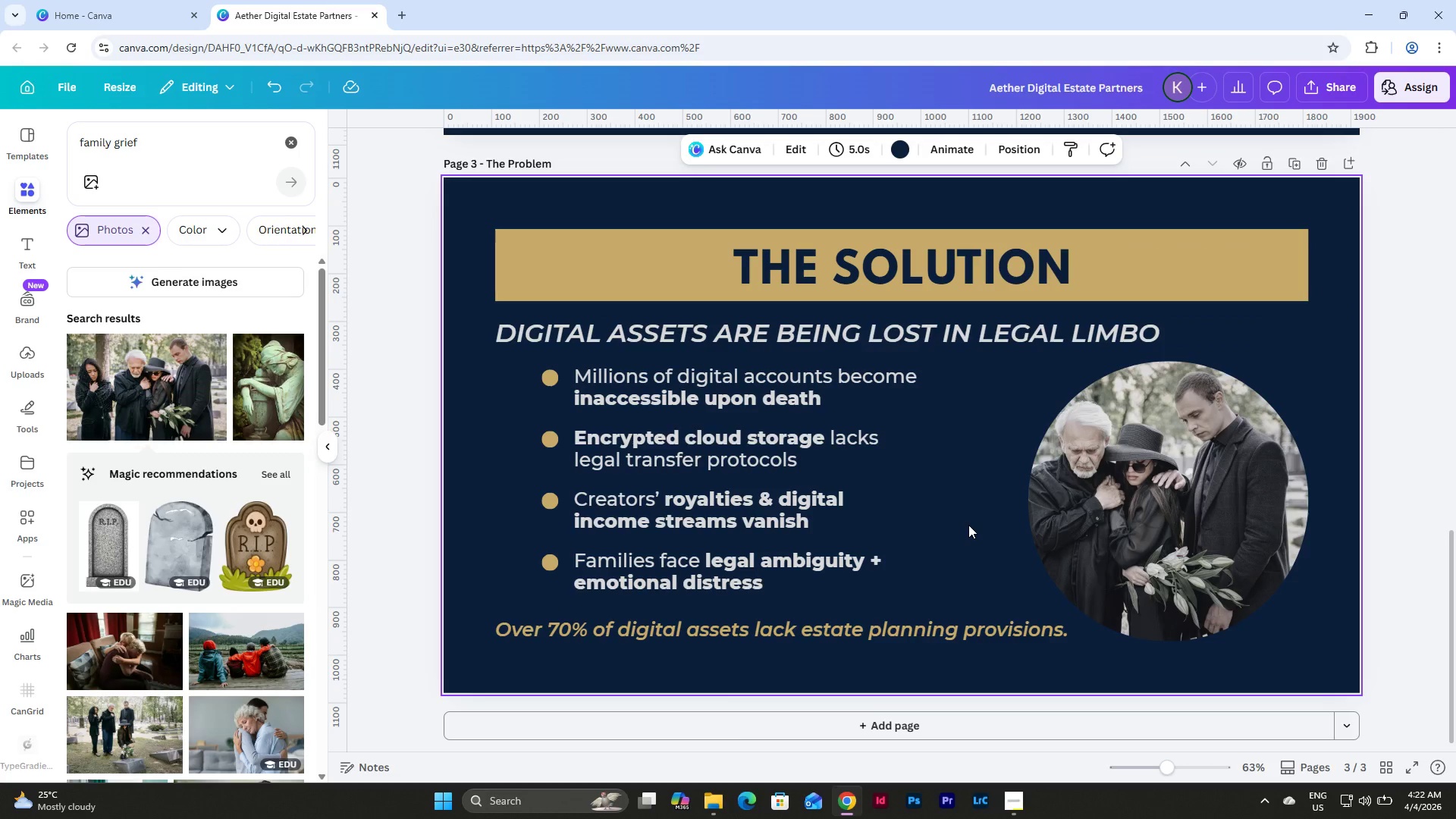 
wait(8.16)
 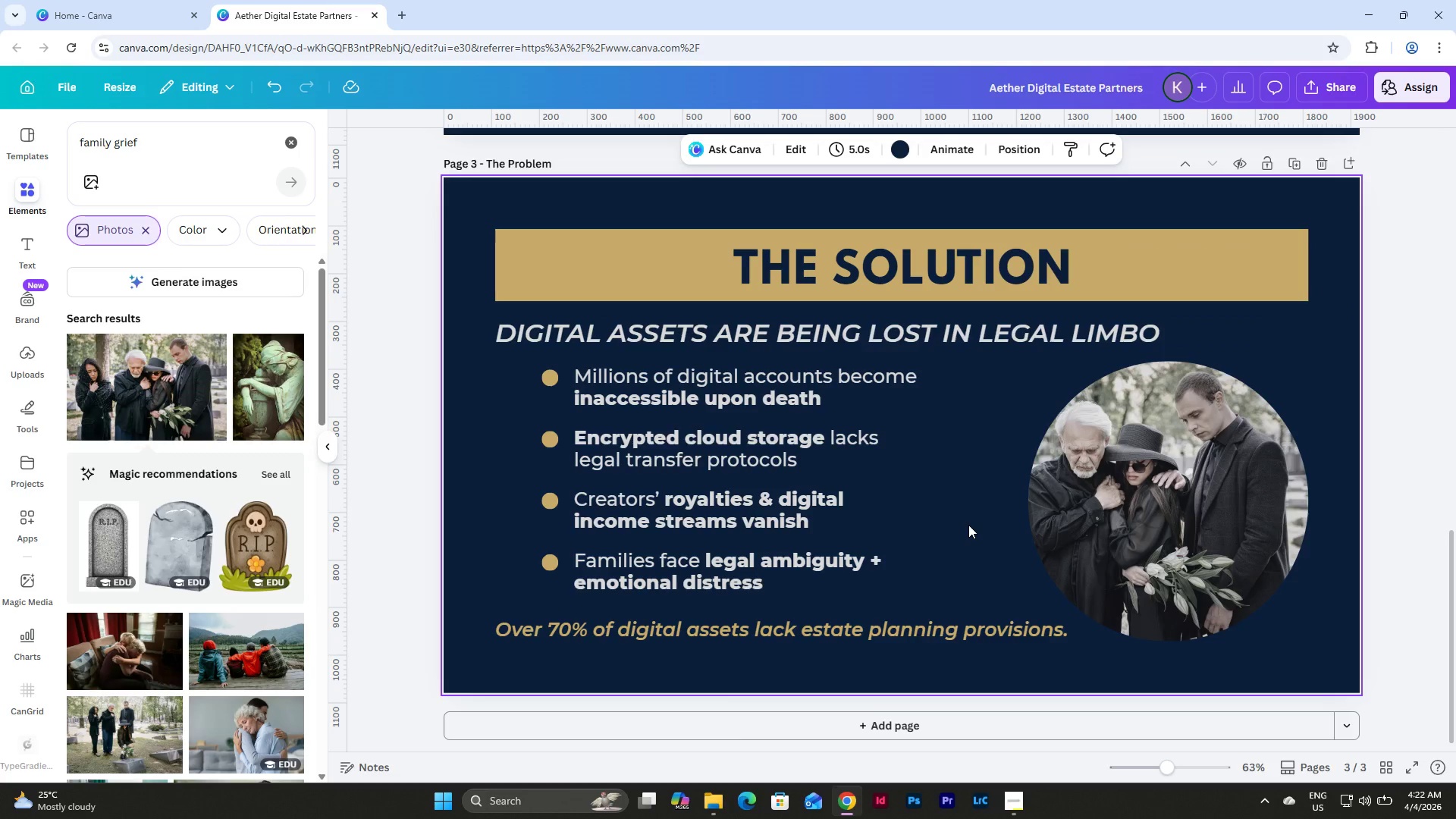 
double_click([808, 326])
 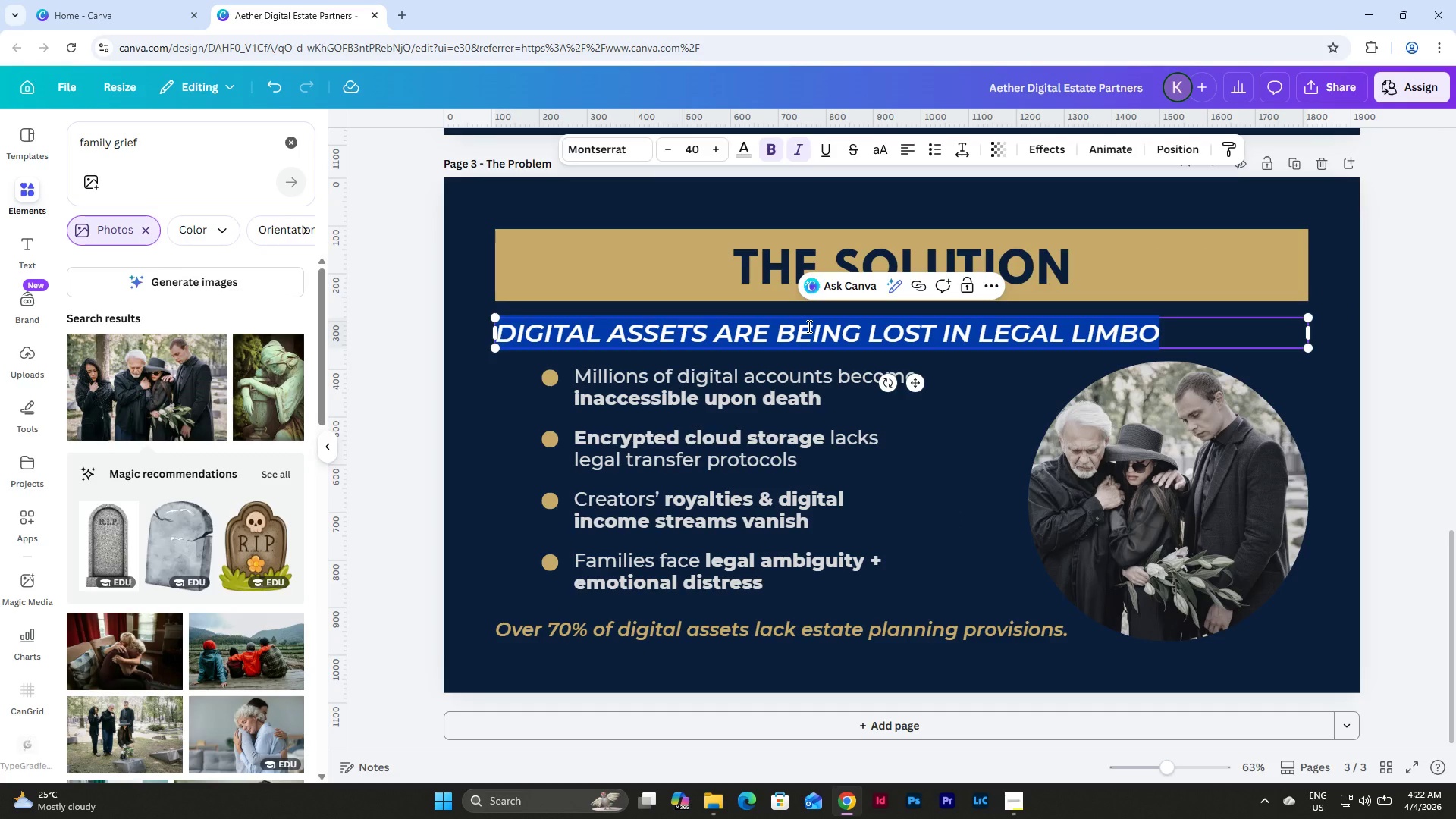 
type(A UNIFIRE)
key(Backspace)
key(Backspace)
type(ED LEGAL + DIGITAL INFASTRUCTURE)
 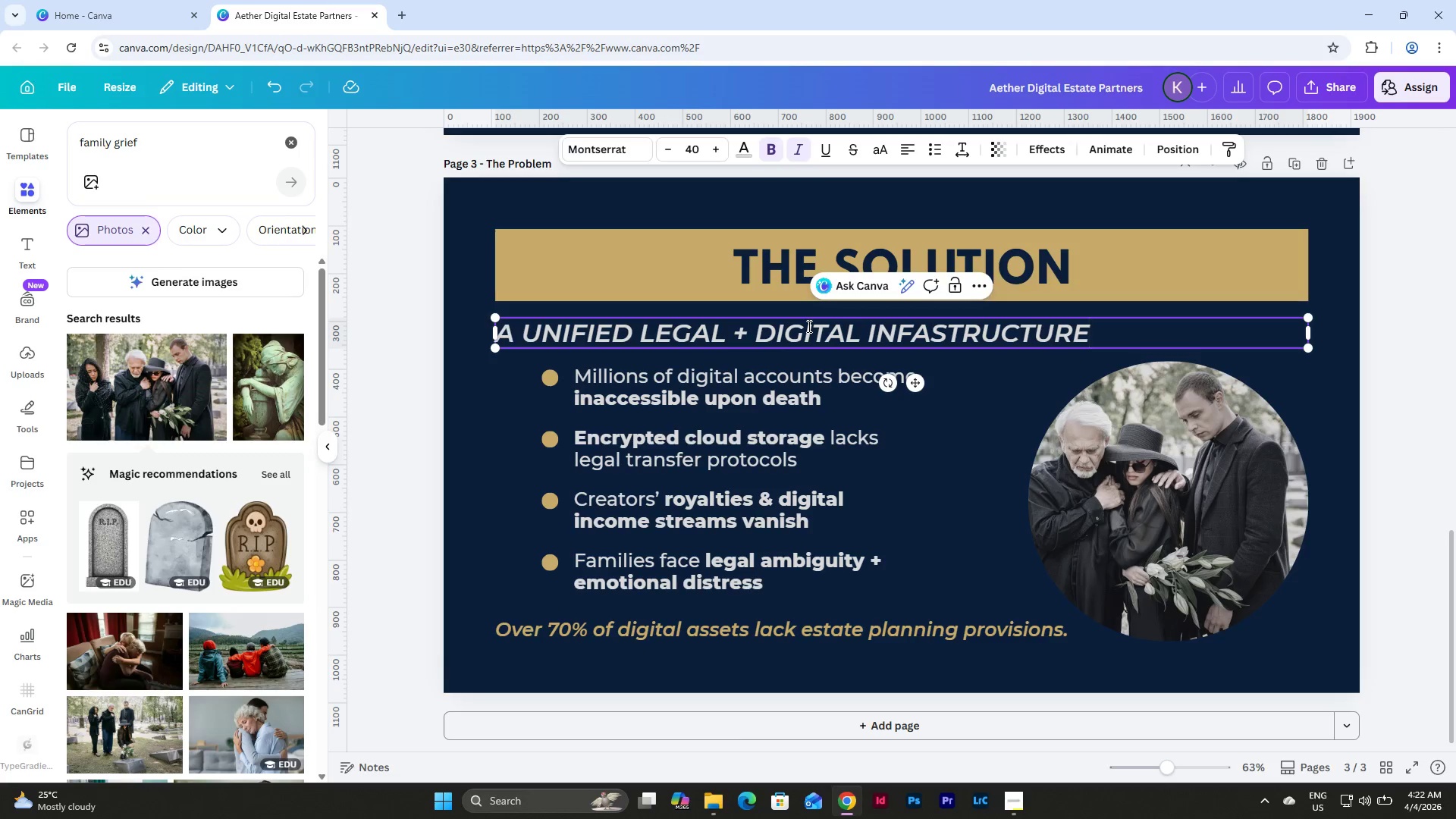 
left_click([516, 459])
 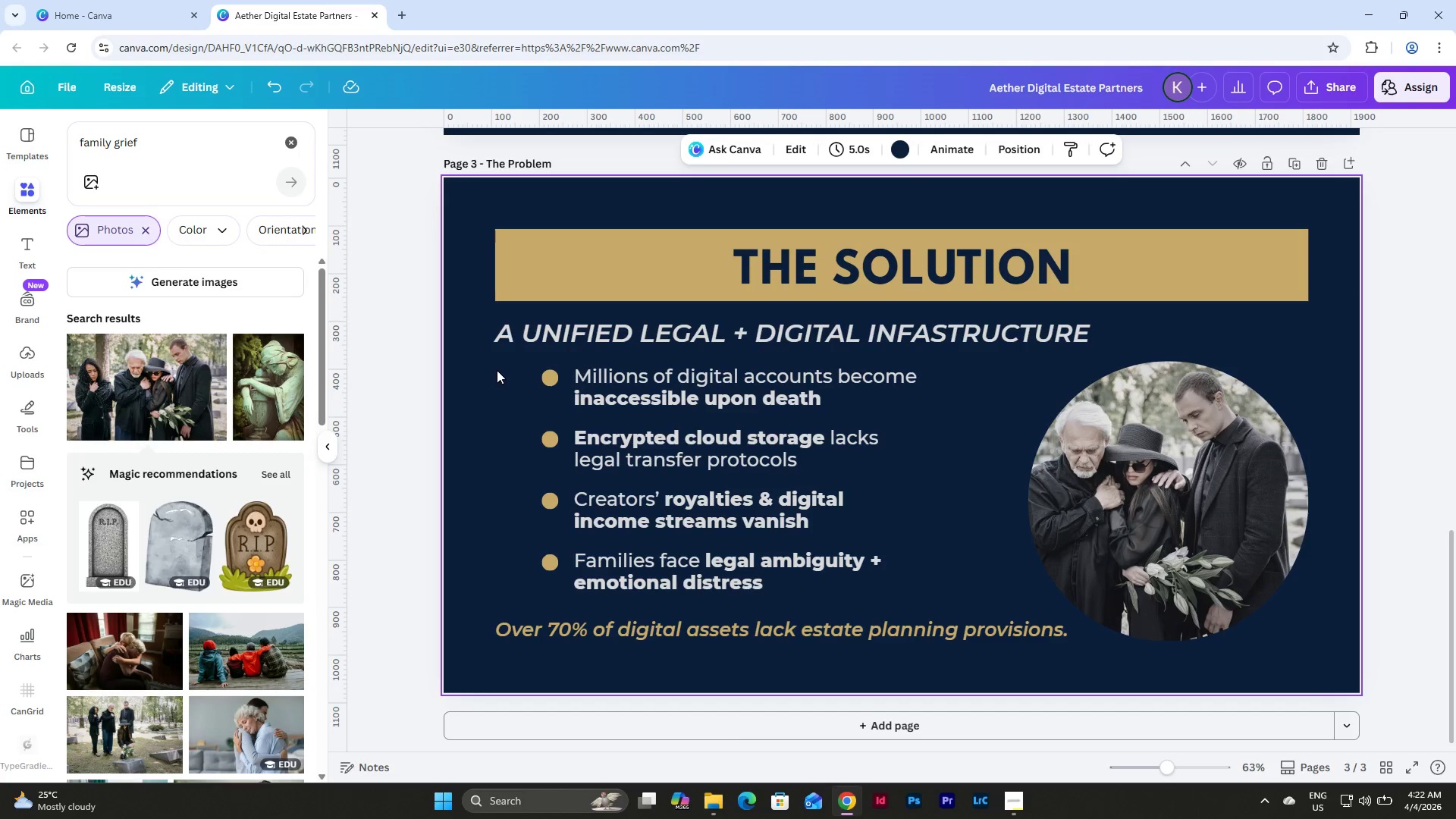 
left_click_drag(start_coordinate=[521, 367], to_coordinate=[908, 650])
 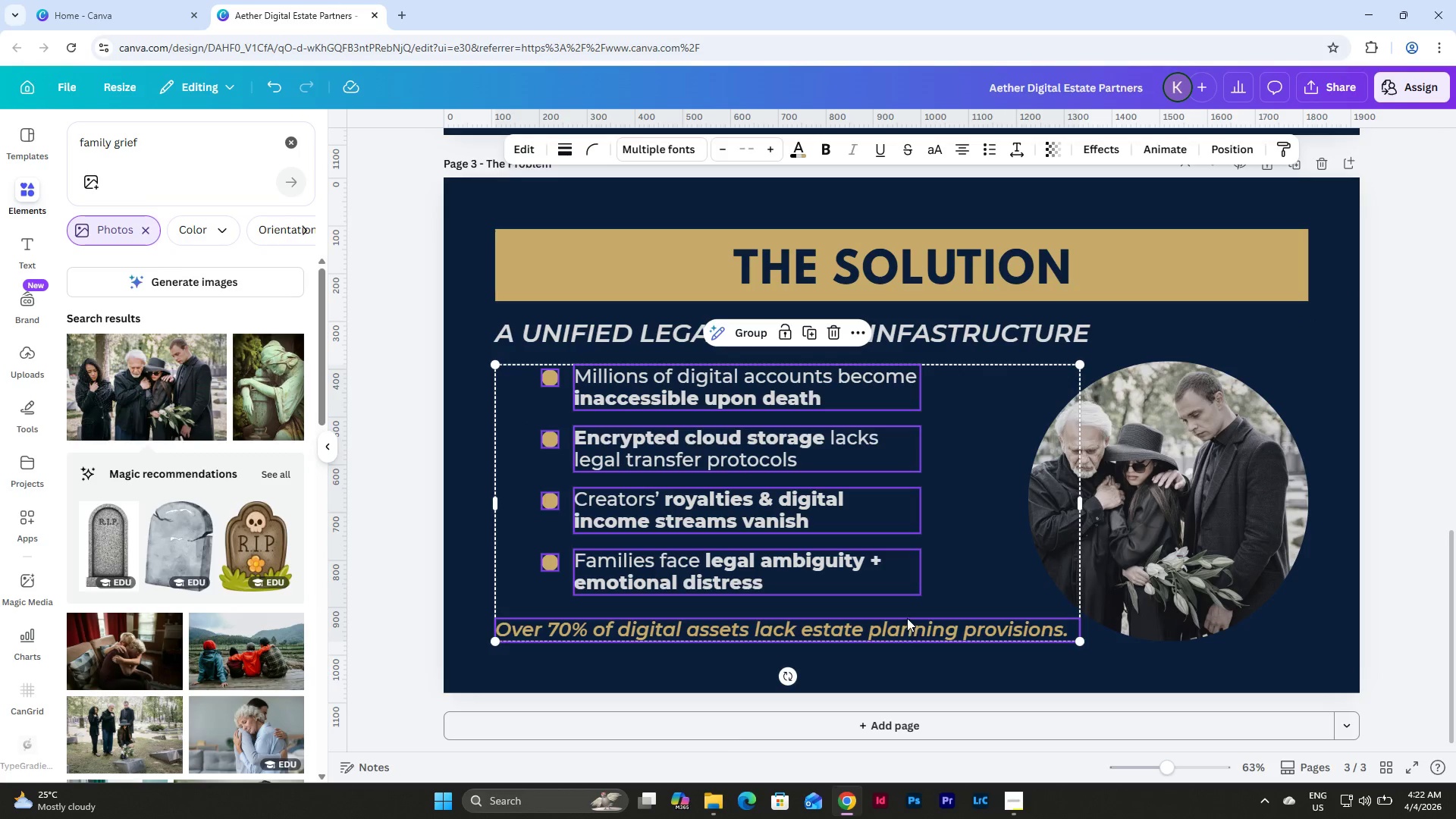 
key(Backspace)
 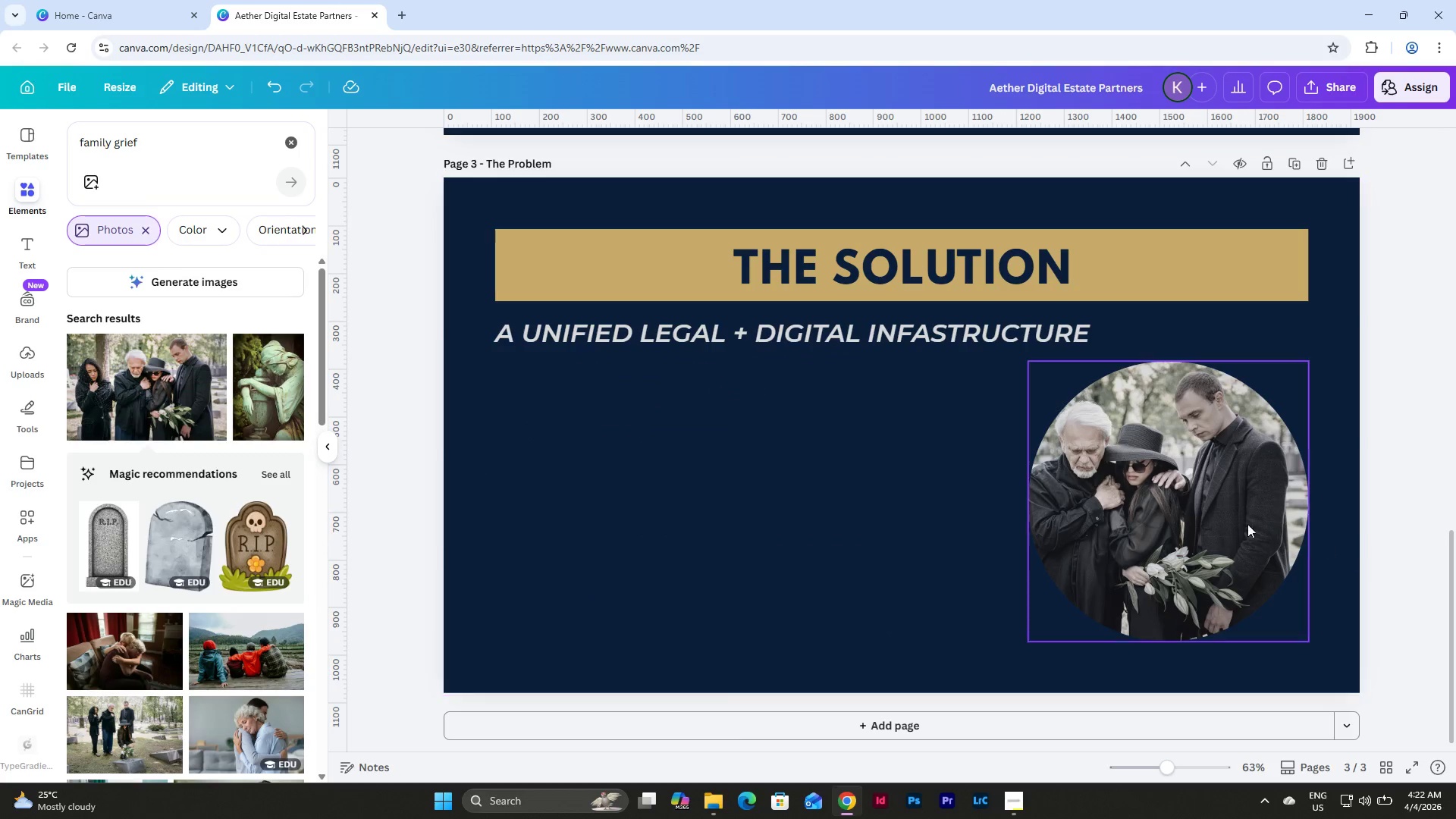 
left_click([1173, 513])
 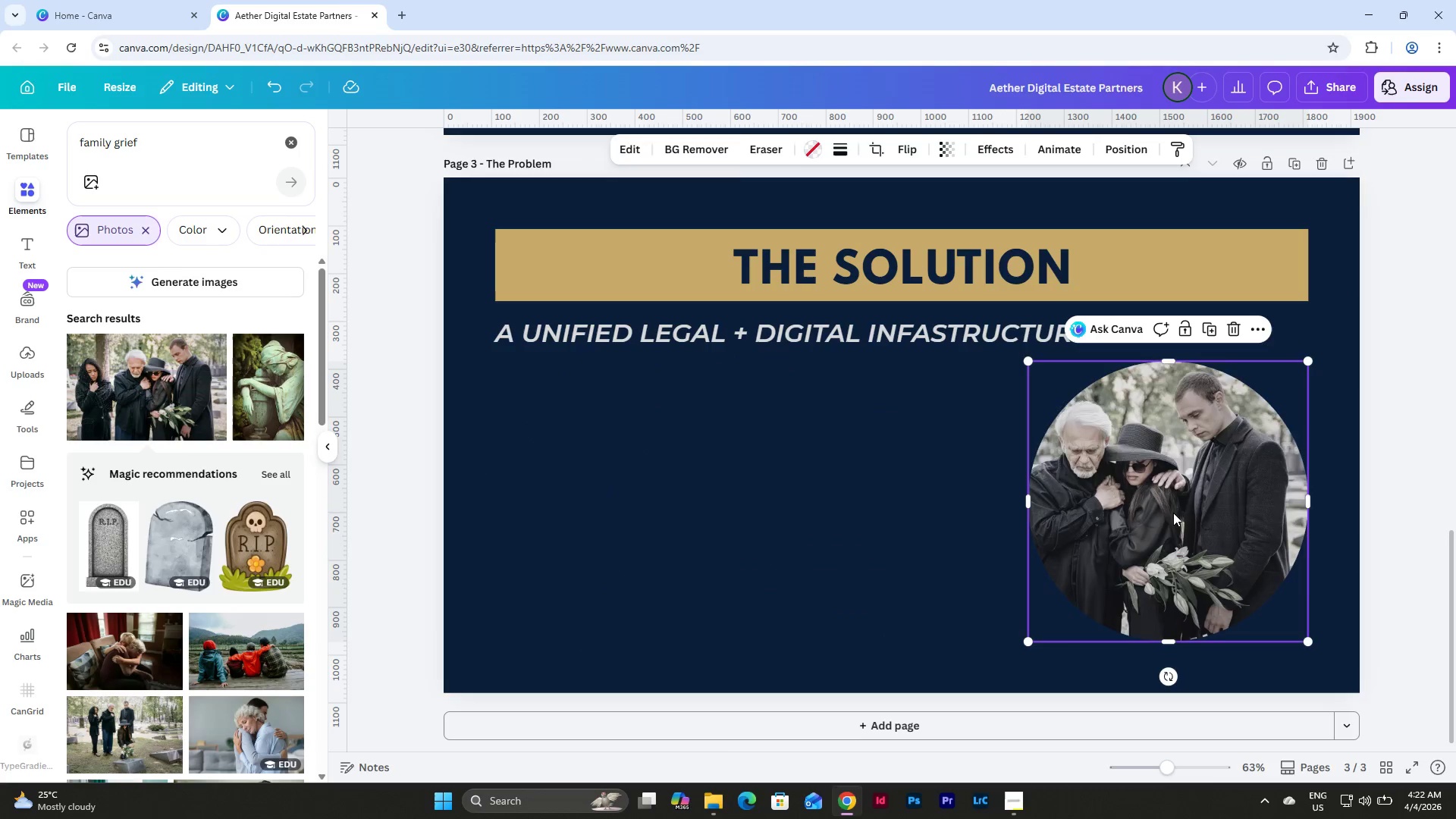 
key(Backspace)
 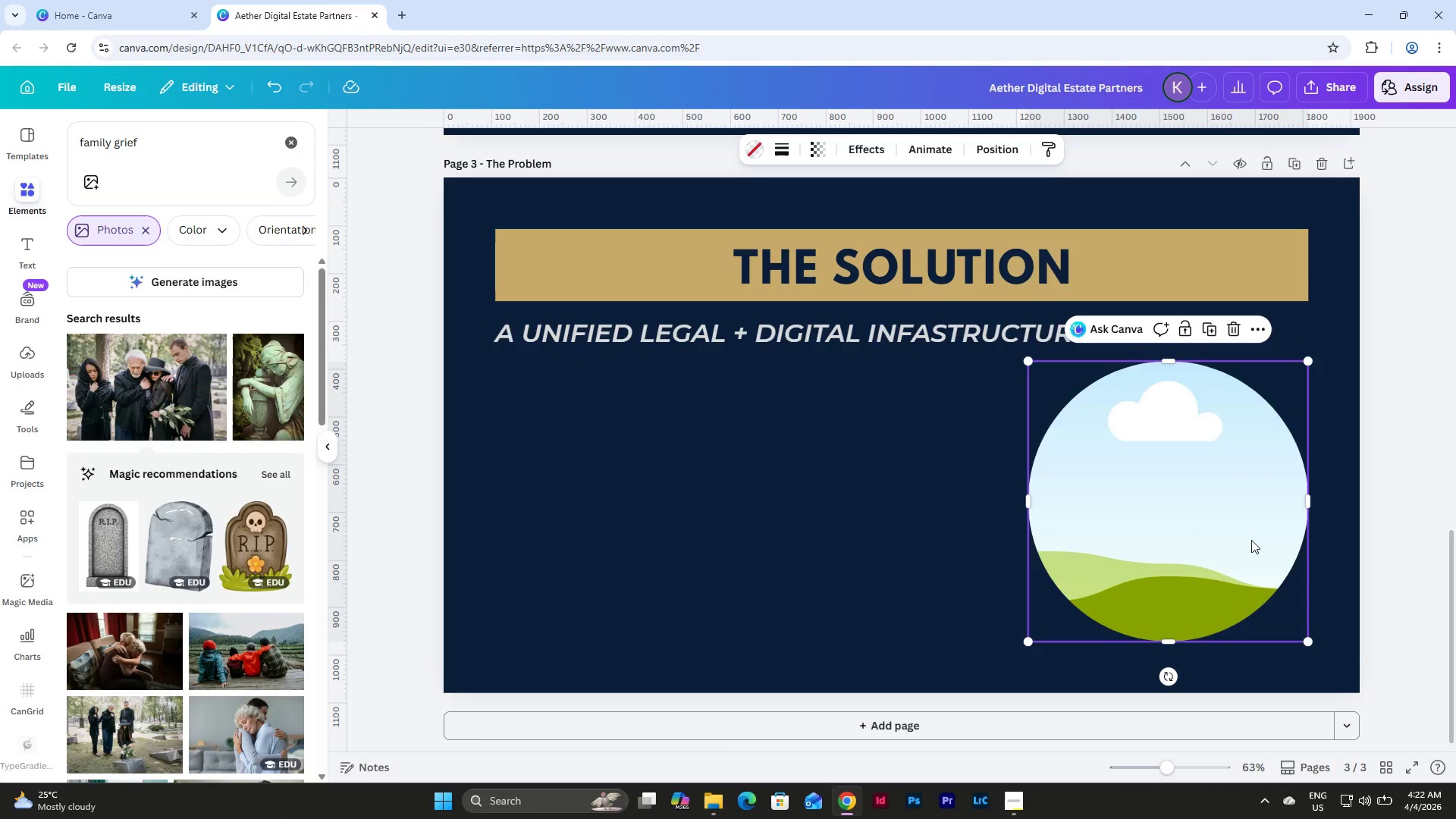 
left_click([1251, 540])
 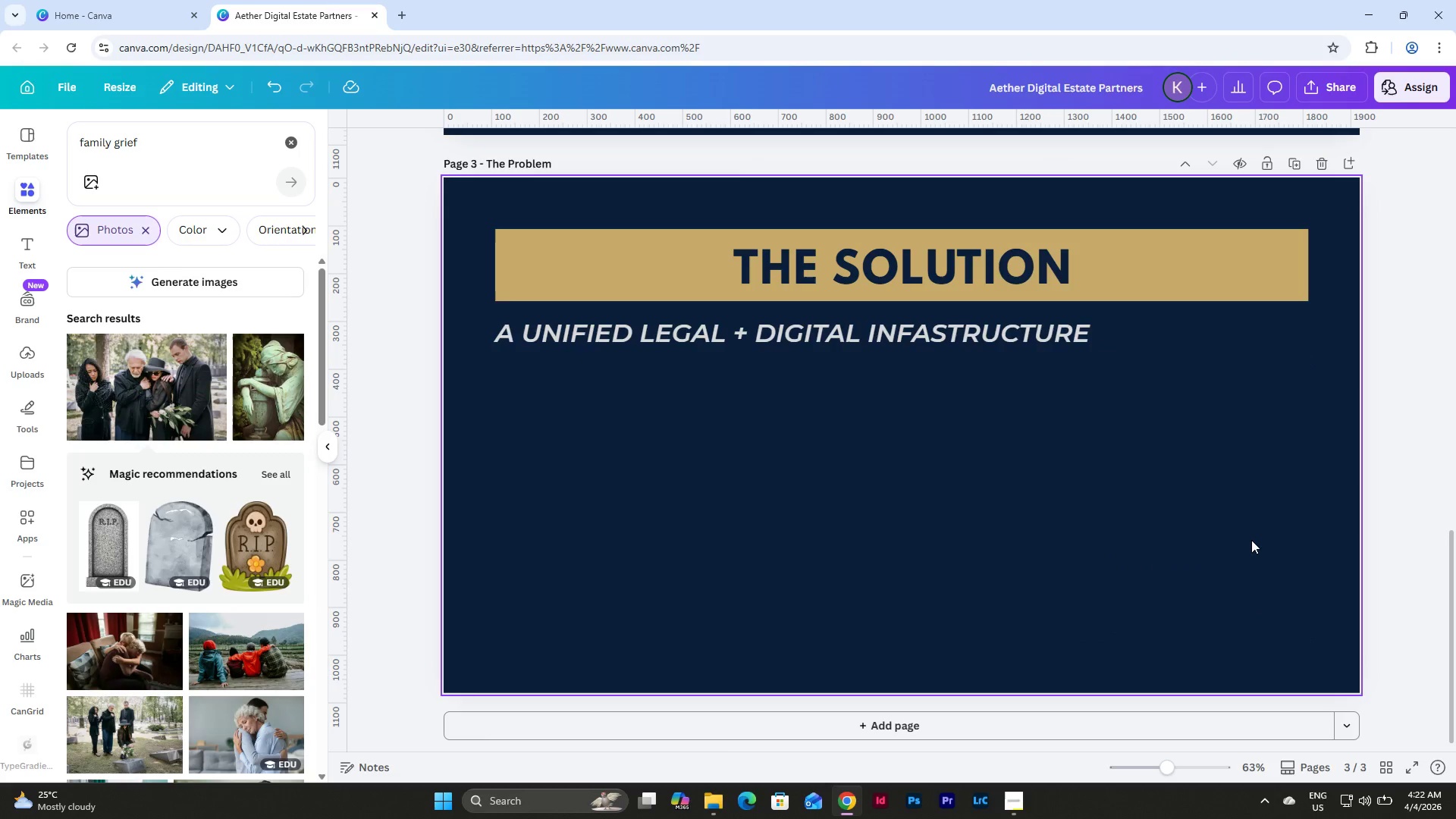 
key(Backspace)
 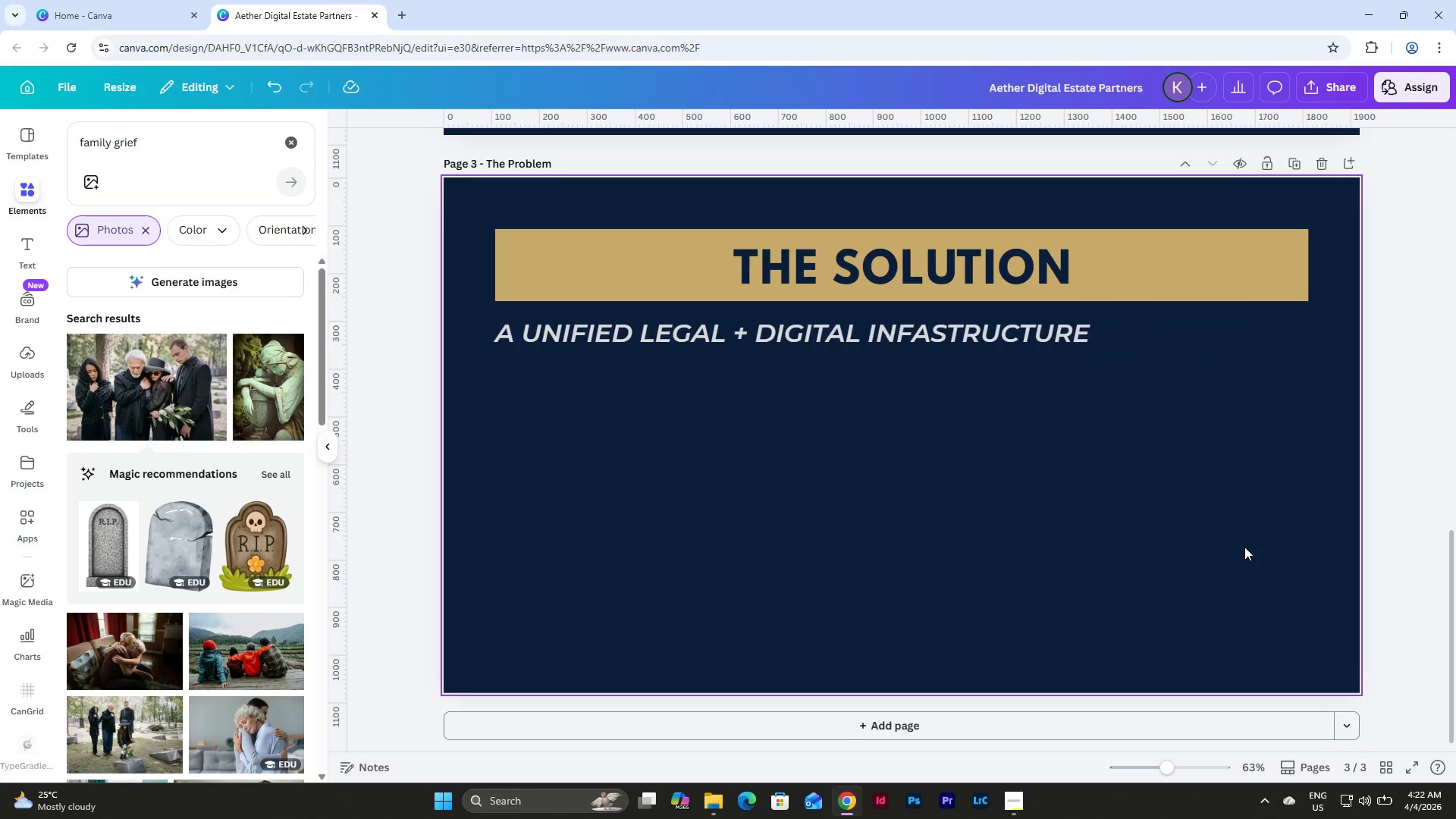 
scroll: coordinate [1244, 547], scroll_direction: up, amount: 5.0
 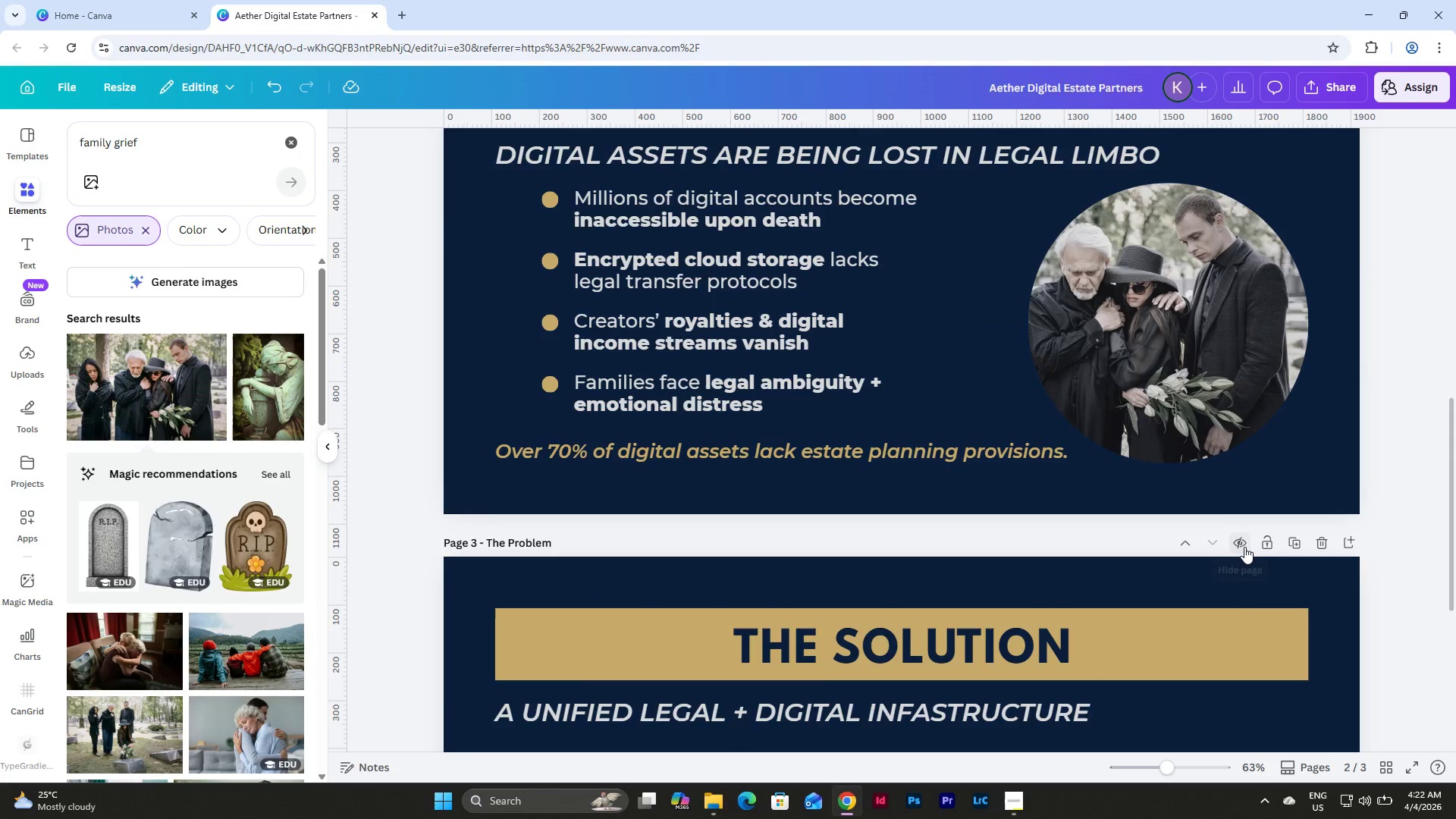 
scroll: coordinate [1244, 555], scroll_direction: down, amount: 7.0
 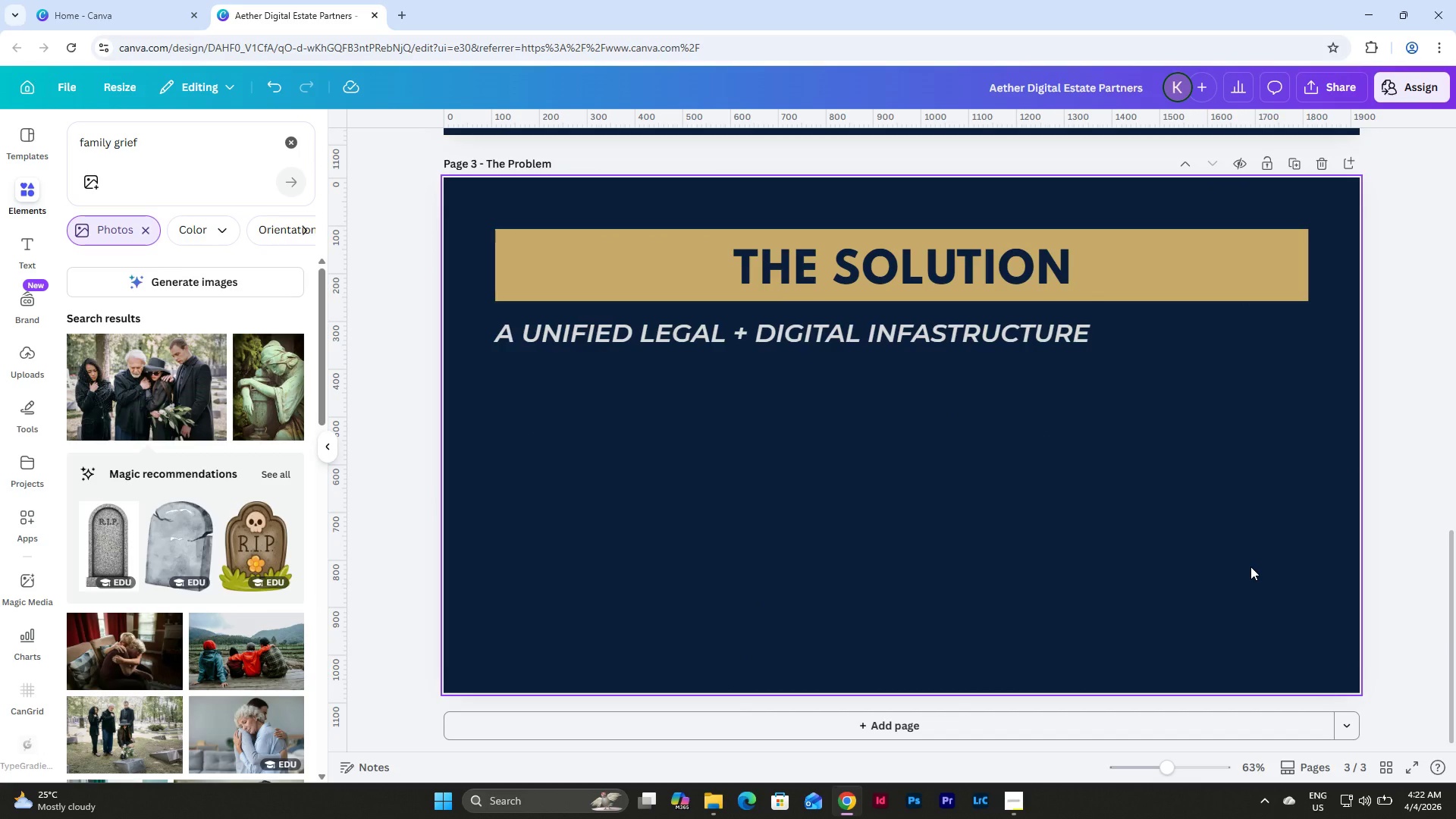 
wait(12.72)
 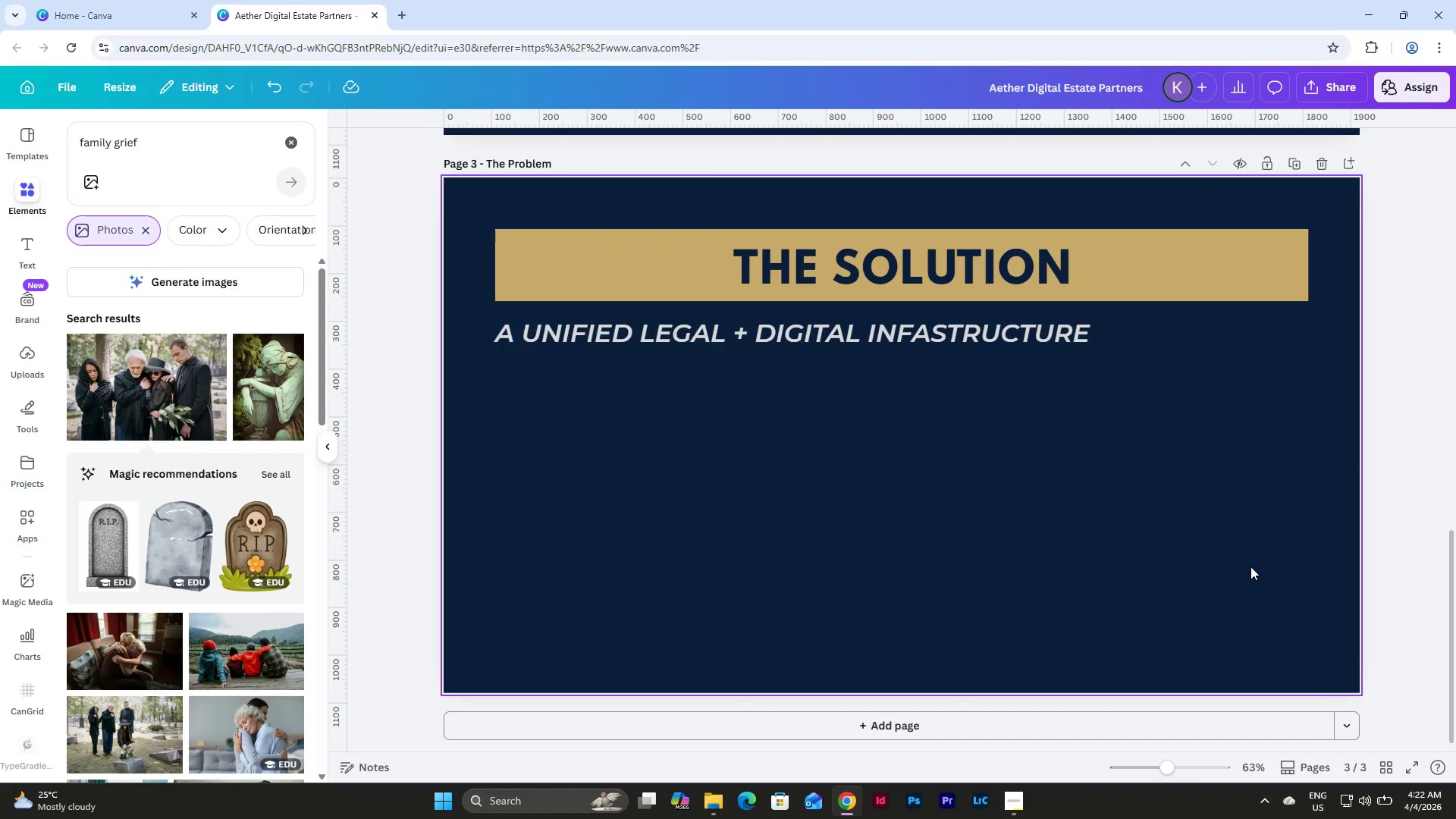 
left_click([206, 136])
 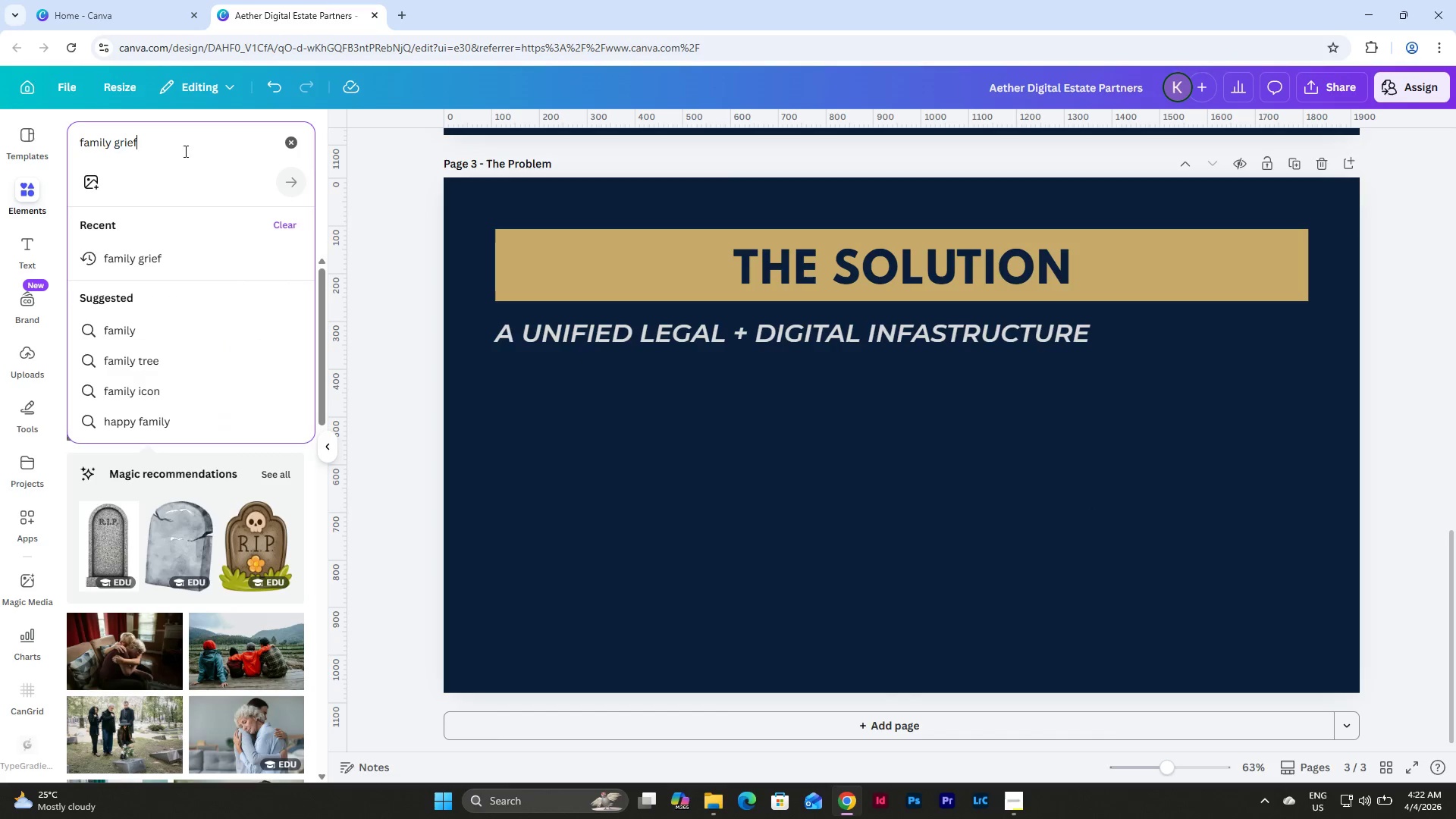 
left_click_drag(start_coordinate=[173, 149], to_coordinate=[66, 146])
 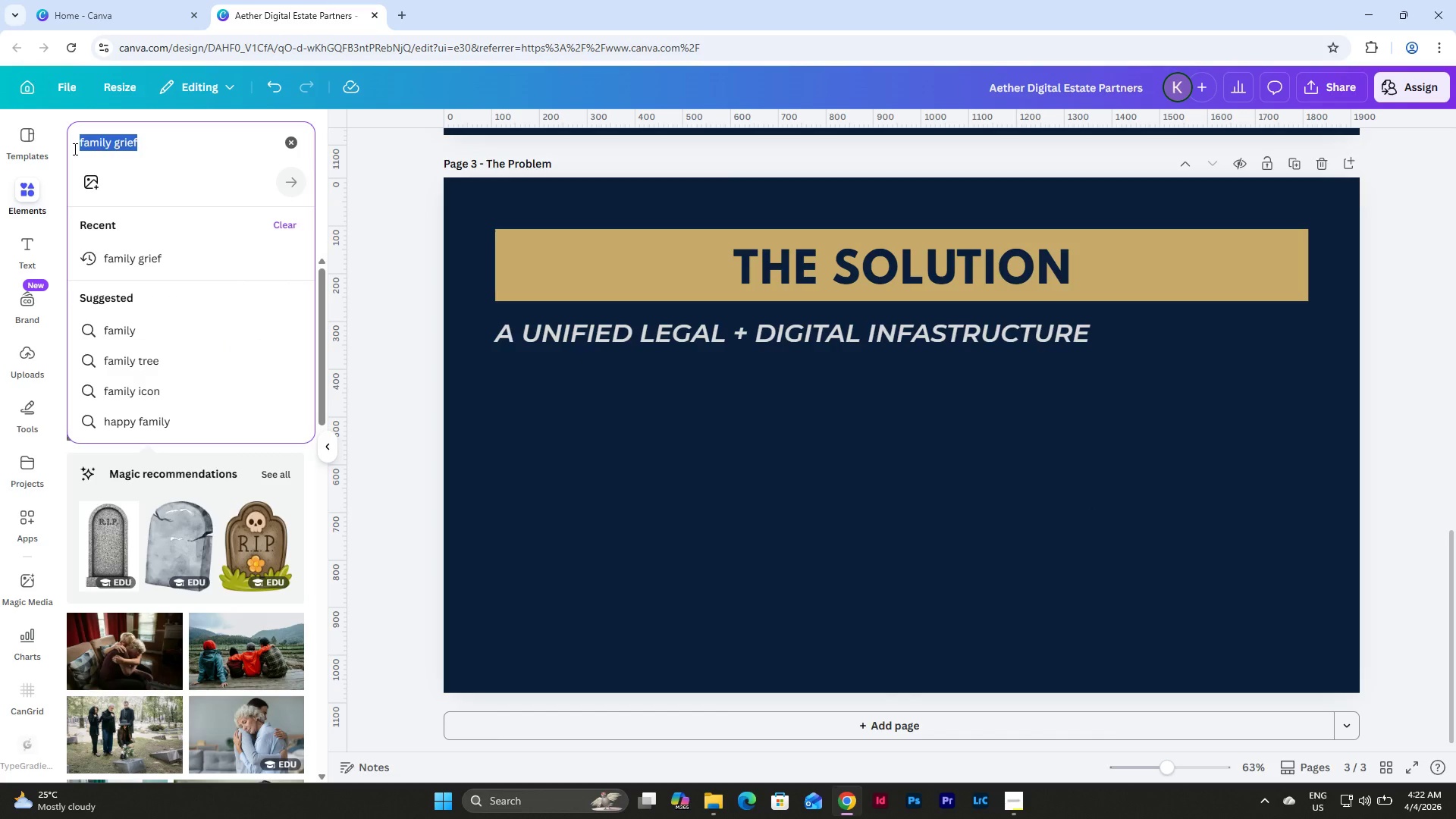 
key(Q)
 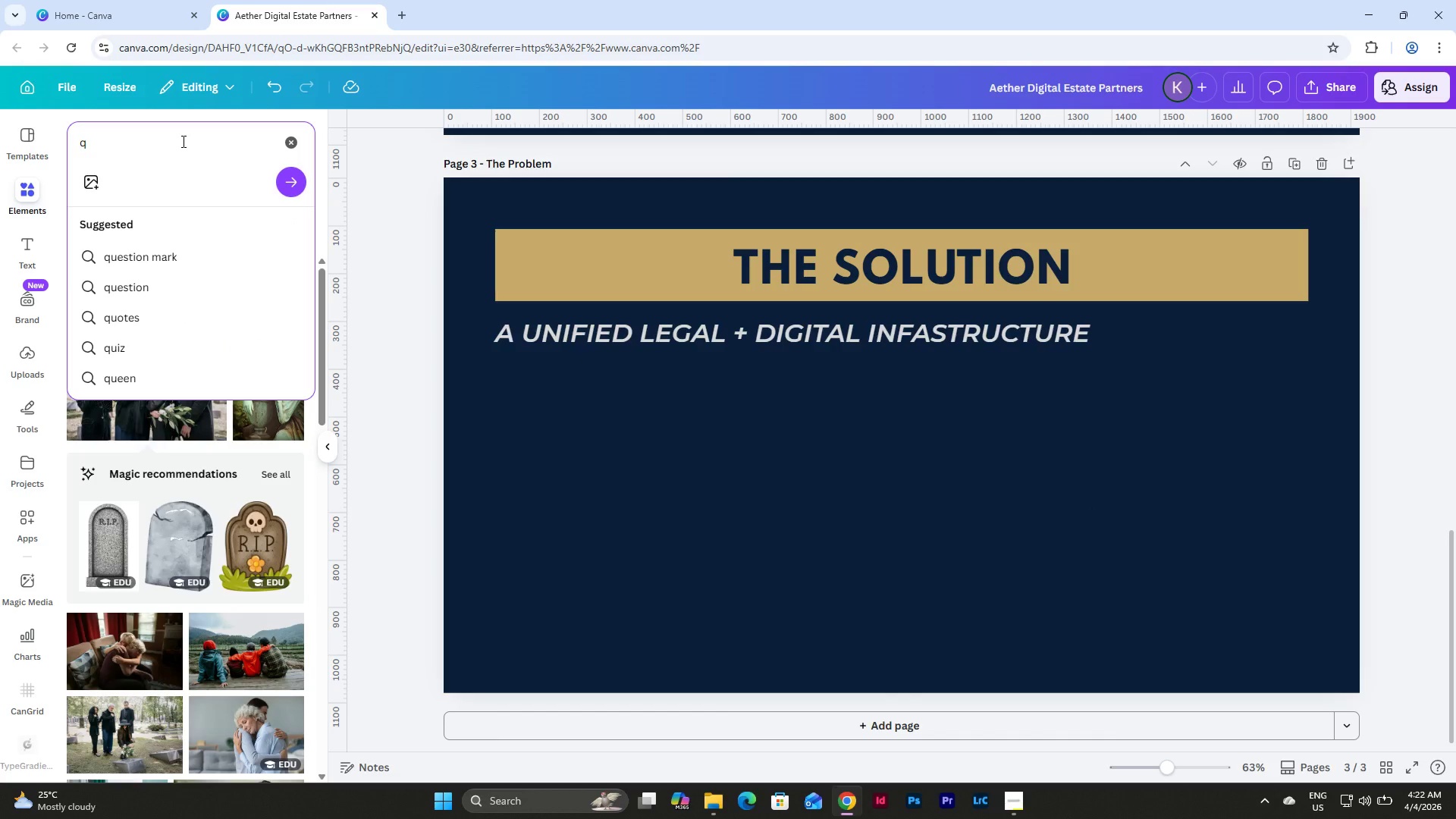 
key(Backspace)
 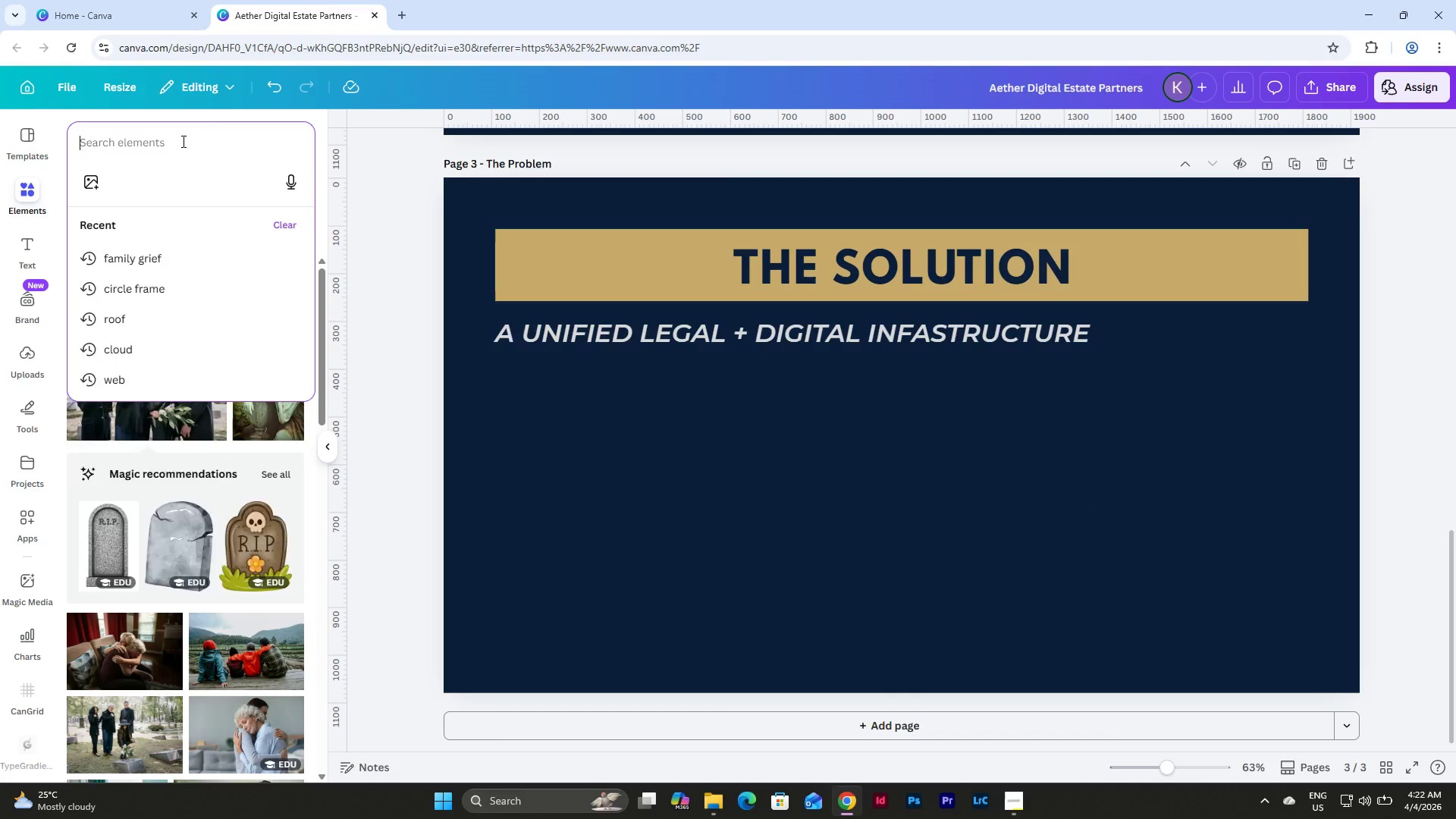 
key(S)
 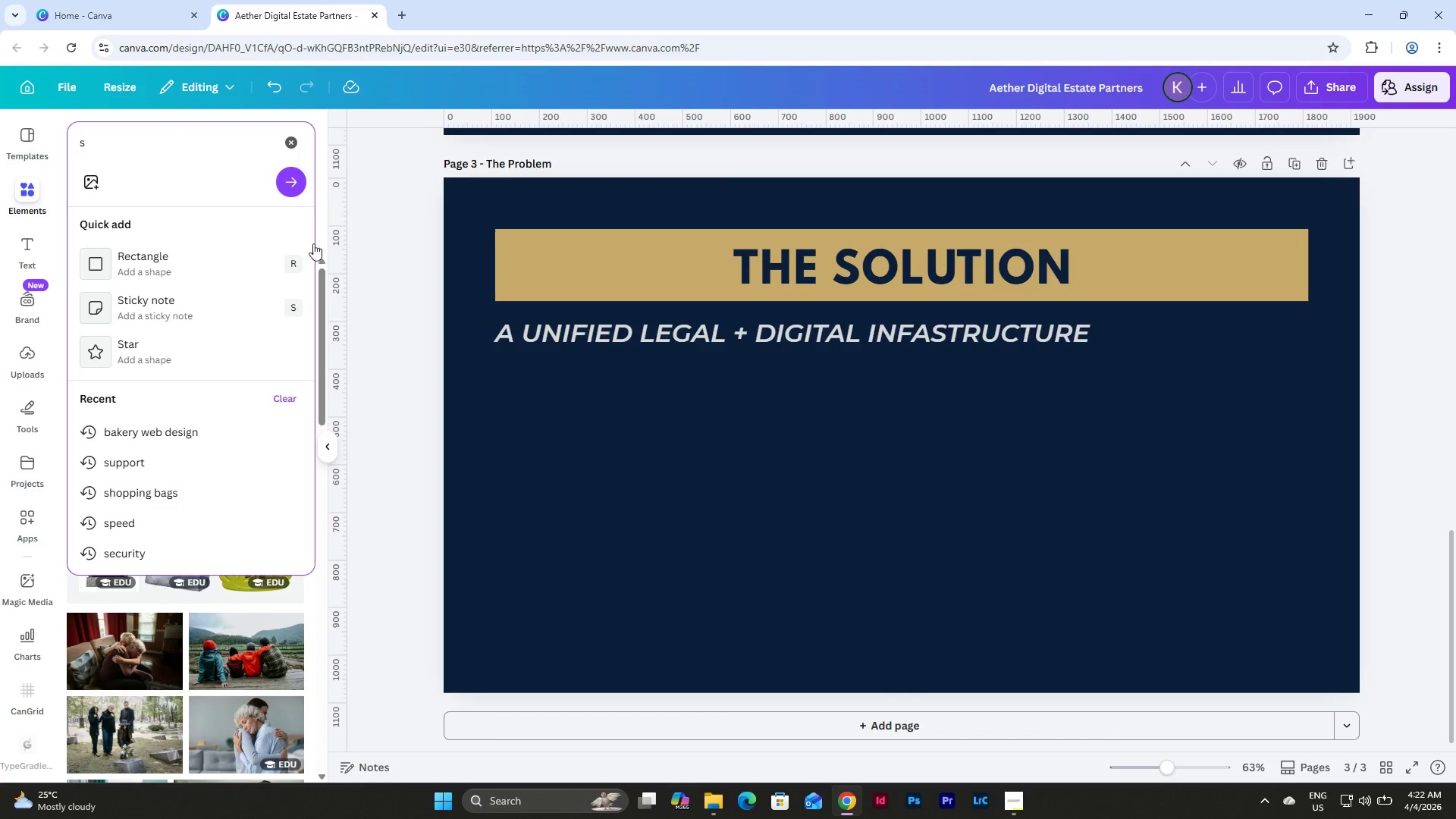 
left_click([266, 270])
 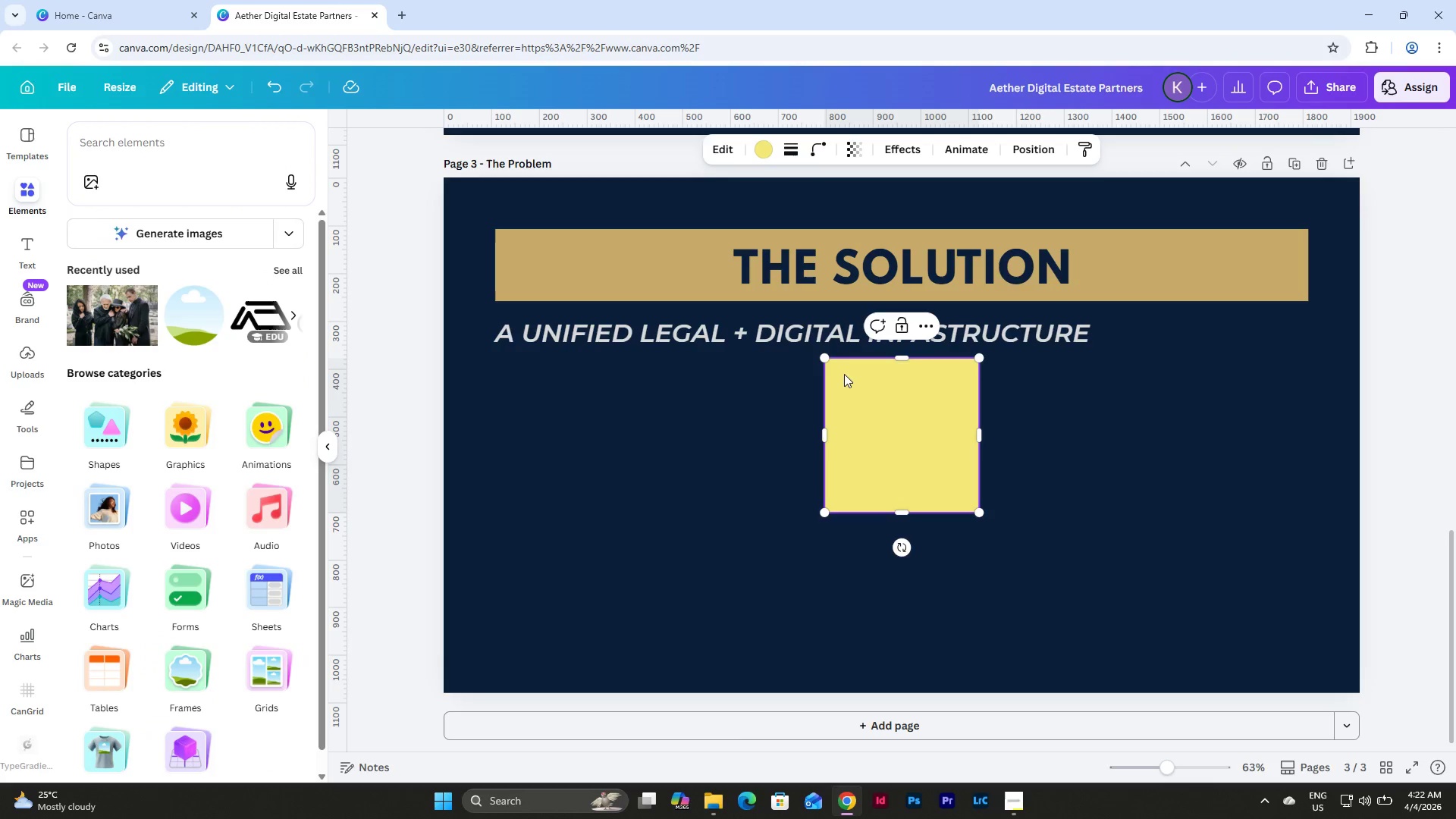 
left_click([942, 424])
 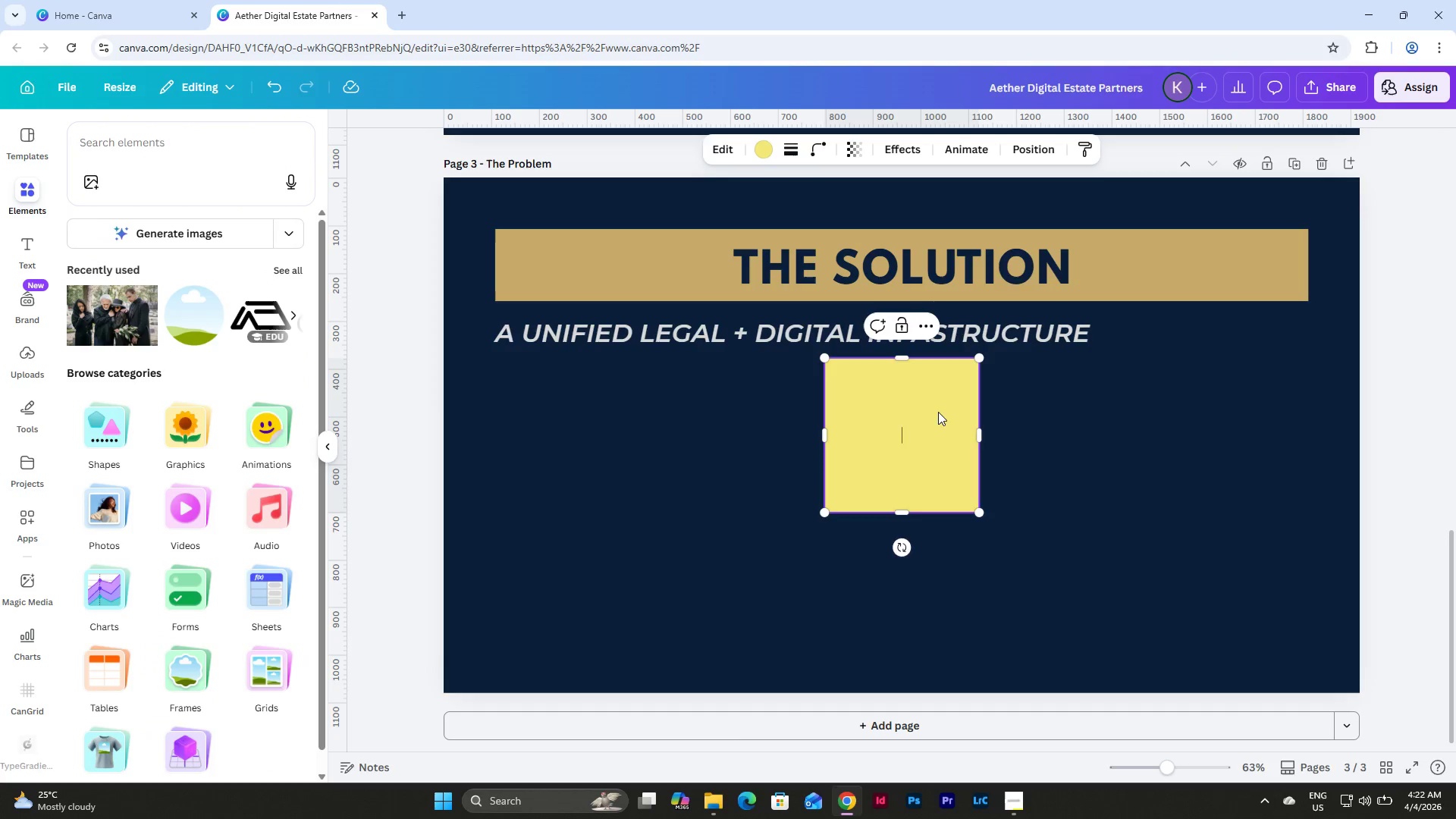 
left_click_drag(start_coordinate=[938, 411], to_coordinate=[789, 466])
 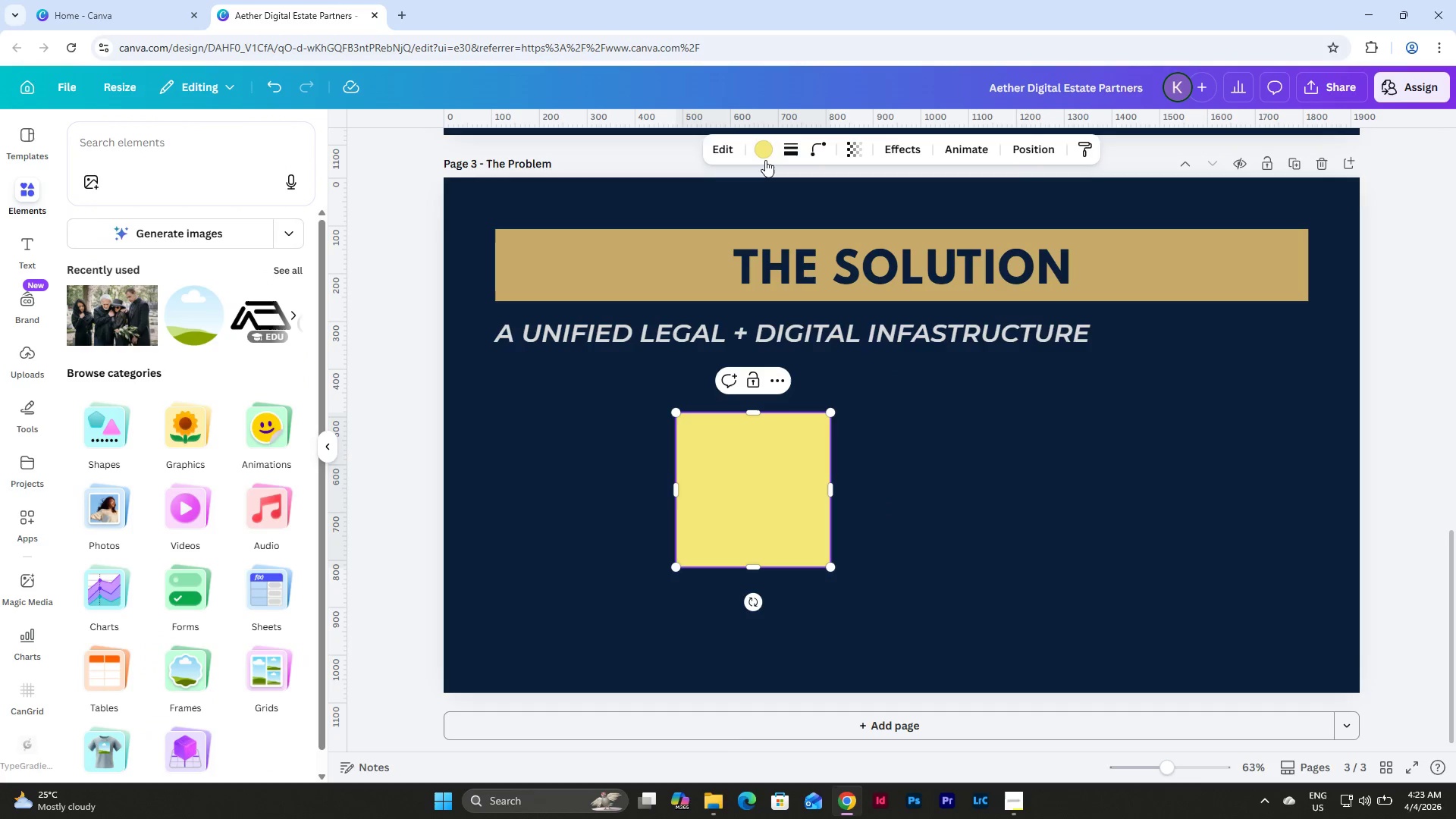 
left_click([765, 160])
 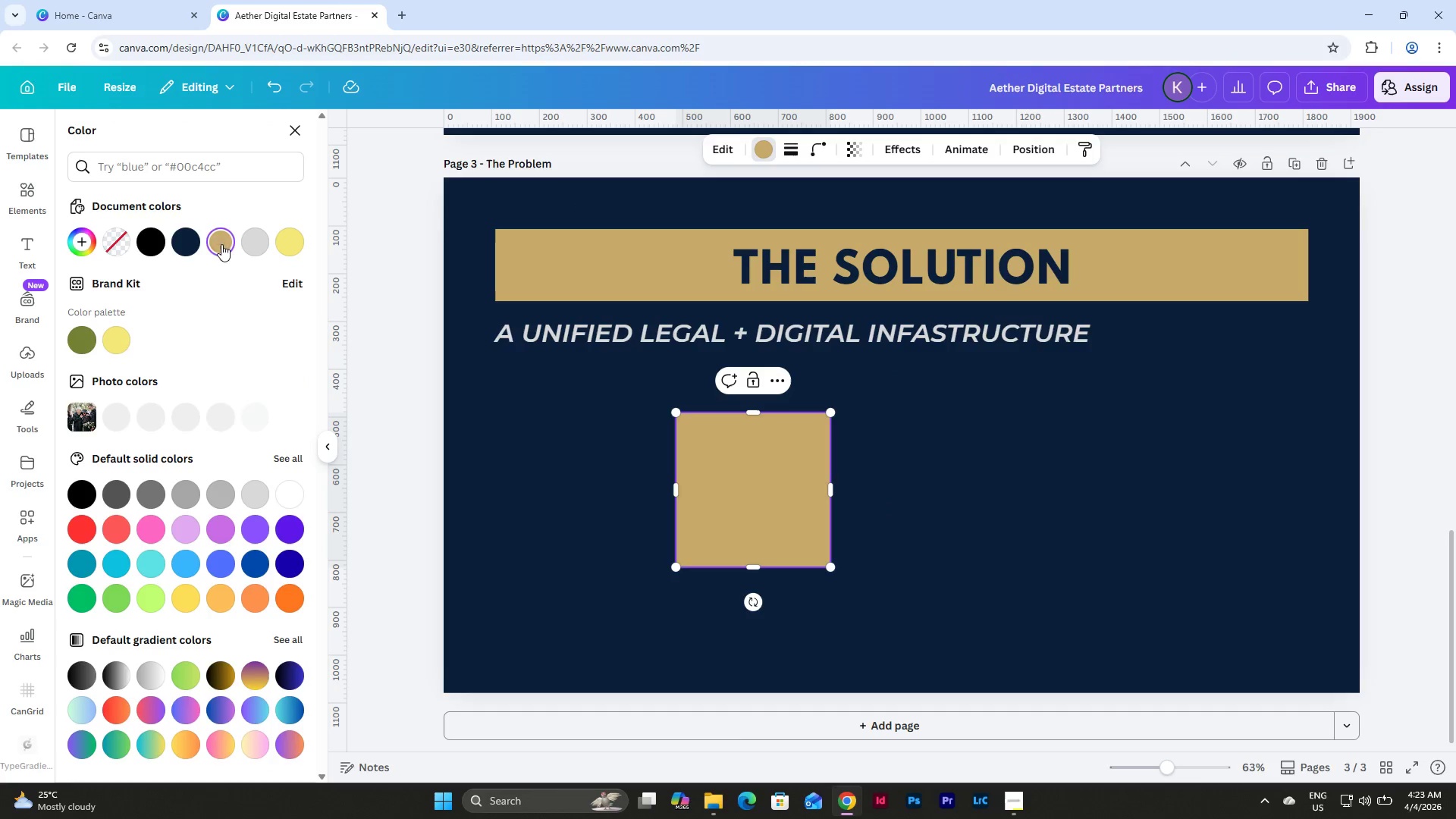 
left_click_drag(start_coordinate=[746, 463], to_coordinate=[561, 413])
 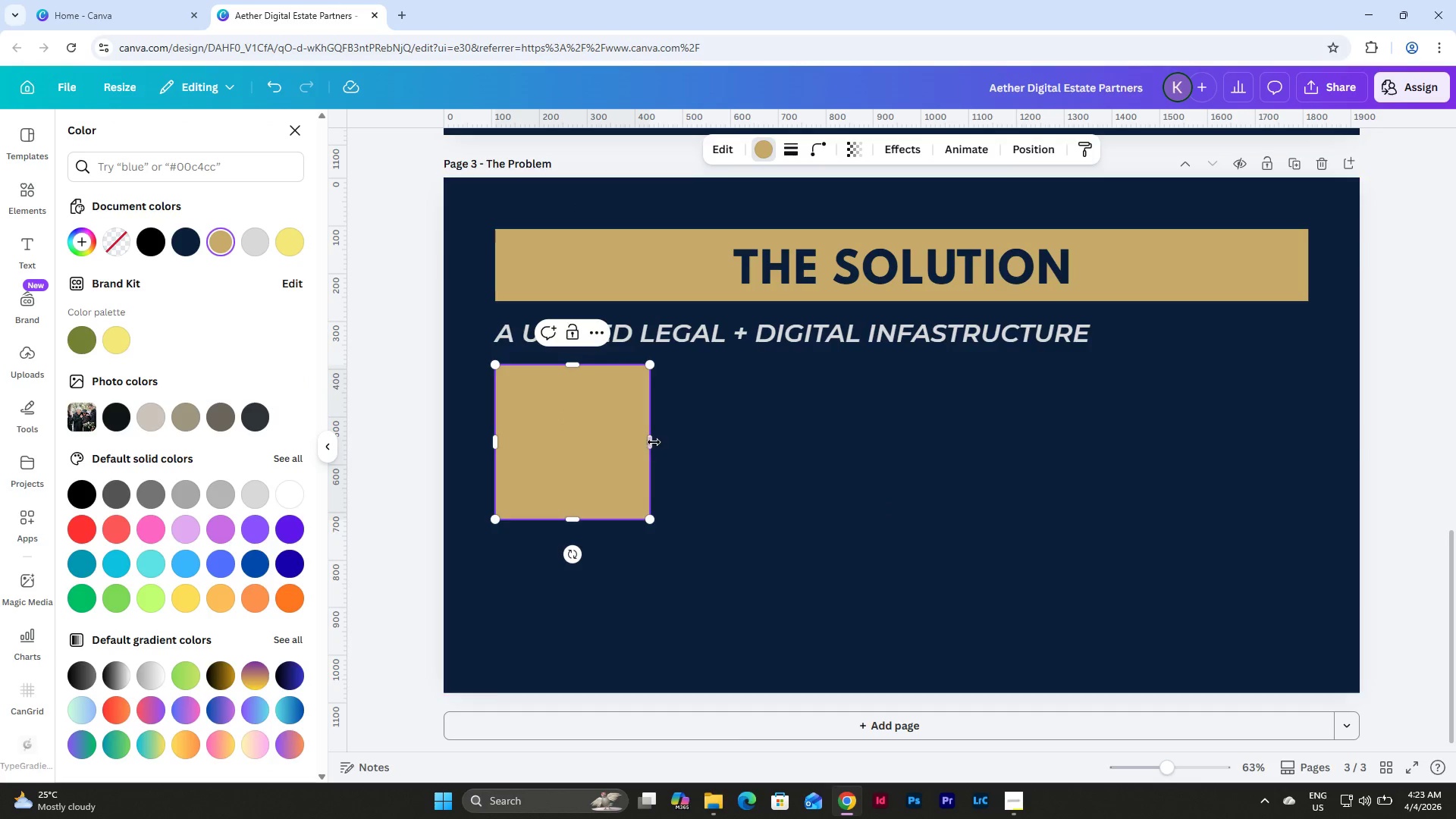 
left_click_drag(start_coordinate=[651, 441], to_coordinate=[901, 469])
 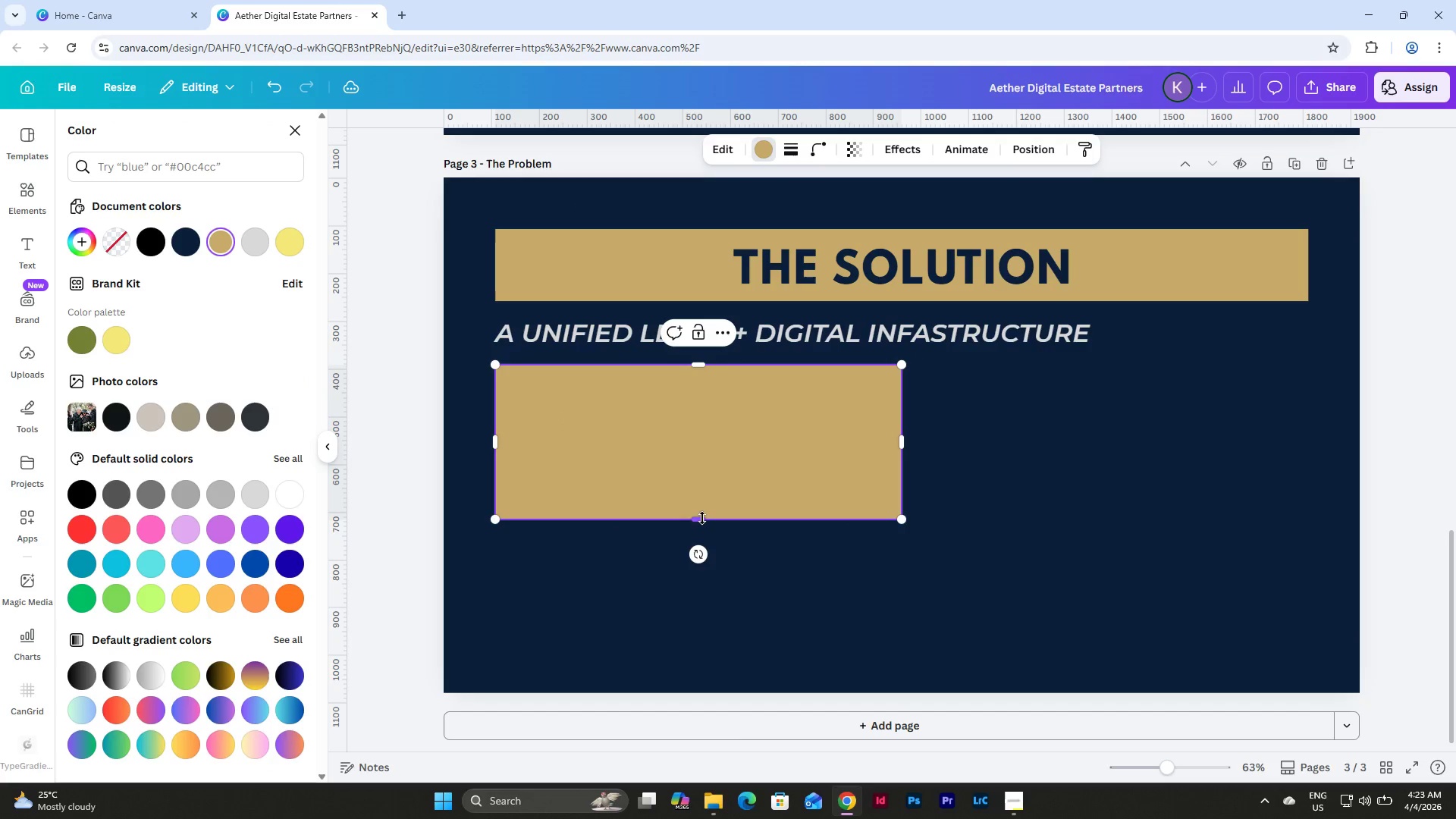 
left_click_drag(start_coordinate=[702, 517], to_coordinate=[701, 641])
 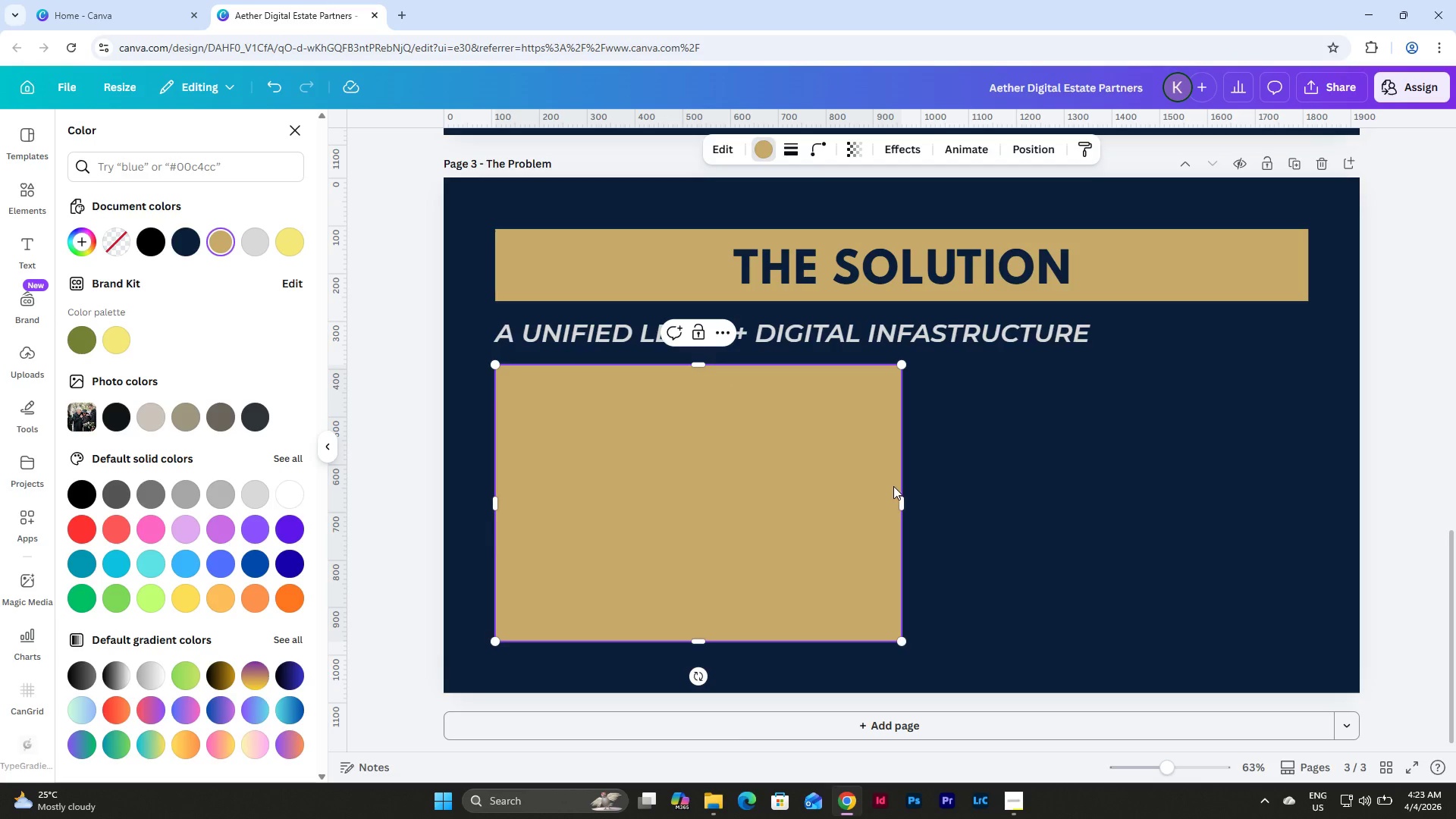 
left_click_drag(start_coordinate=[903, 502], to_coordinate=[872, 504])
 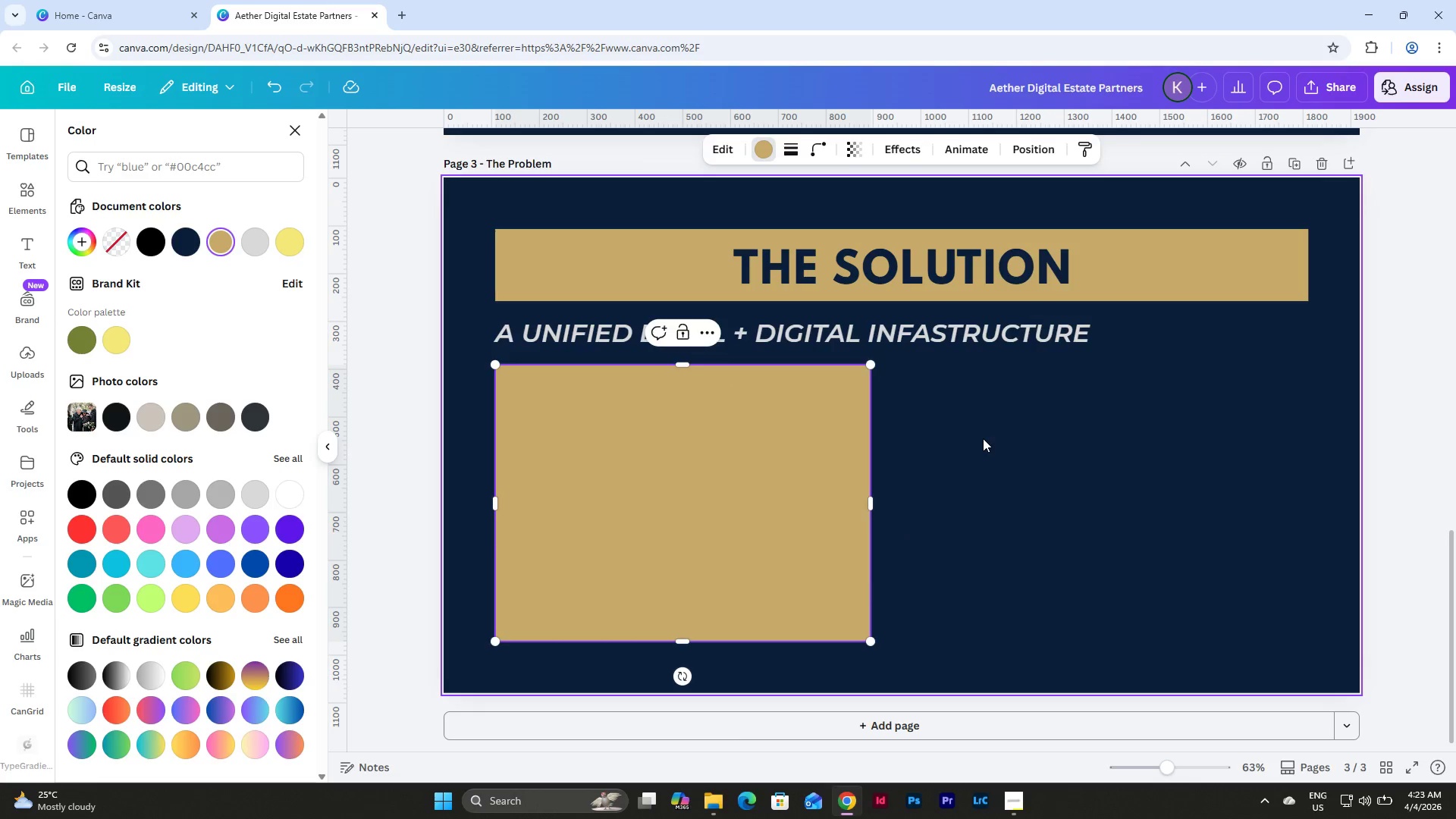 
double_click([740, 457])
 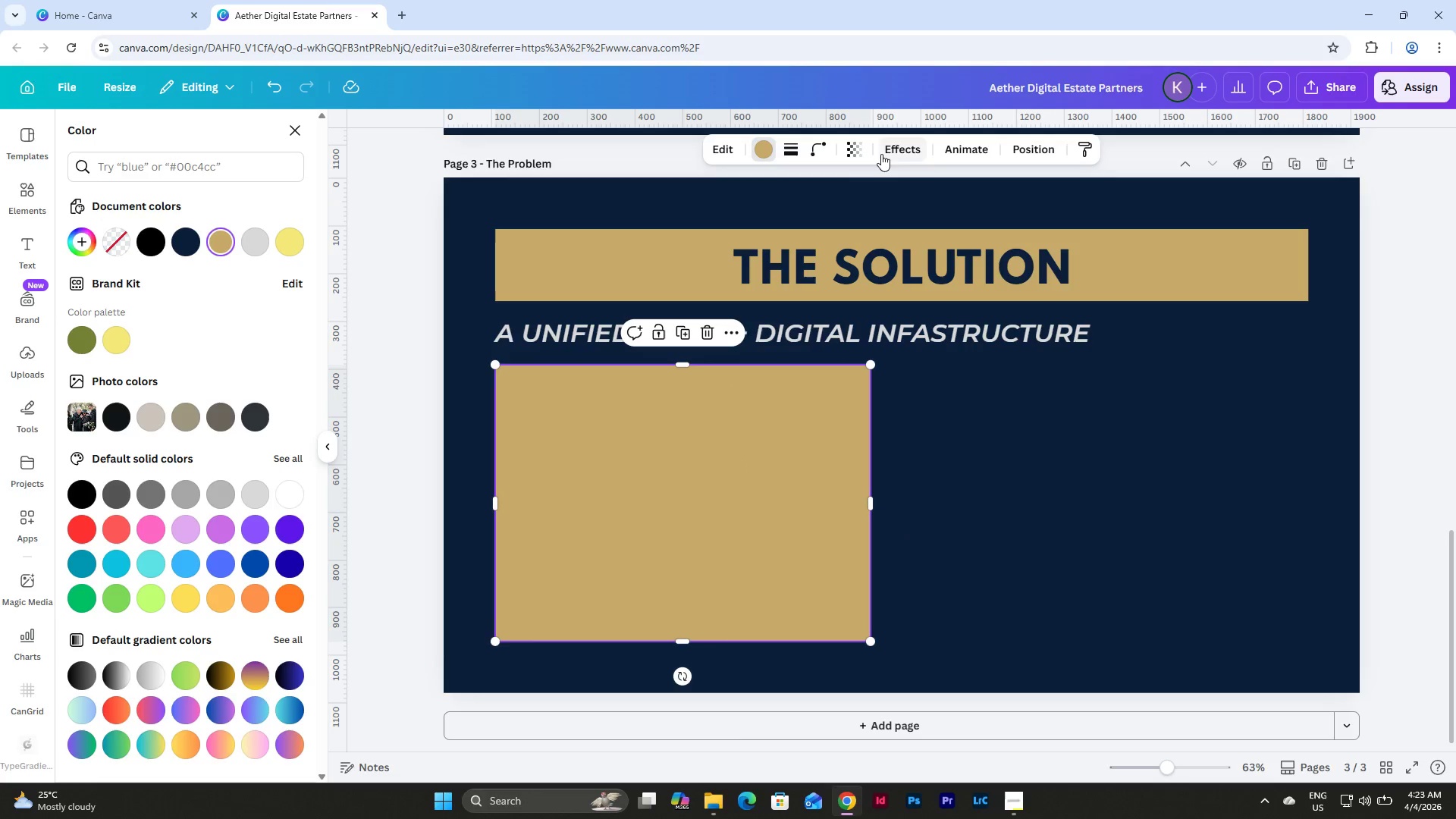 
left_click([861, 148])
 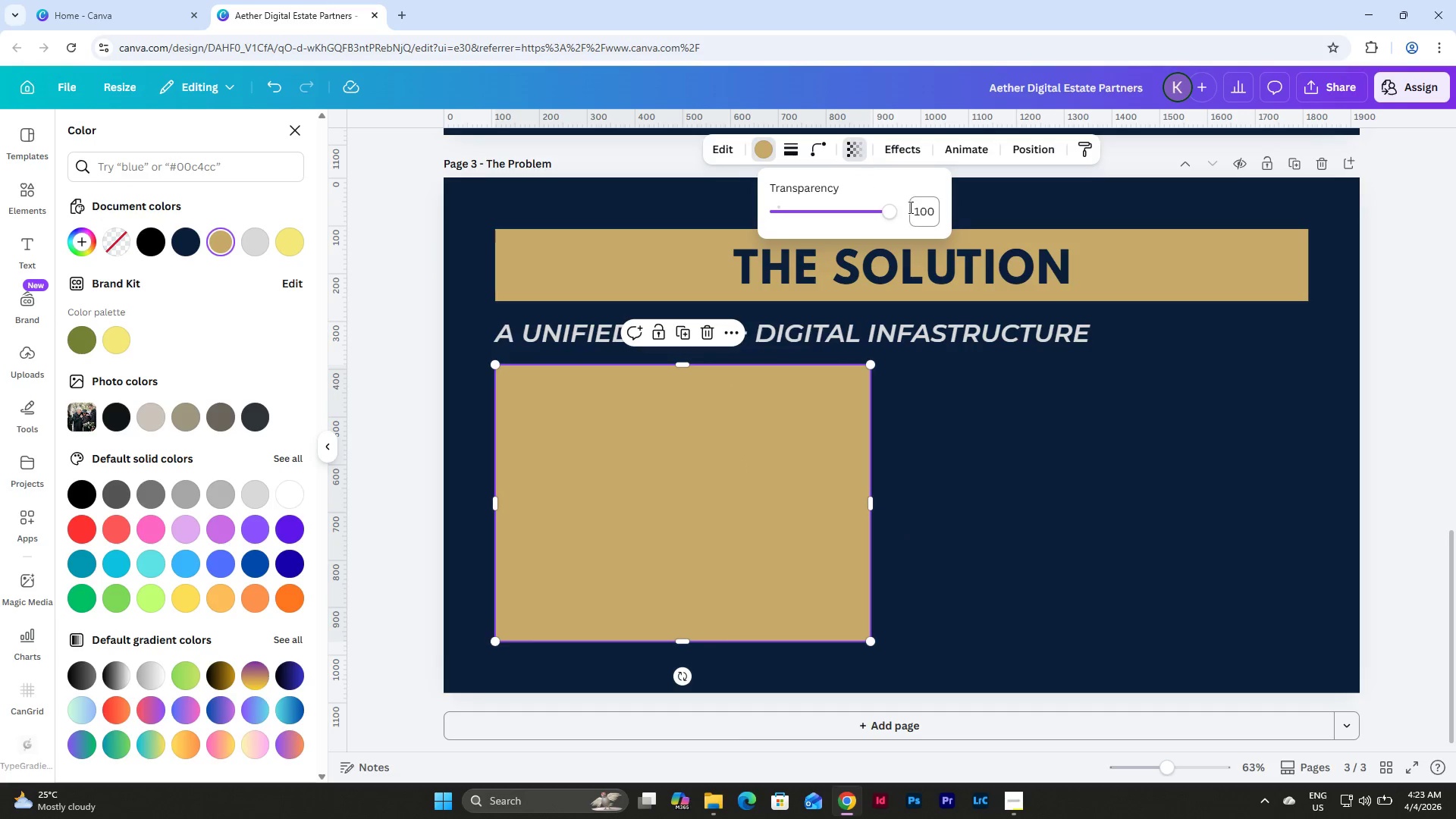 
left_click_drag(start_coordinate=[885, 208], to_coordinate=[839, 218])
 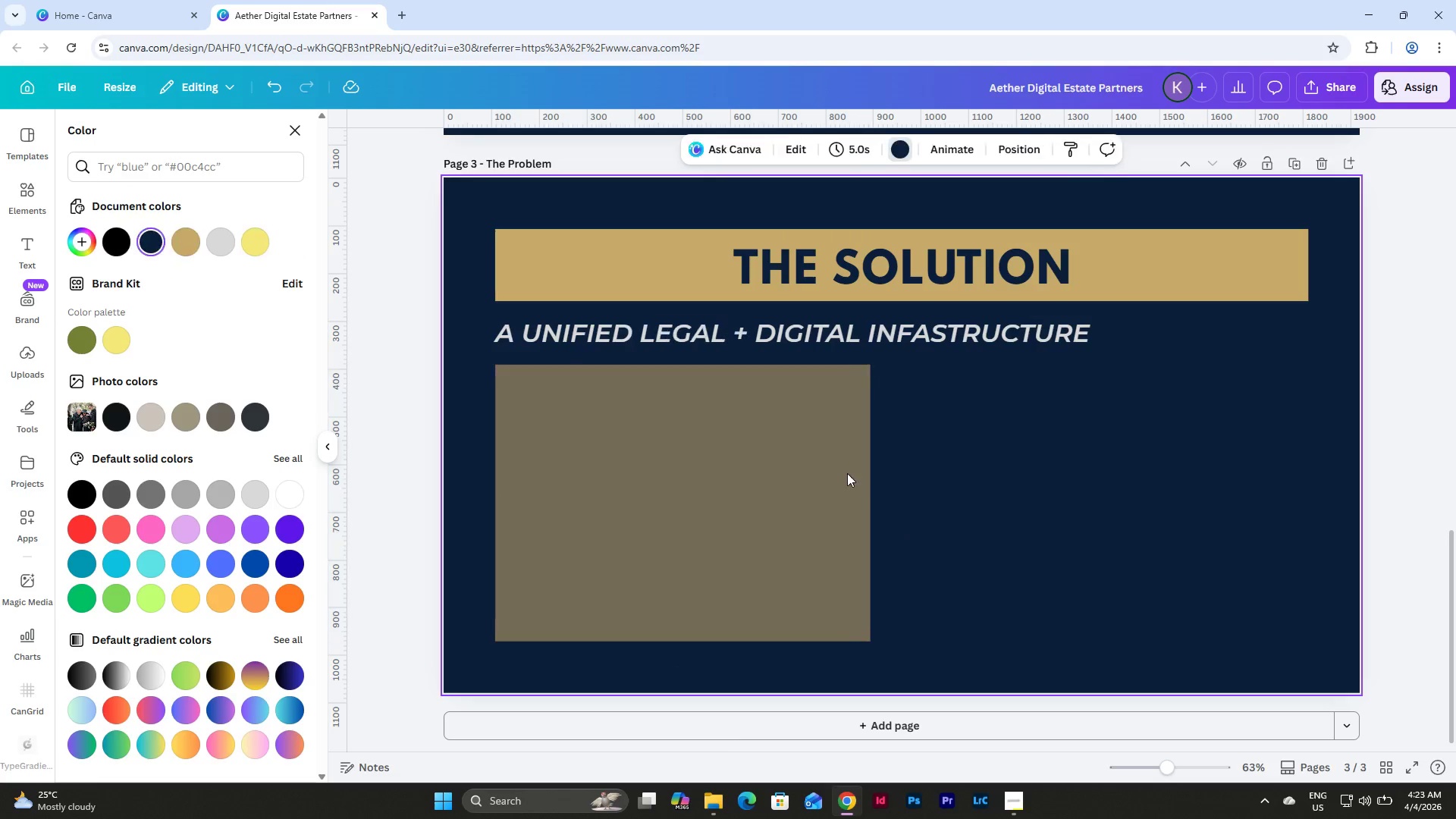 
double_click([763, 460])
 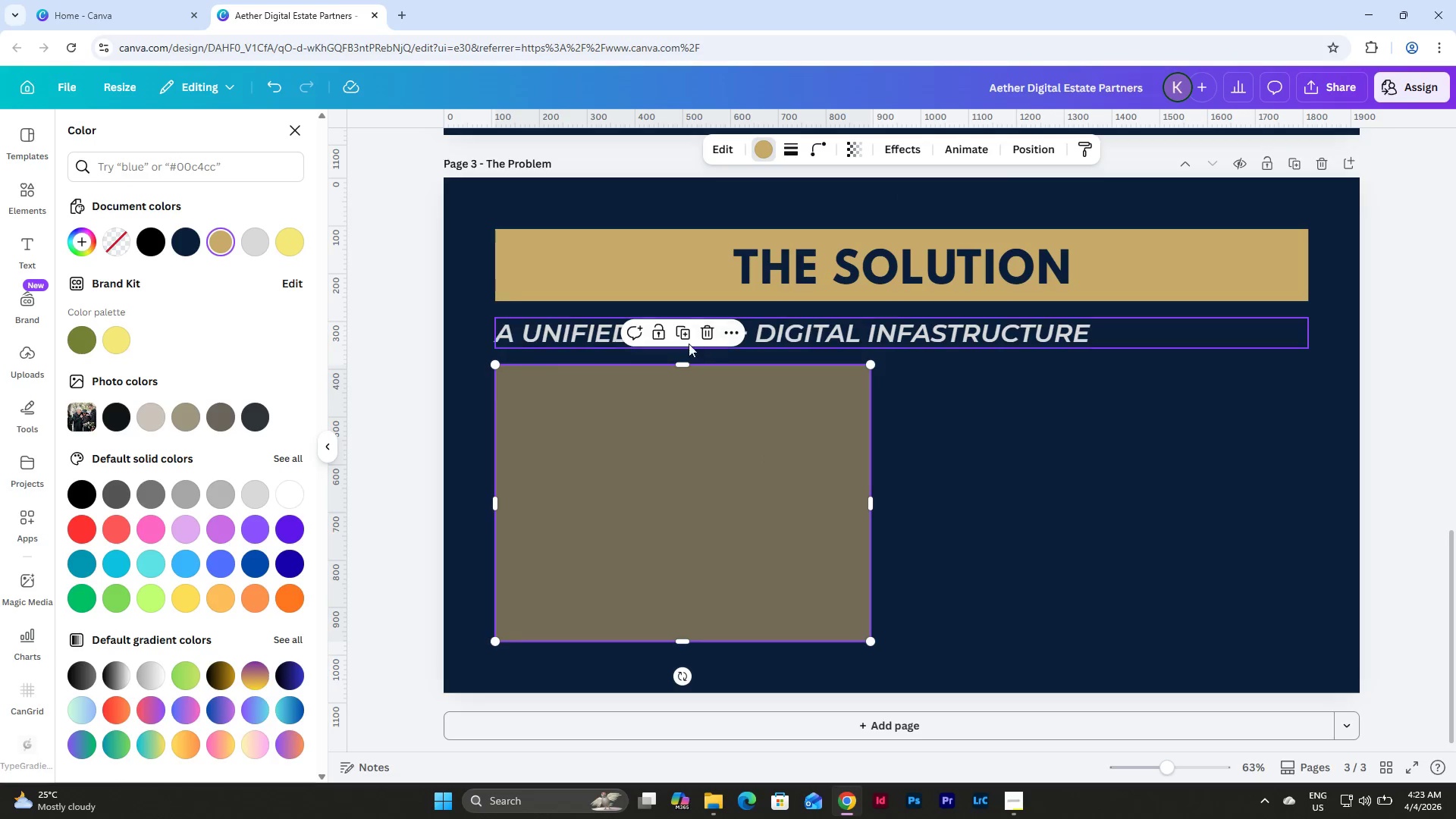 
left_click([682, 327])
 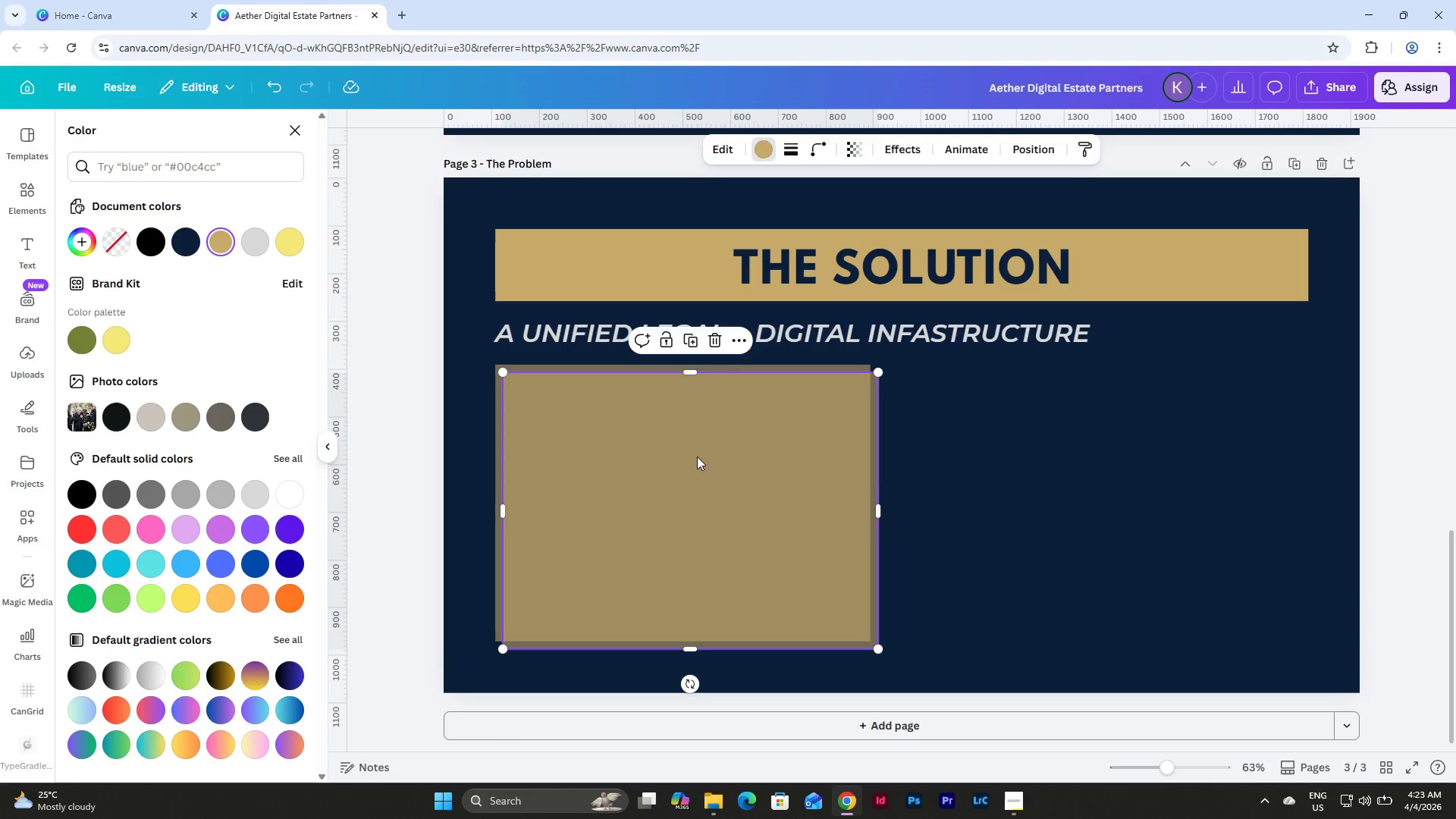 
left_click_drag(start_coordinate=[695, 459], to_coordinate=[1122, 452])
 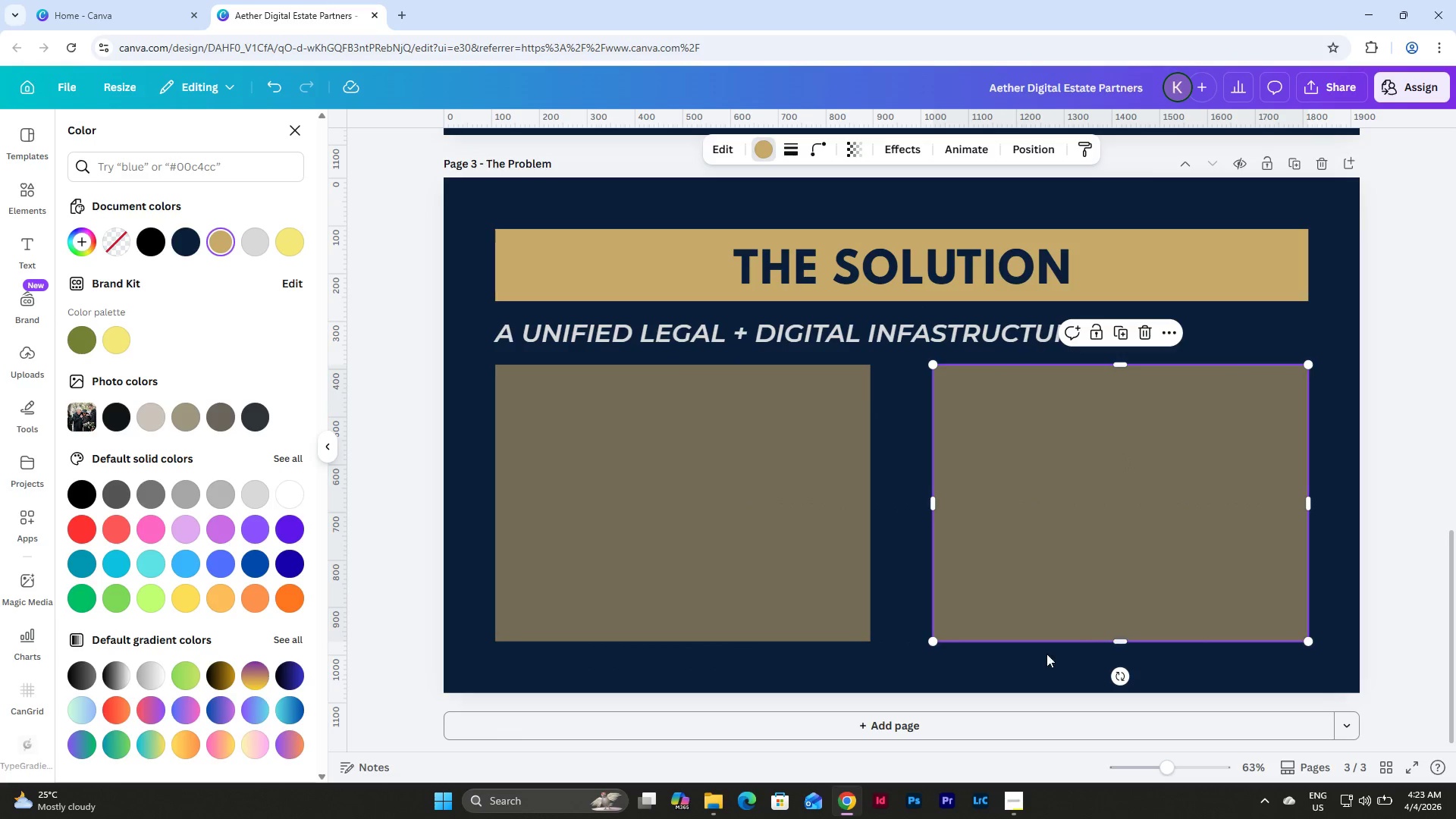 
left_click([1032, 664])
 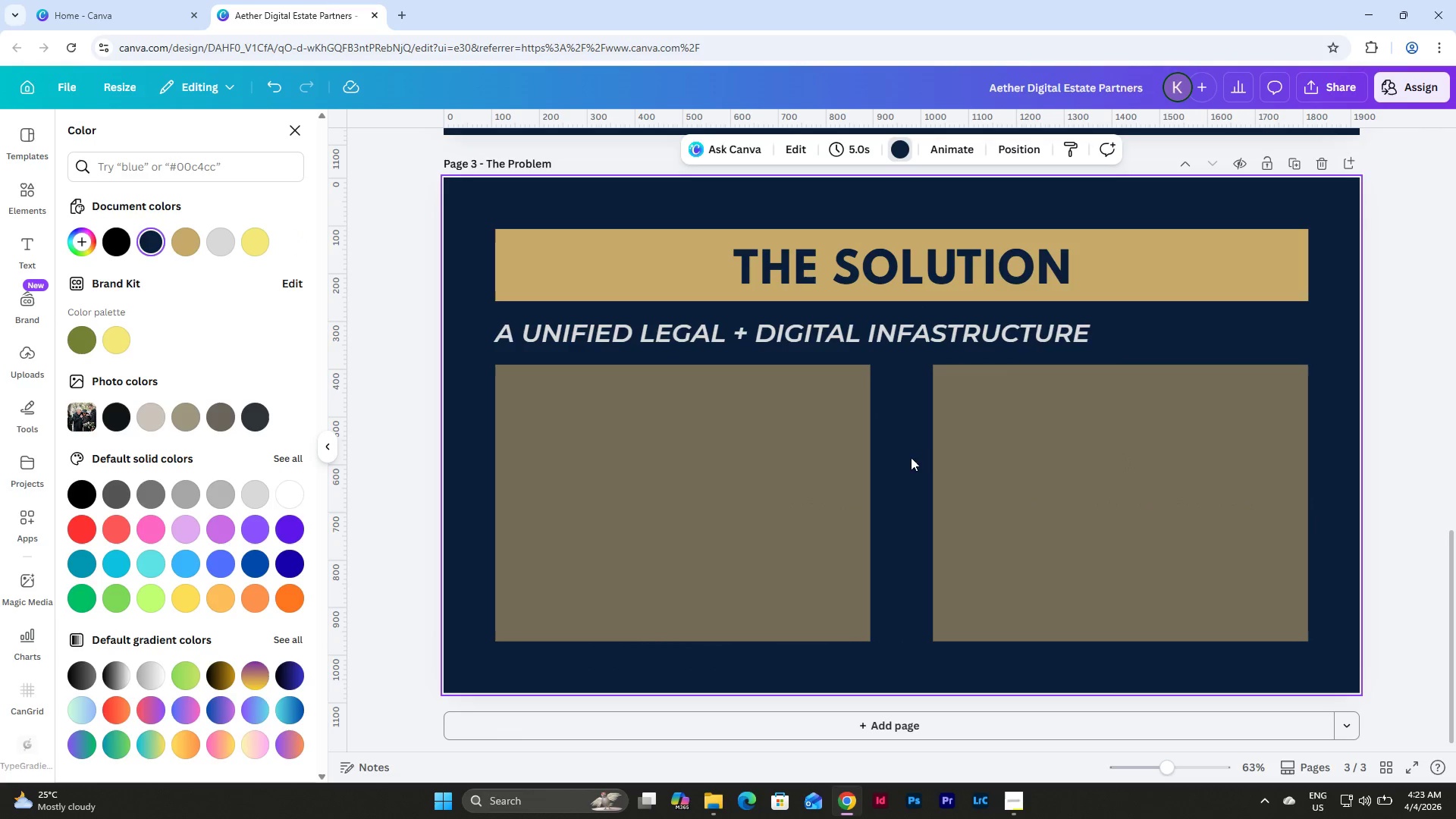 
left_click([911, 494])
 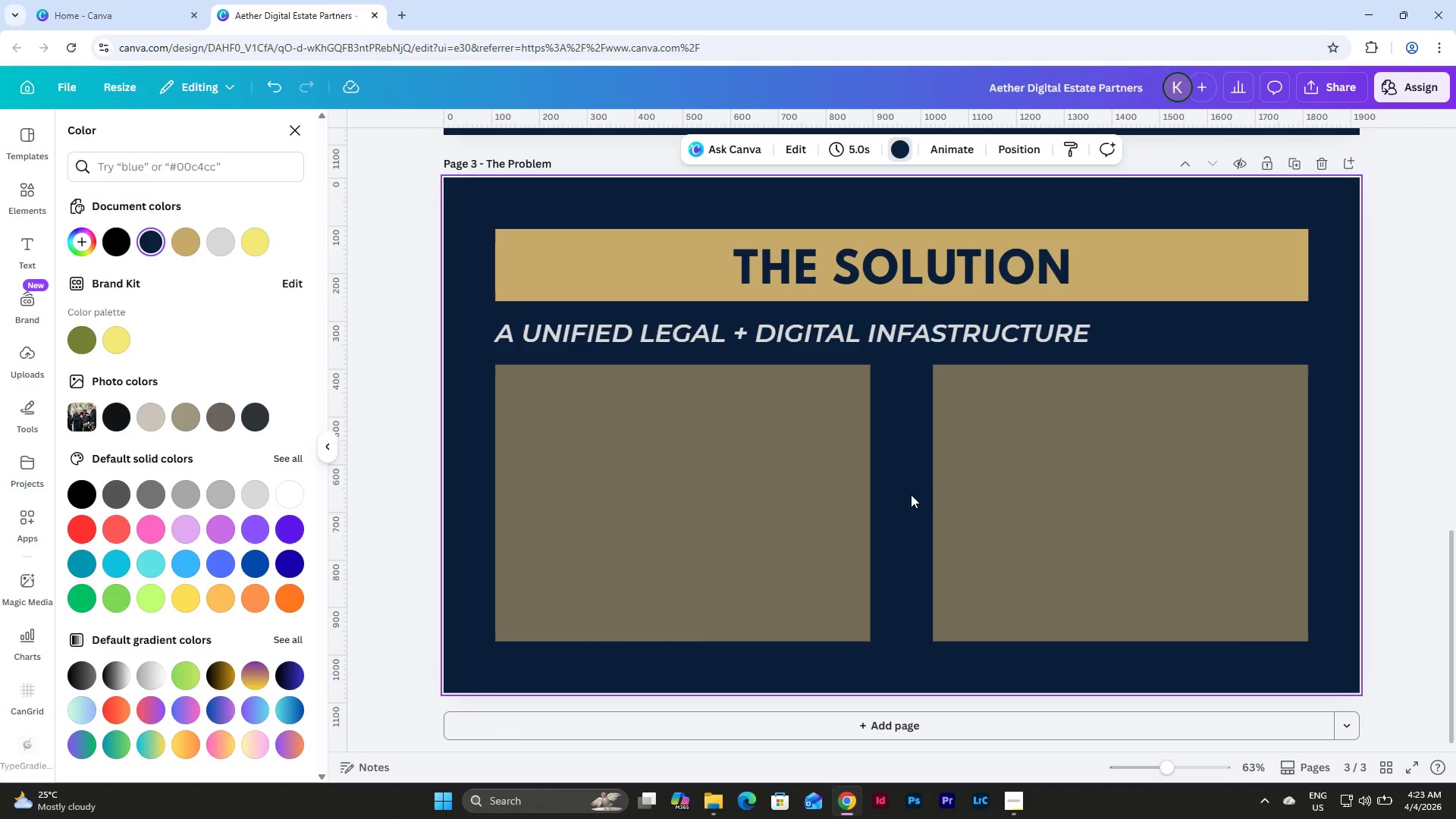 
scroll: coordinate [911, 494], scroll_direction: up, amount: 9.0
 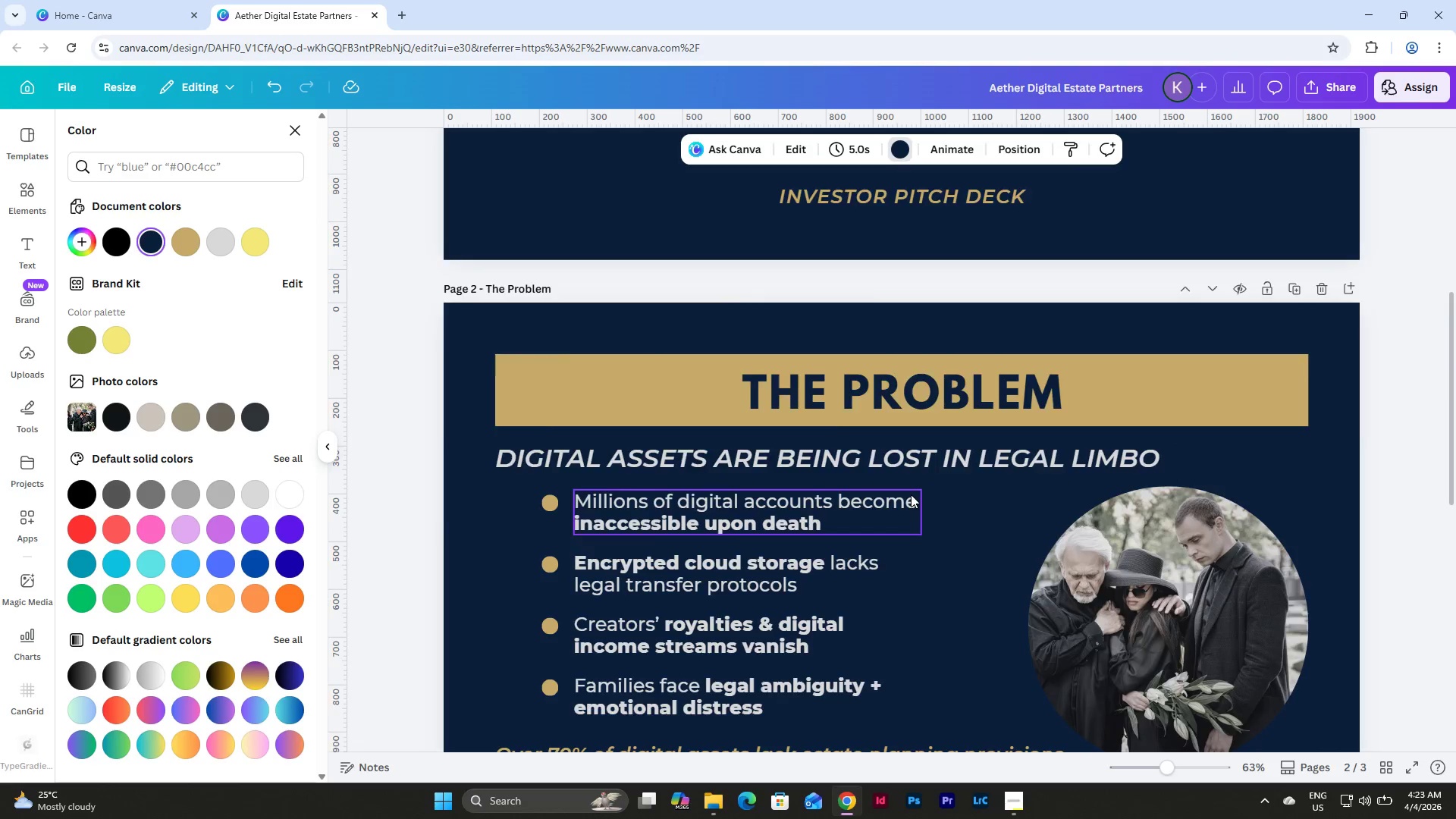 
scroll: coordinate [911, 494], scroll_direction: down, amount: 9.0
 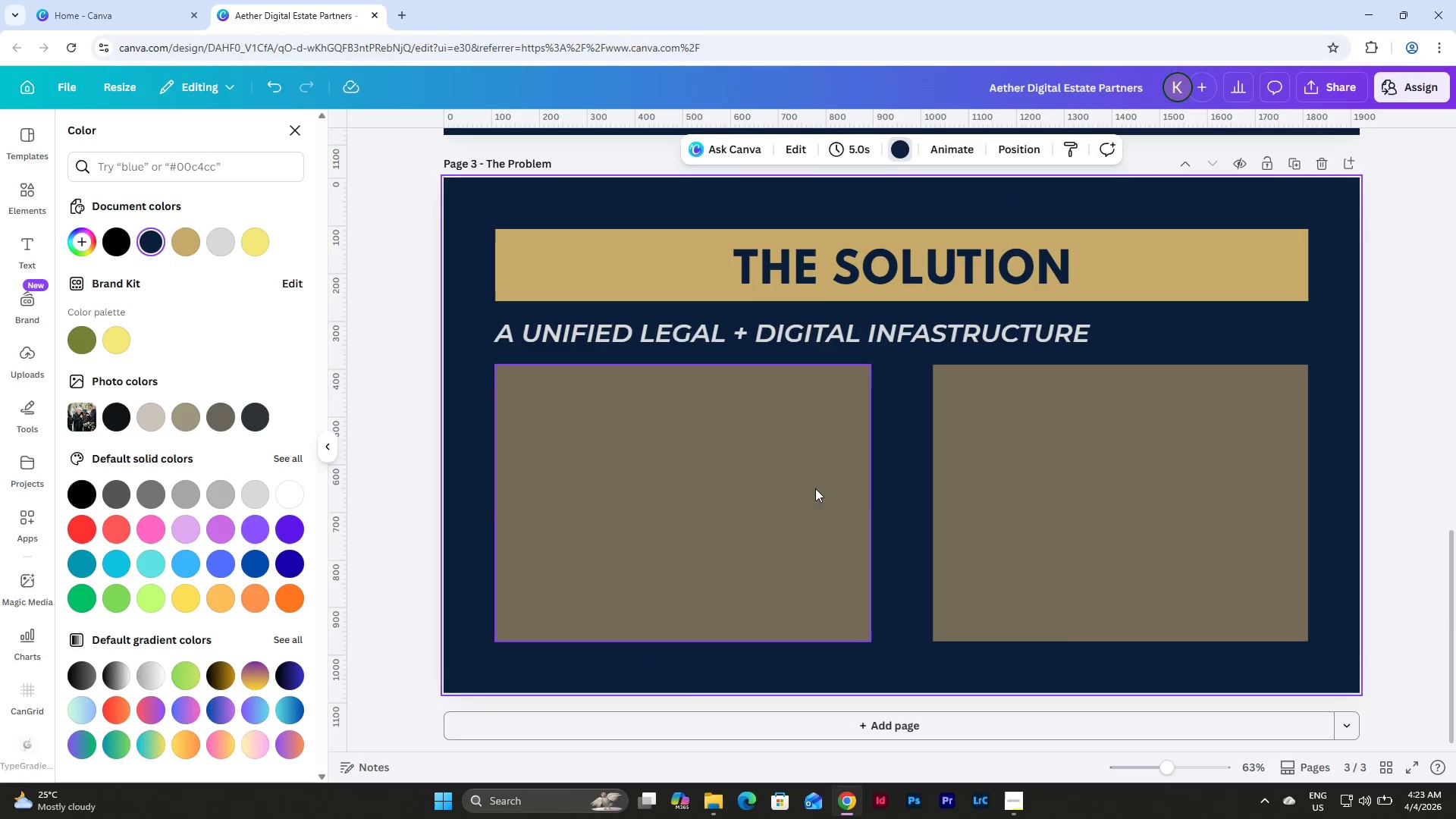 
left_click([810, 486])
 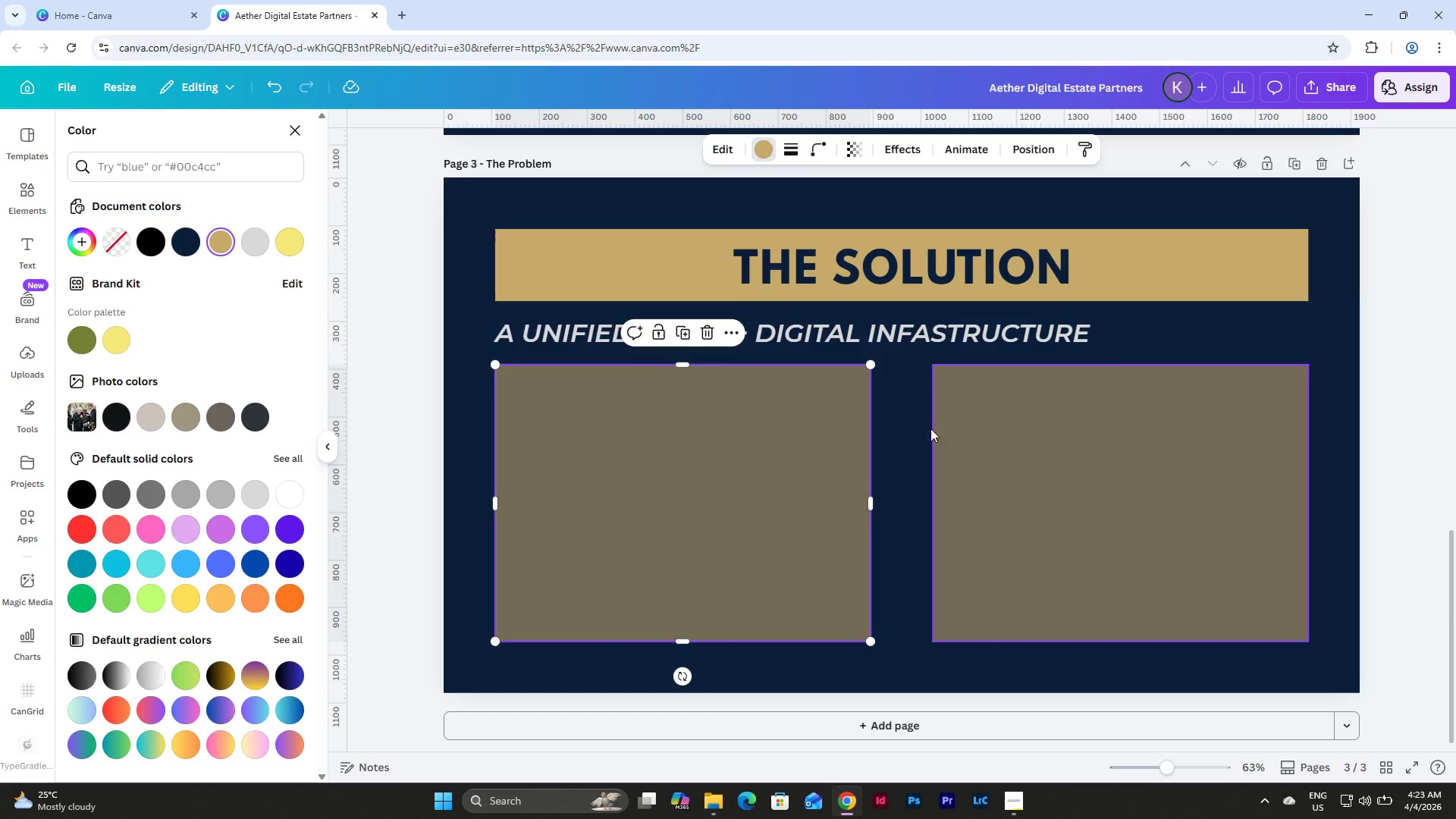 
double_click([801, 444])
 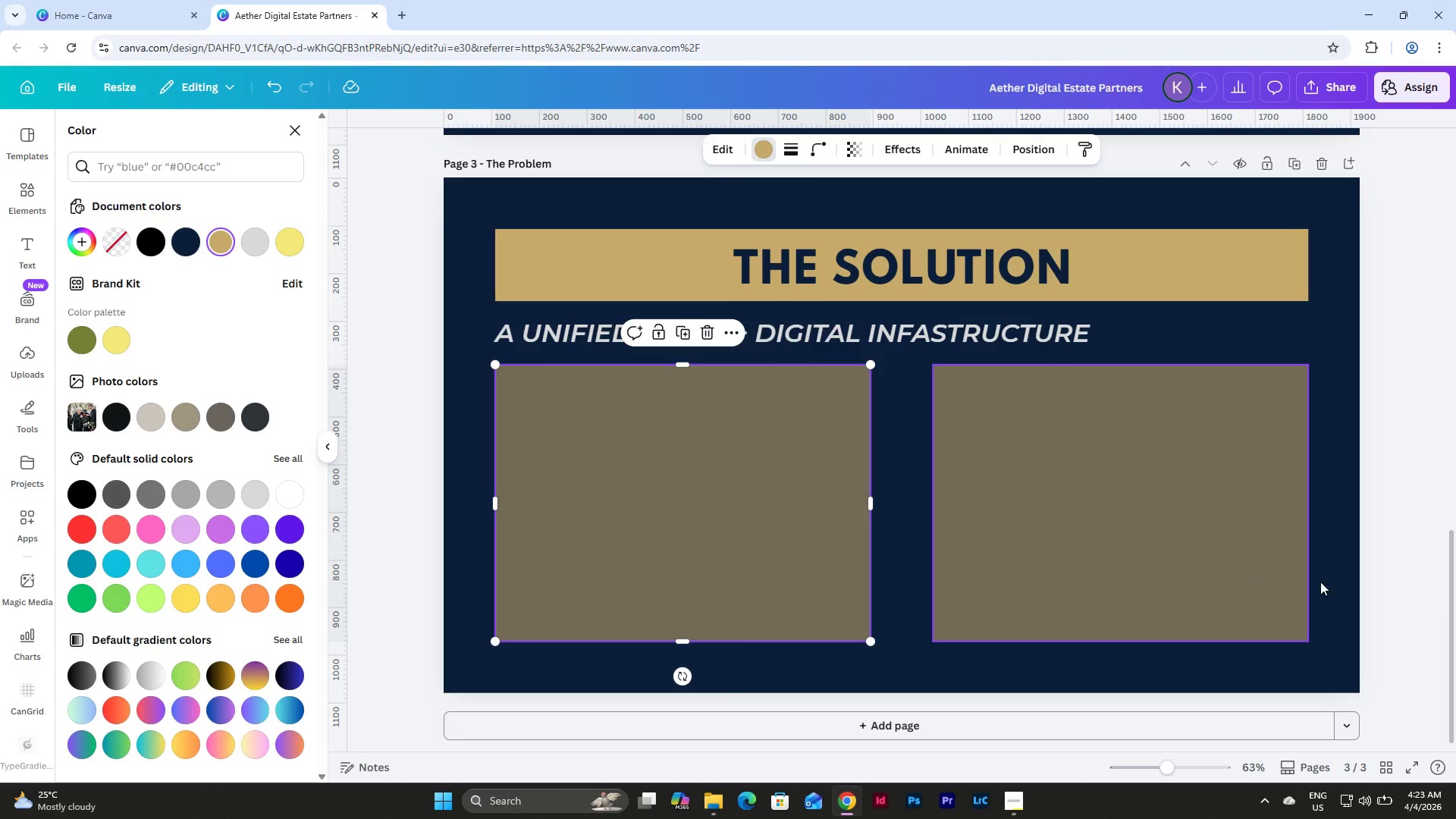 
left_click_drag(start_coordinate=[1349, 575], to_coordinate=[651, 496])
 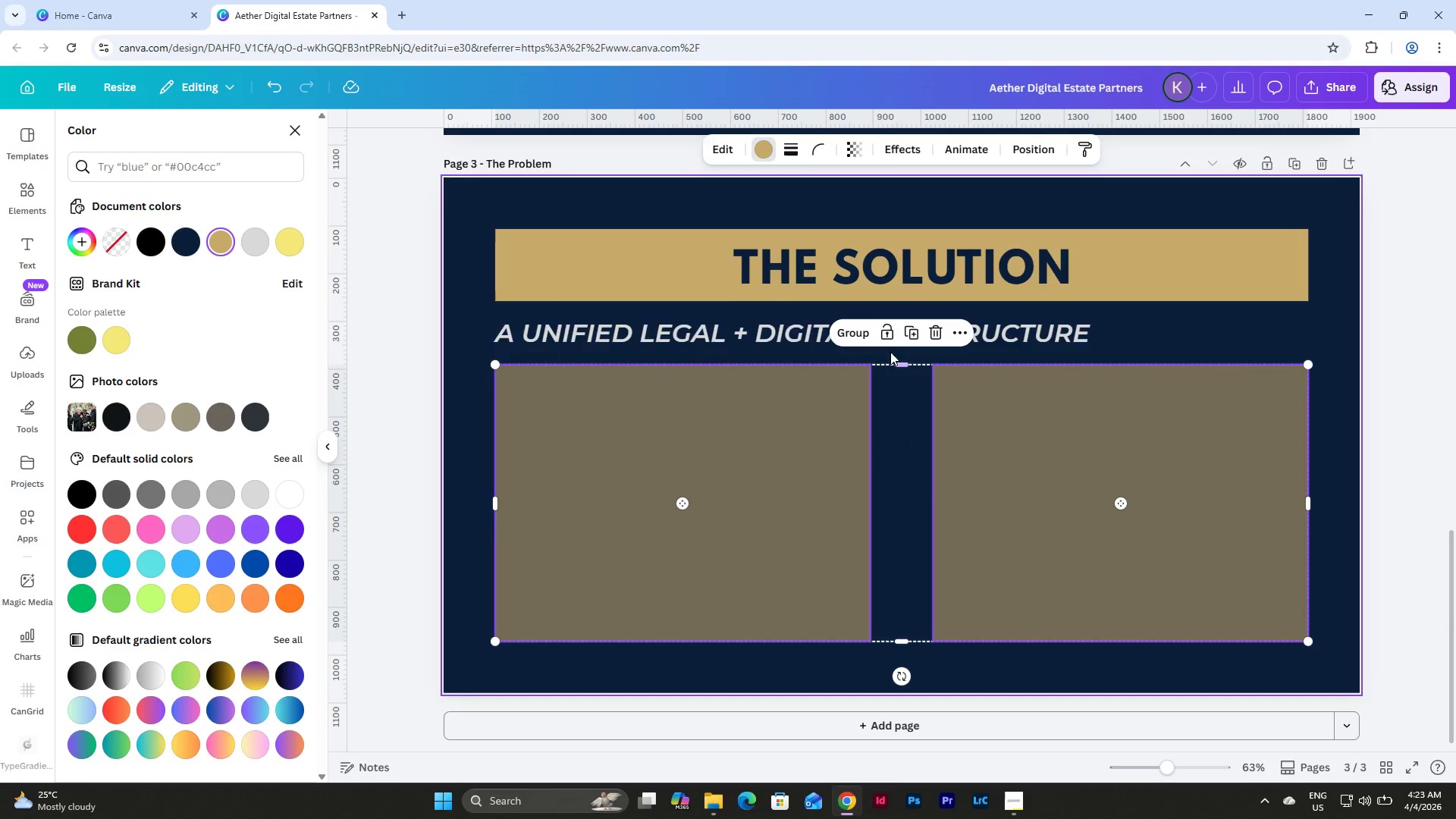 
left_click([891, 332])
 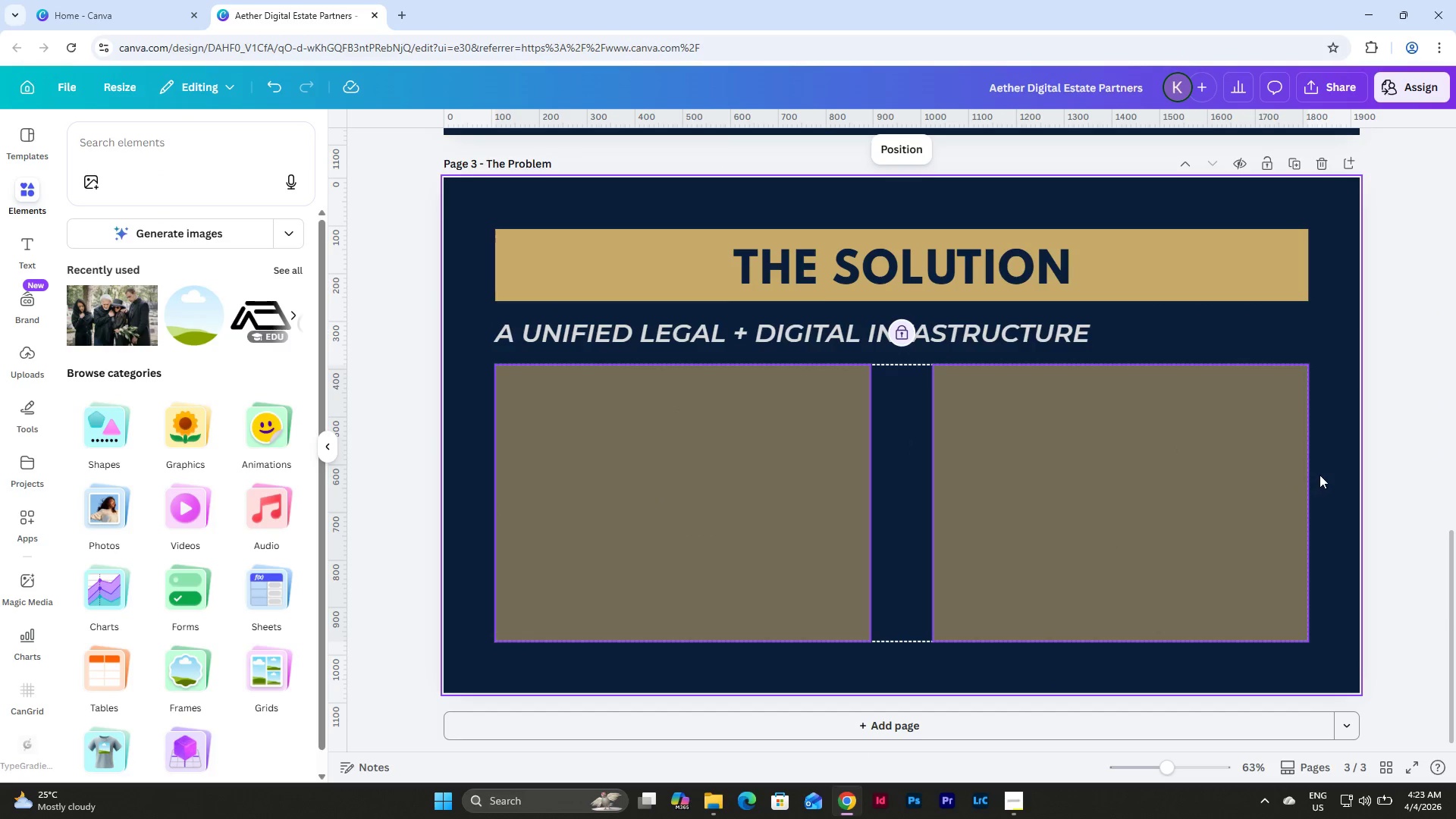 
left_click([1322, 467])
 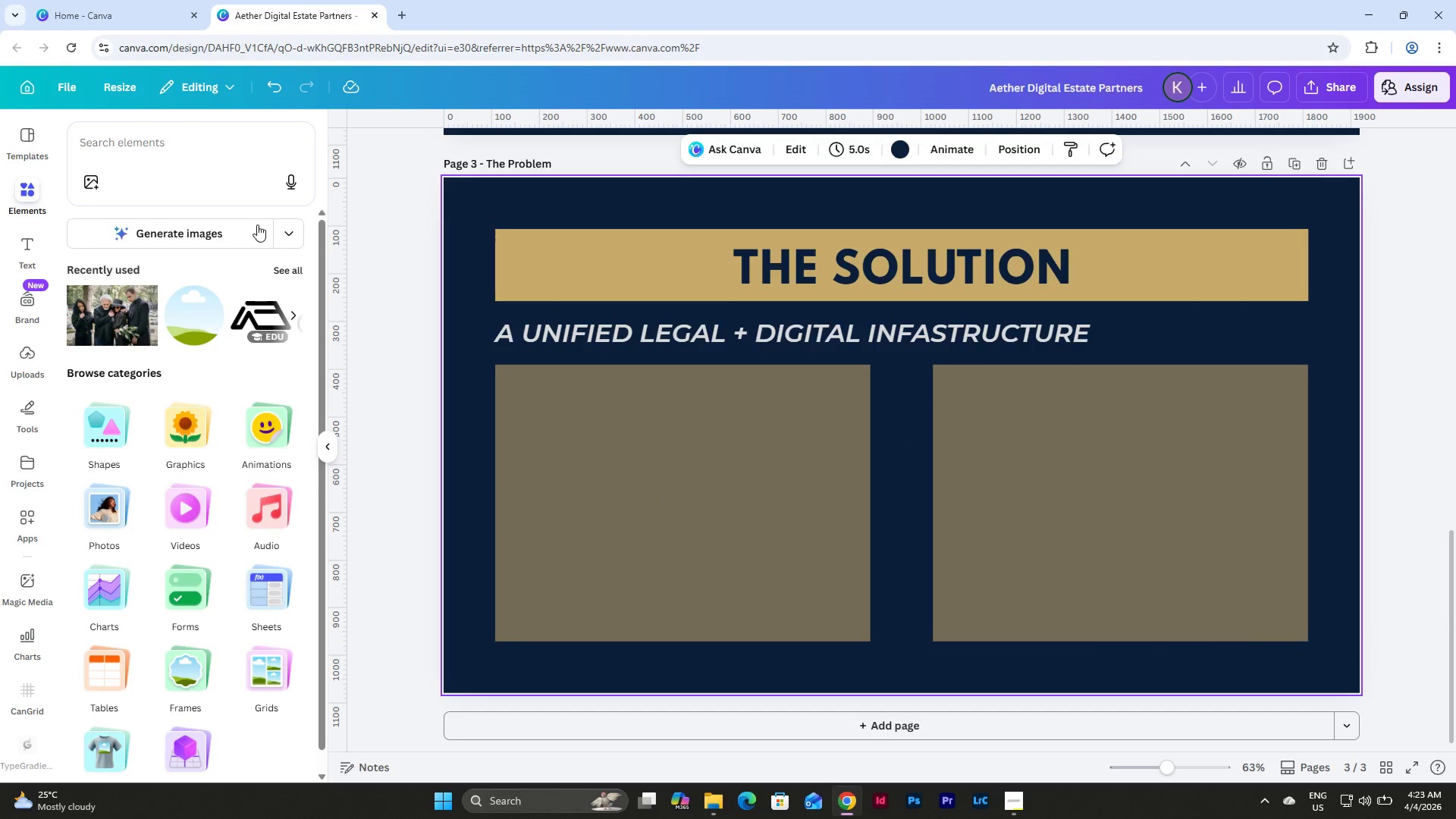 
left_click([166, 162])
 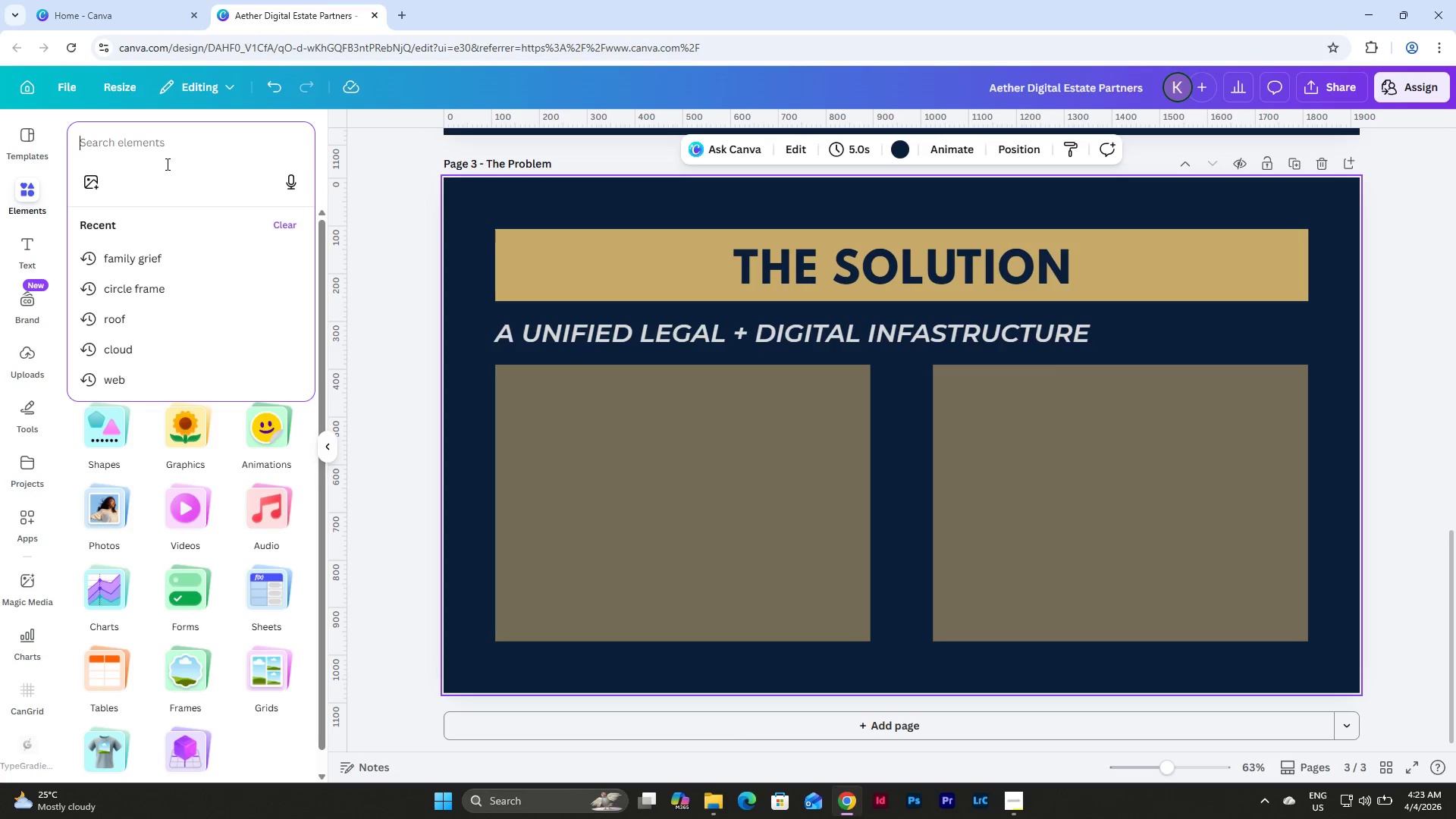 
left_click([166, 164])
 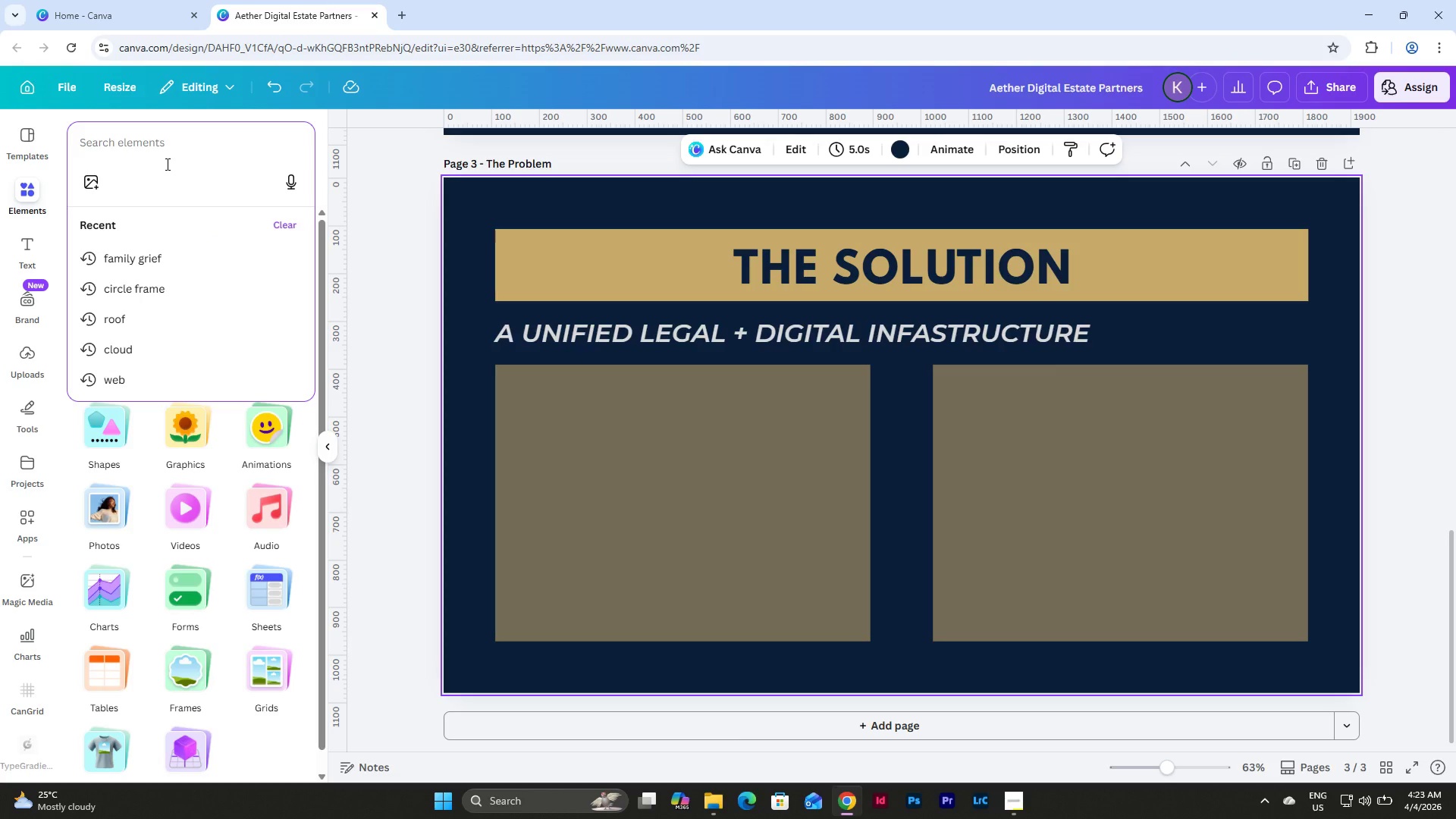 
type(plan)
key(Backspace)
key(Backspace)
key(Backspace)
key(Backspace)
type(state planning)
 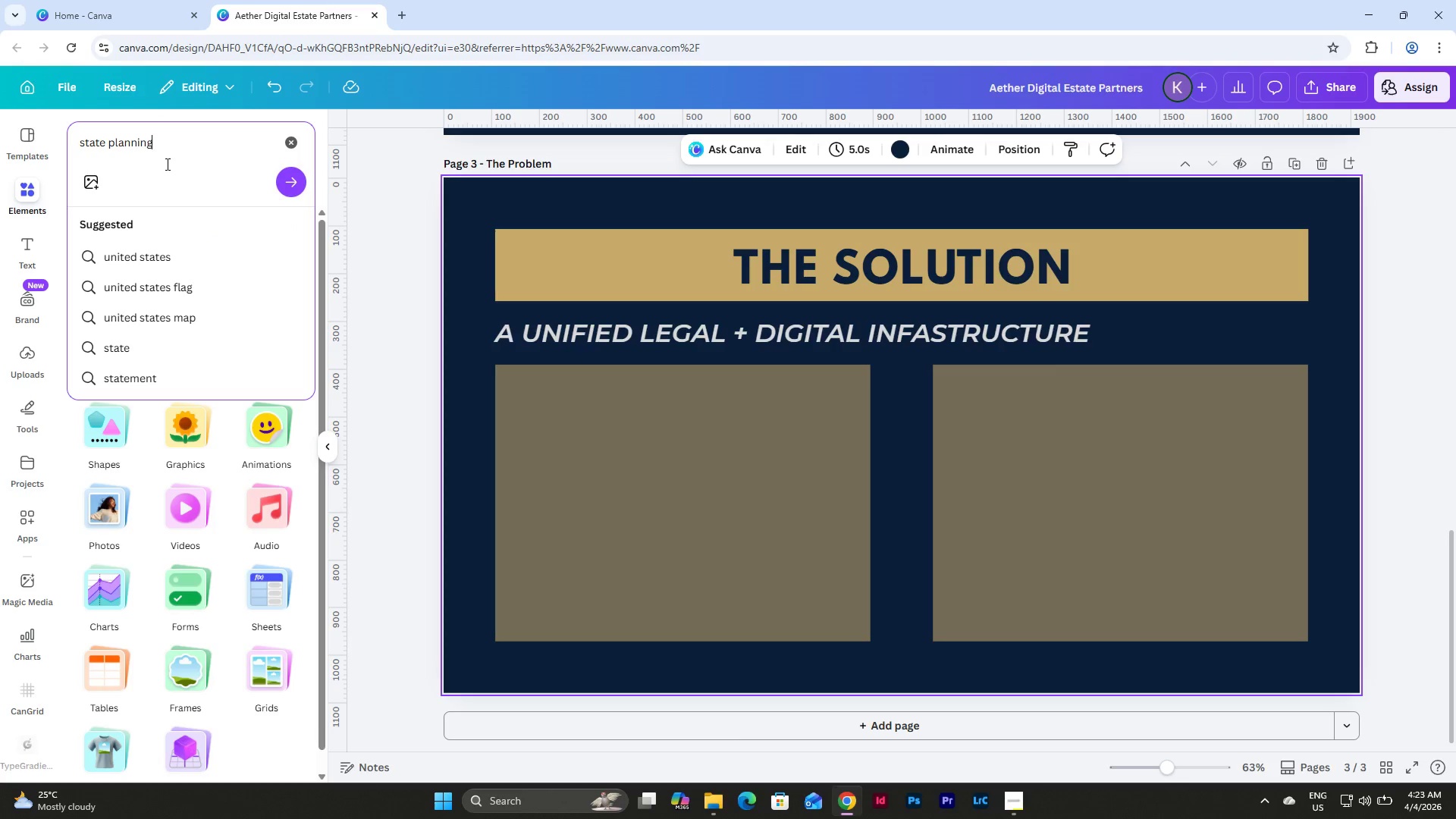 
key(Enter)
 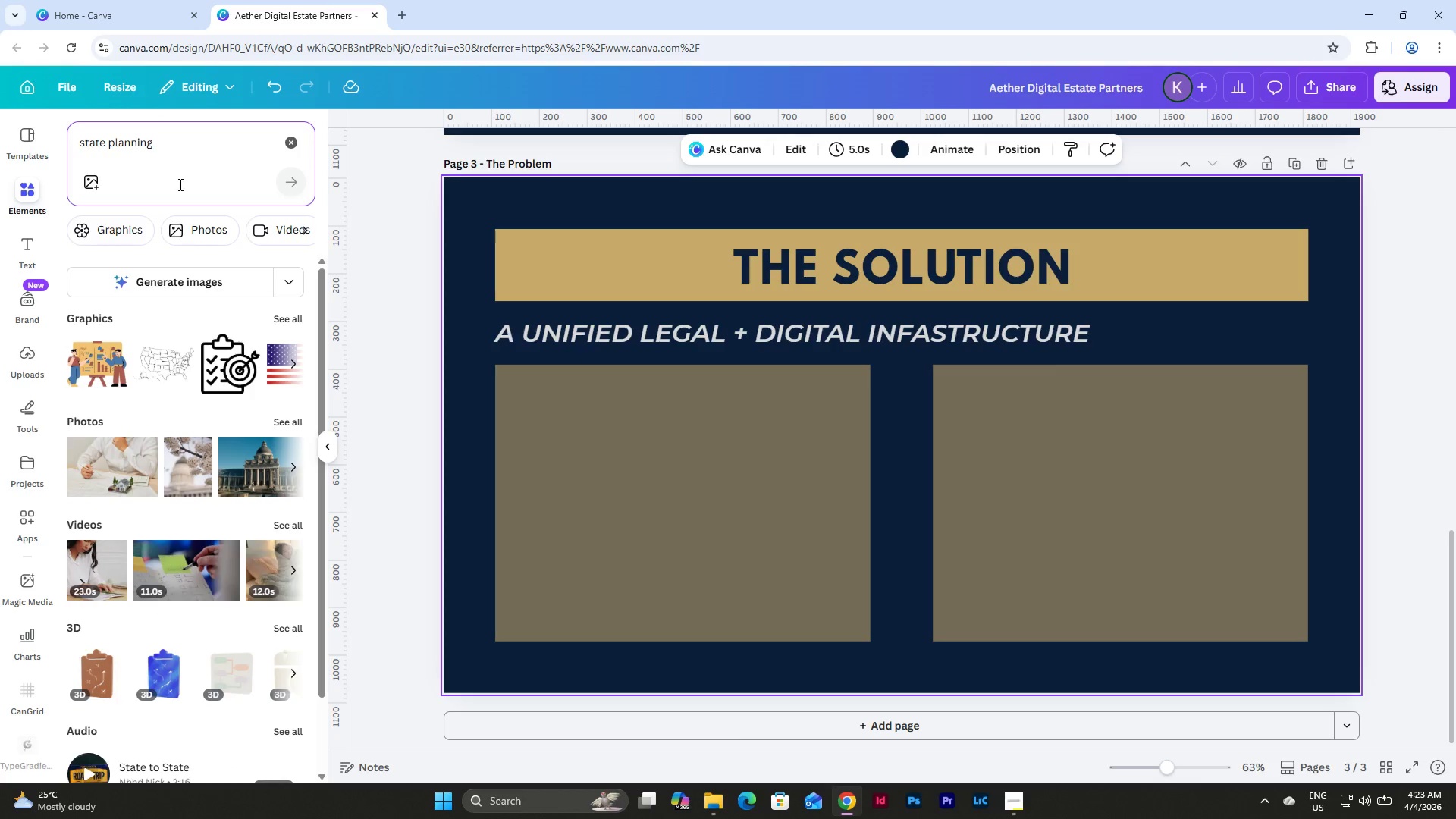 
left_click([278, 314])
 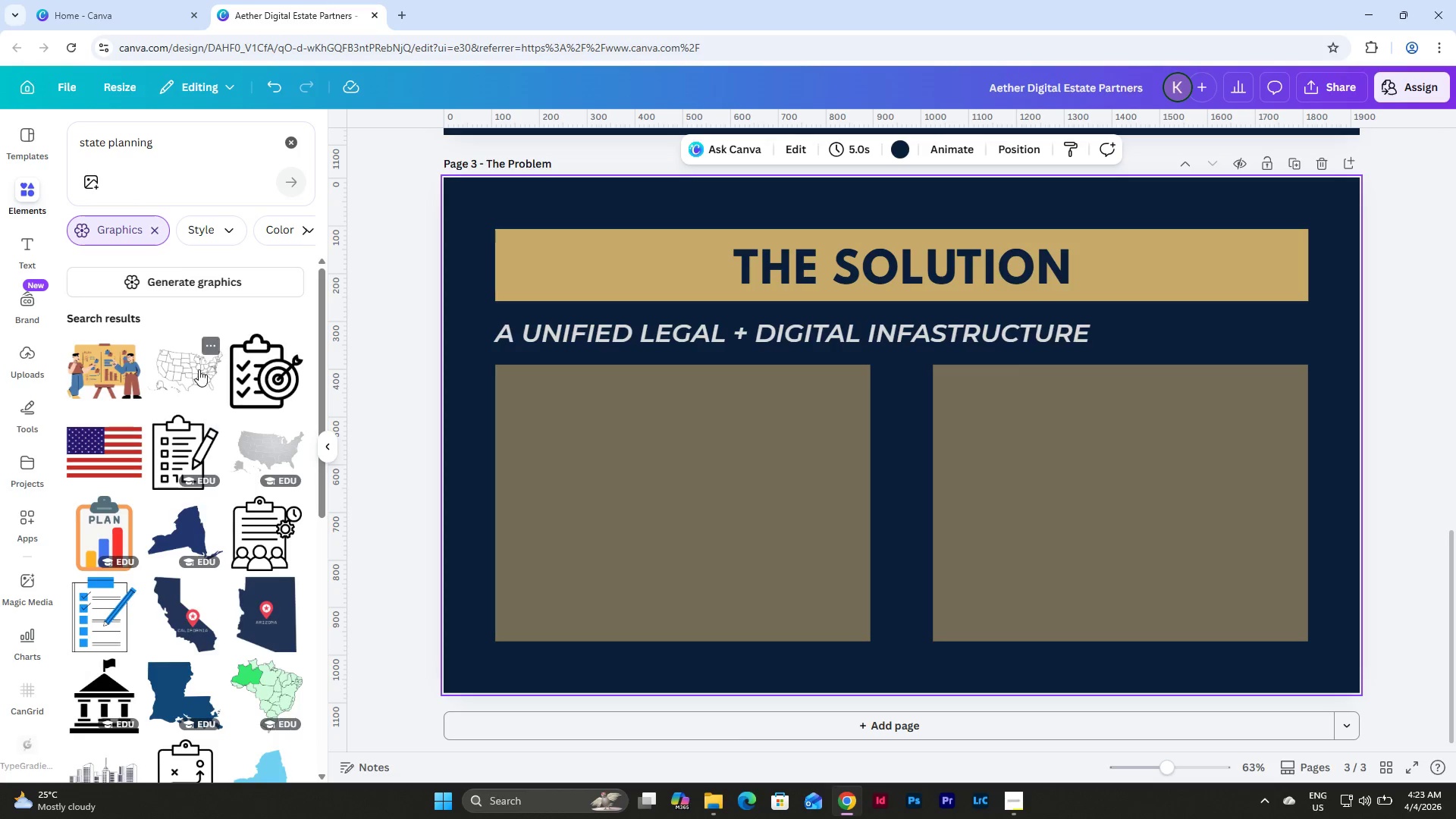 
scroll: coordinate [199, 368], scroll_direction: down, amount: 3.0
 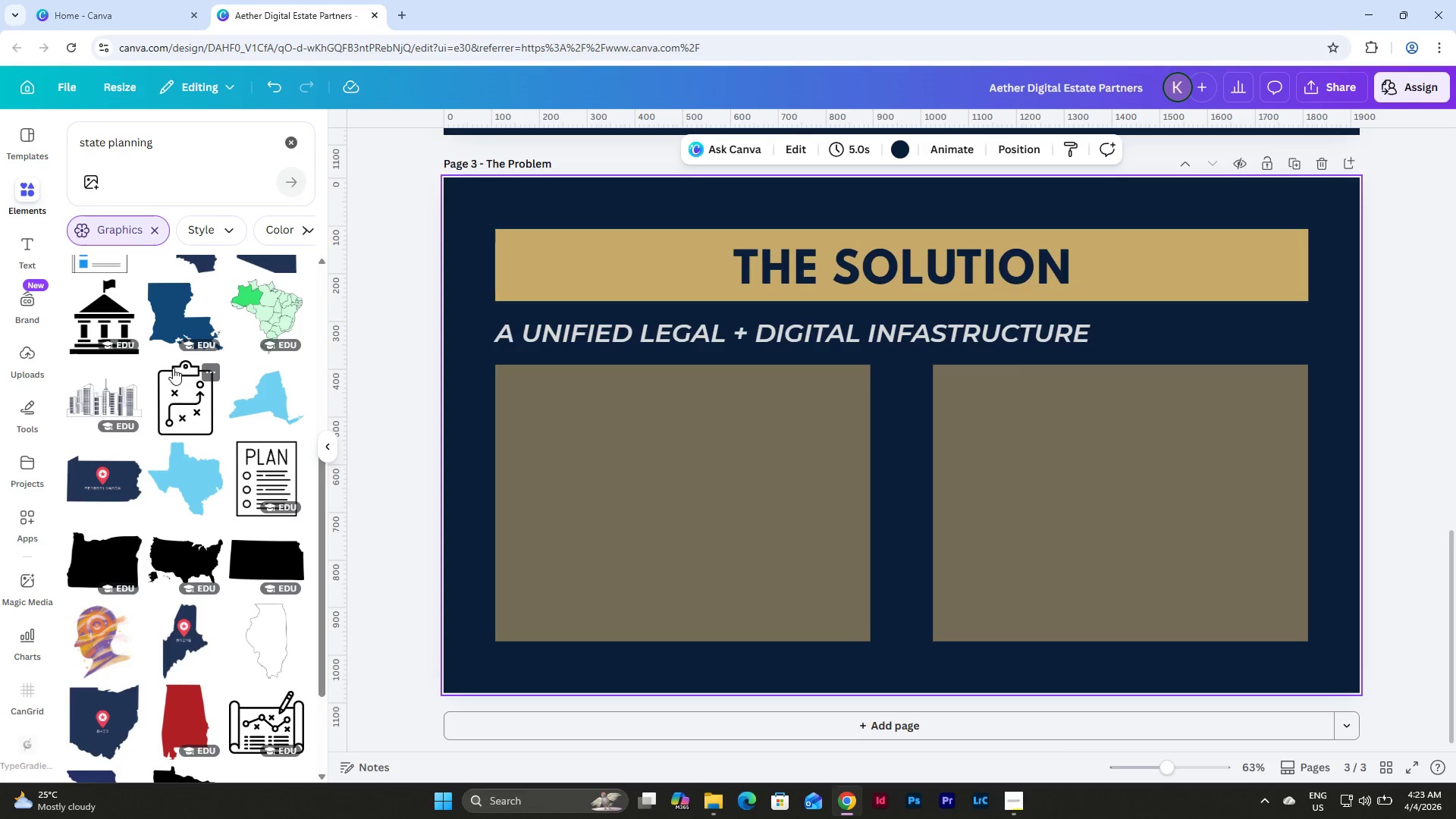 
left_click([100, 305])
 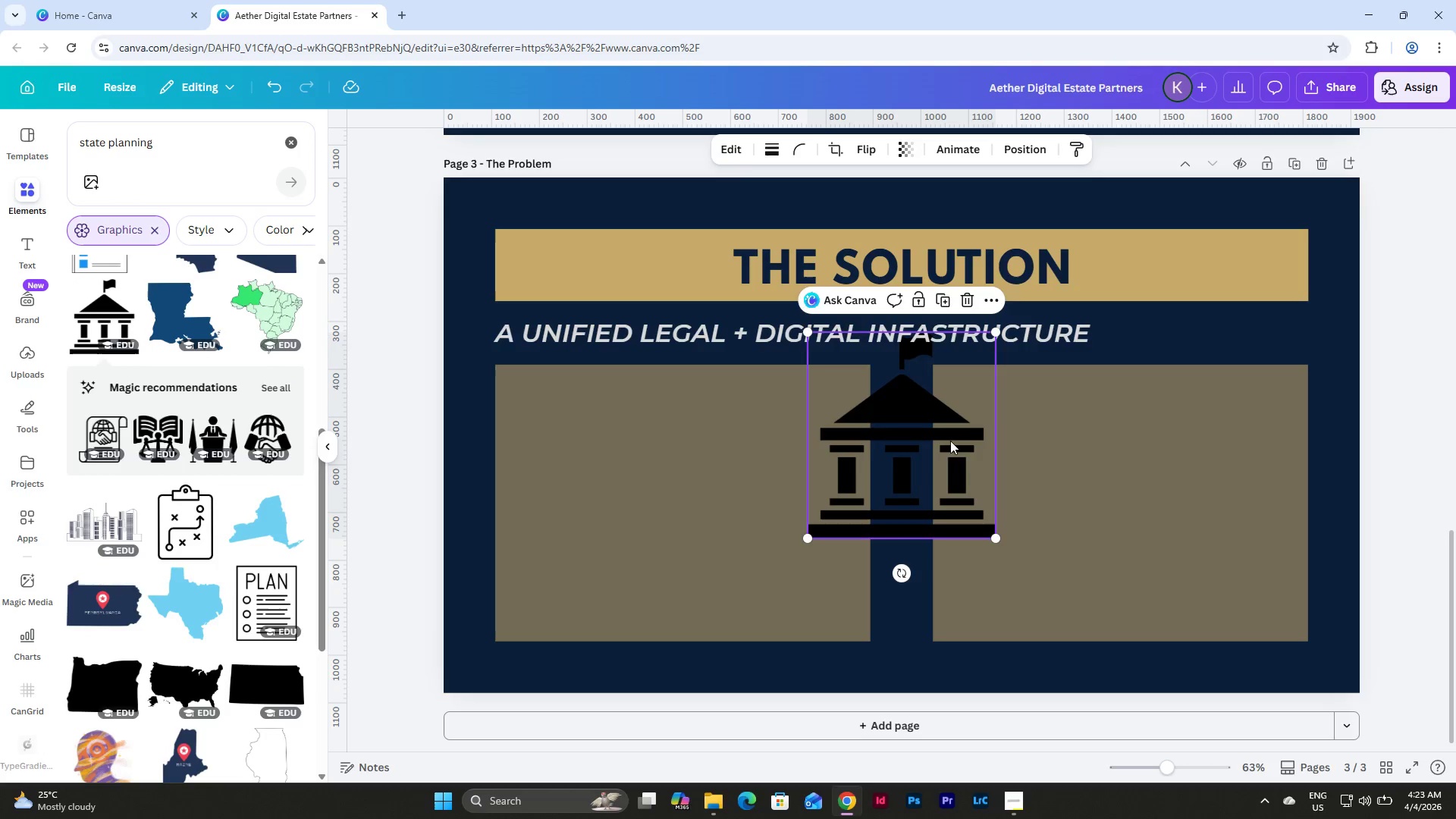 
left_click_drag(start_coordinate=[940, 431], to_coordinate=[717, 477])
 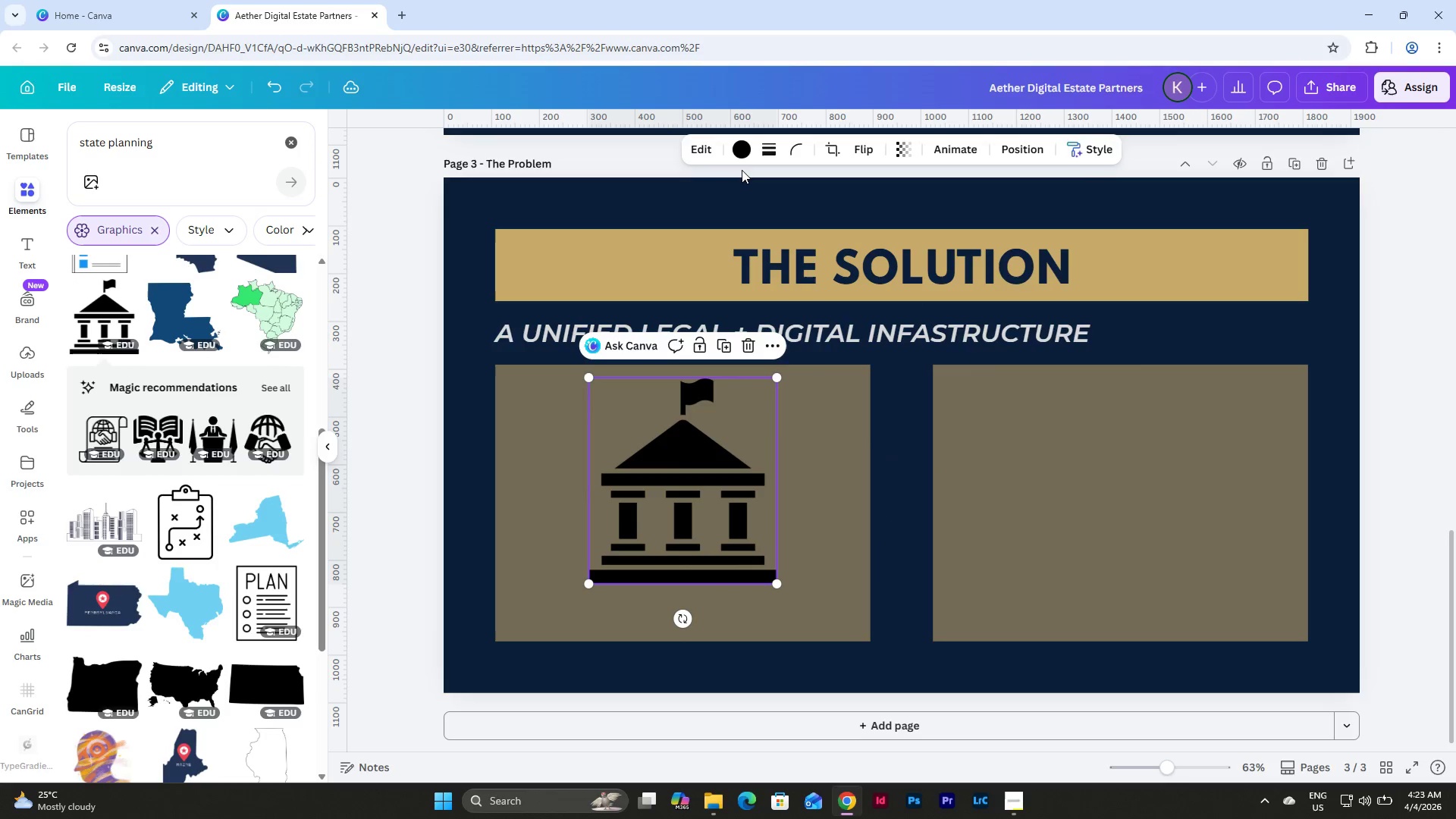 
left_click([740, 147])
 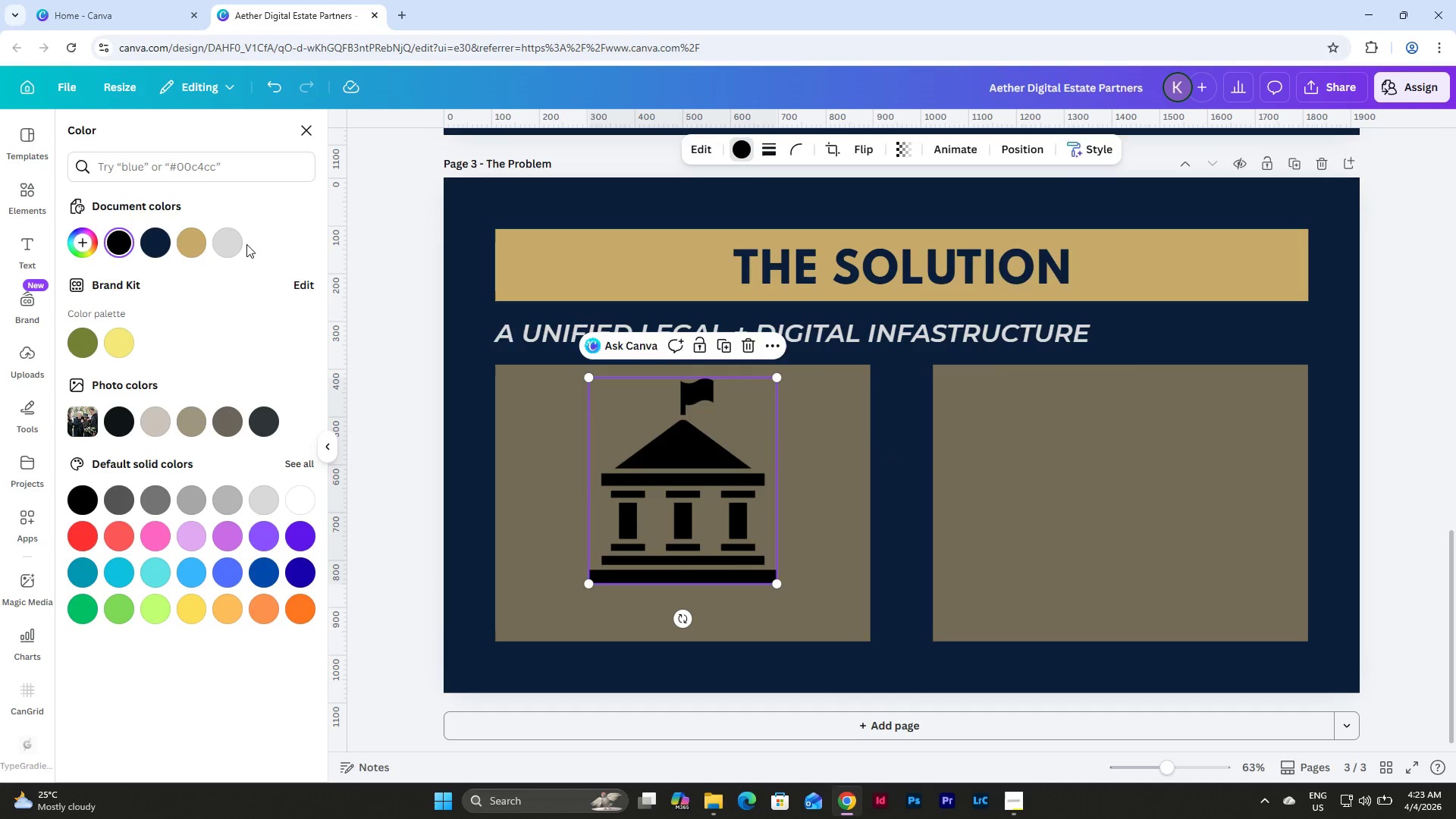 
left_click([177, 245])
 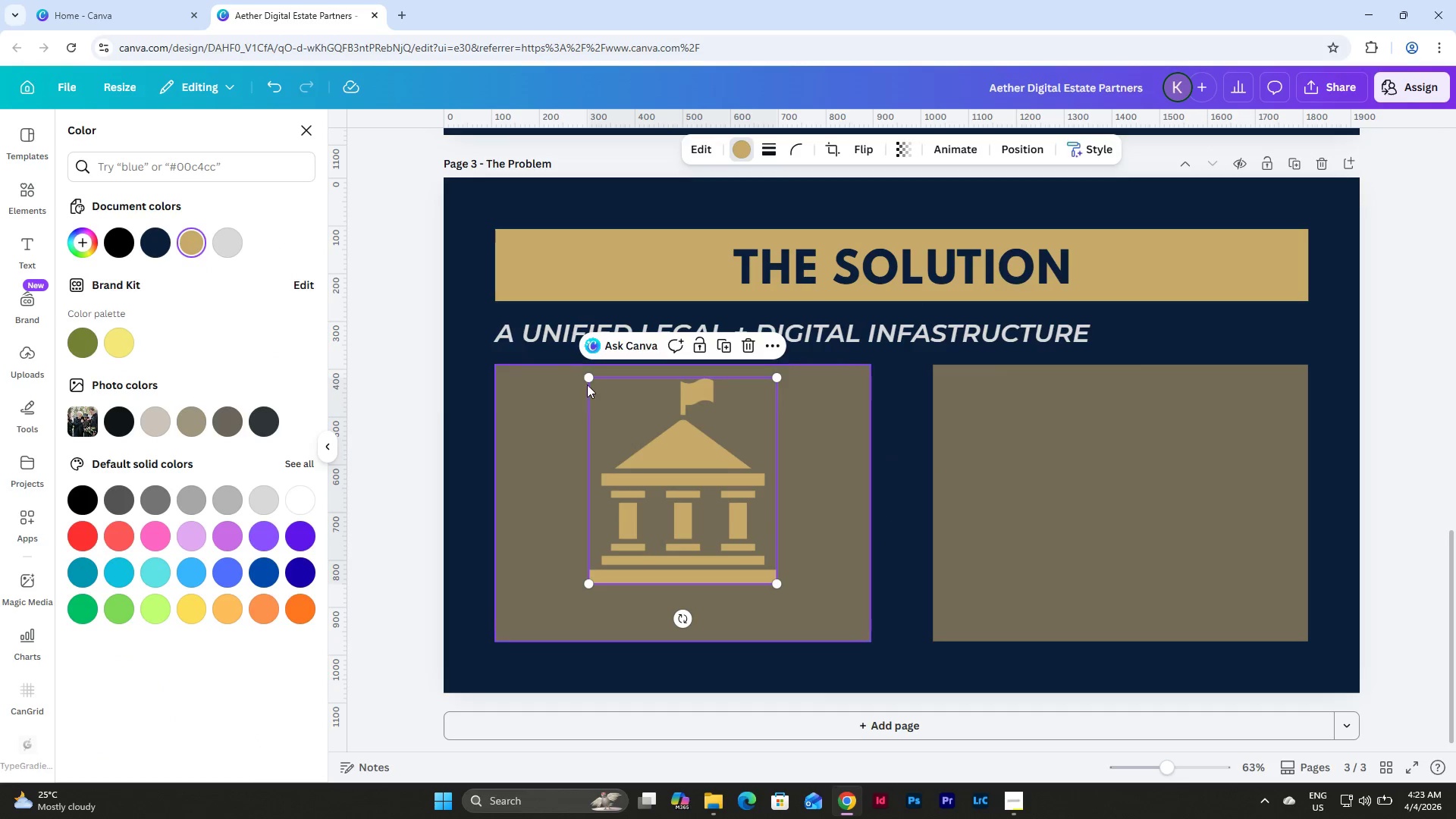 
left_click_drag(start_coordinate=[584, 378], to_coordinate=[682, 459])
 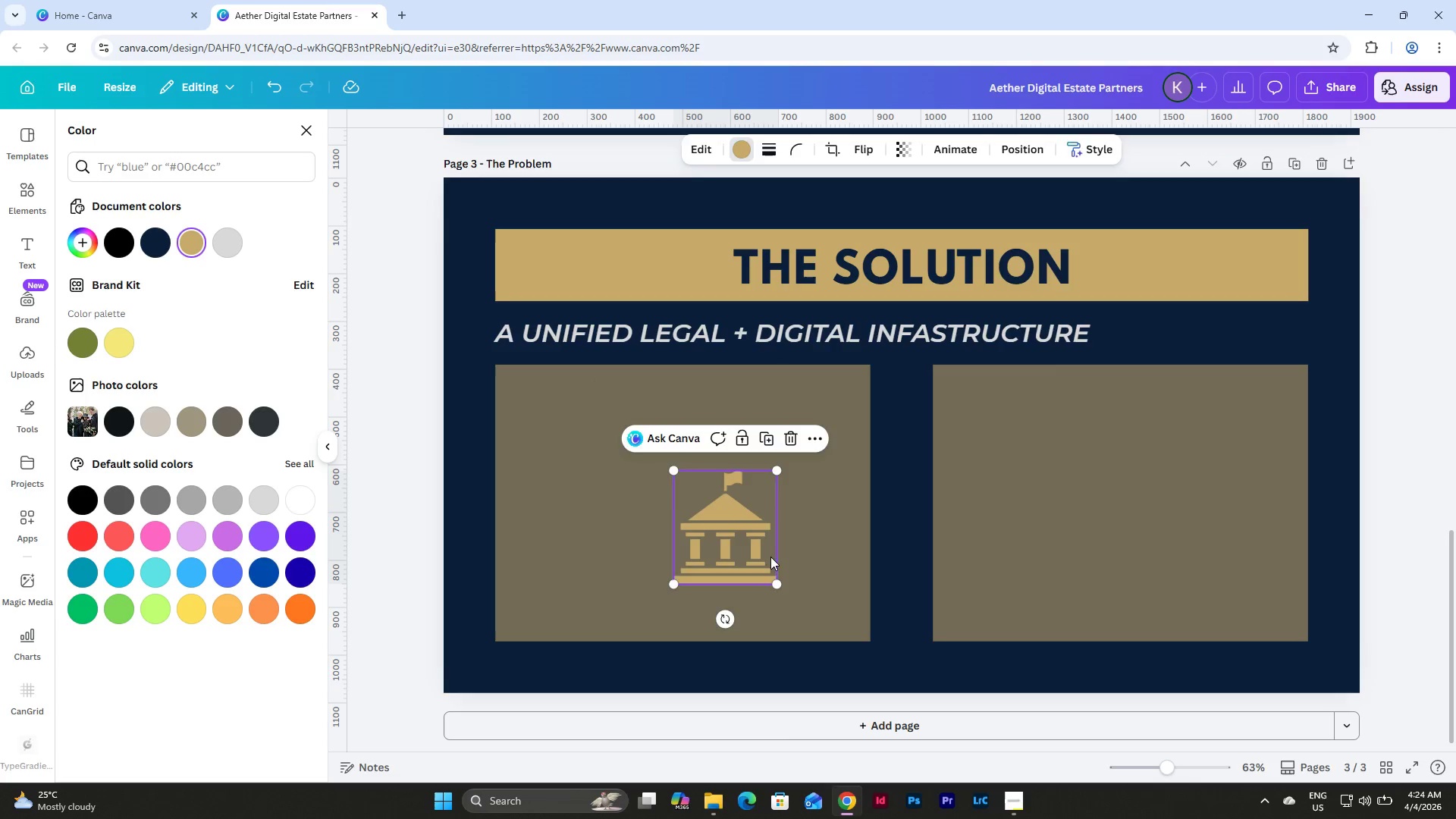 
left_click_drag(start_coordinate=[771, 557], to_coordinate=[727, 466])
 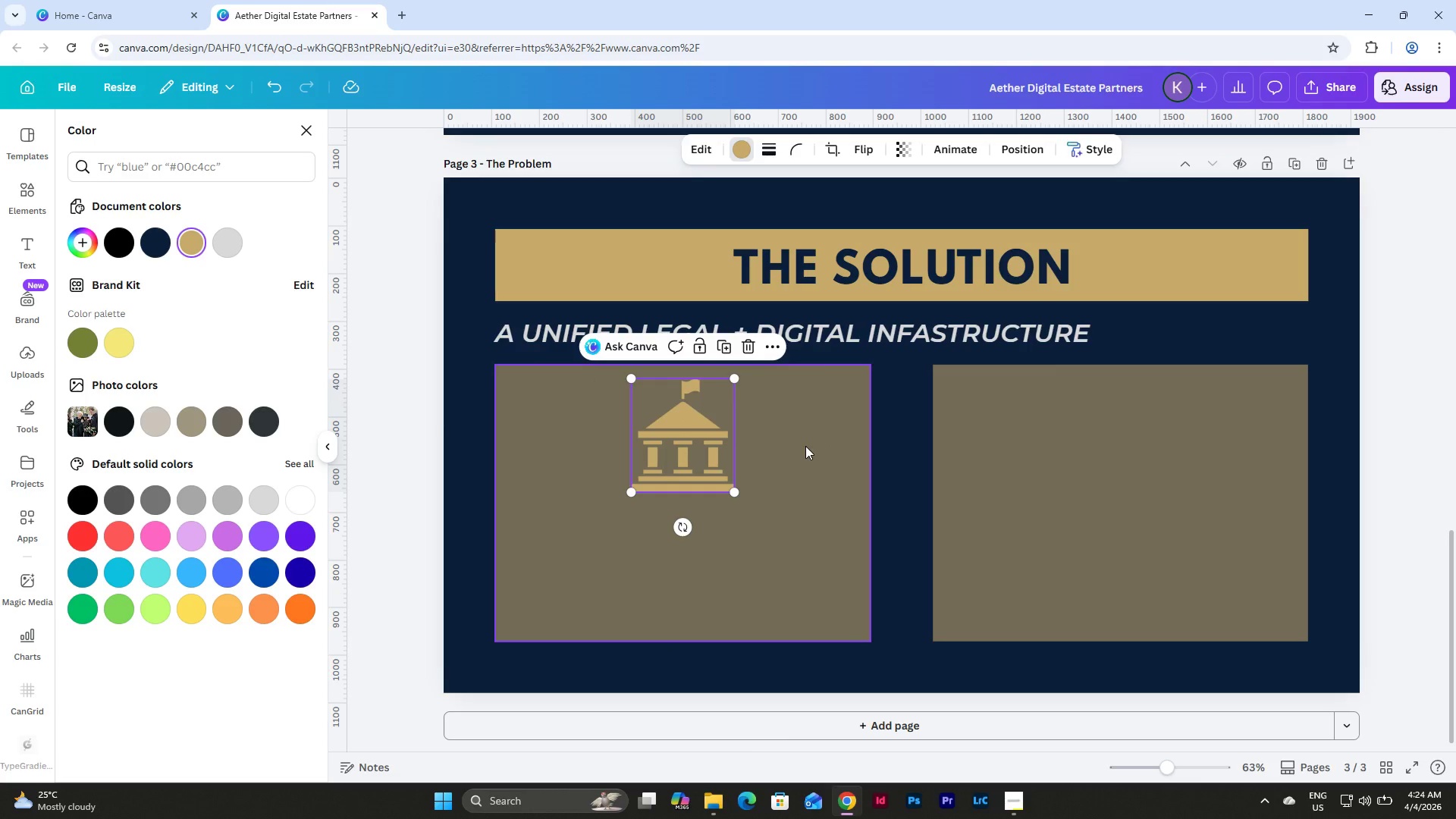 
left_click([805, 446])
 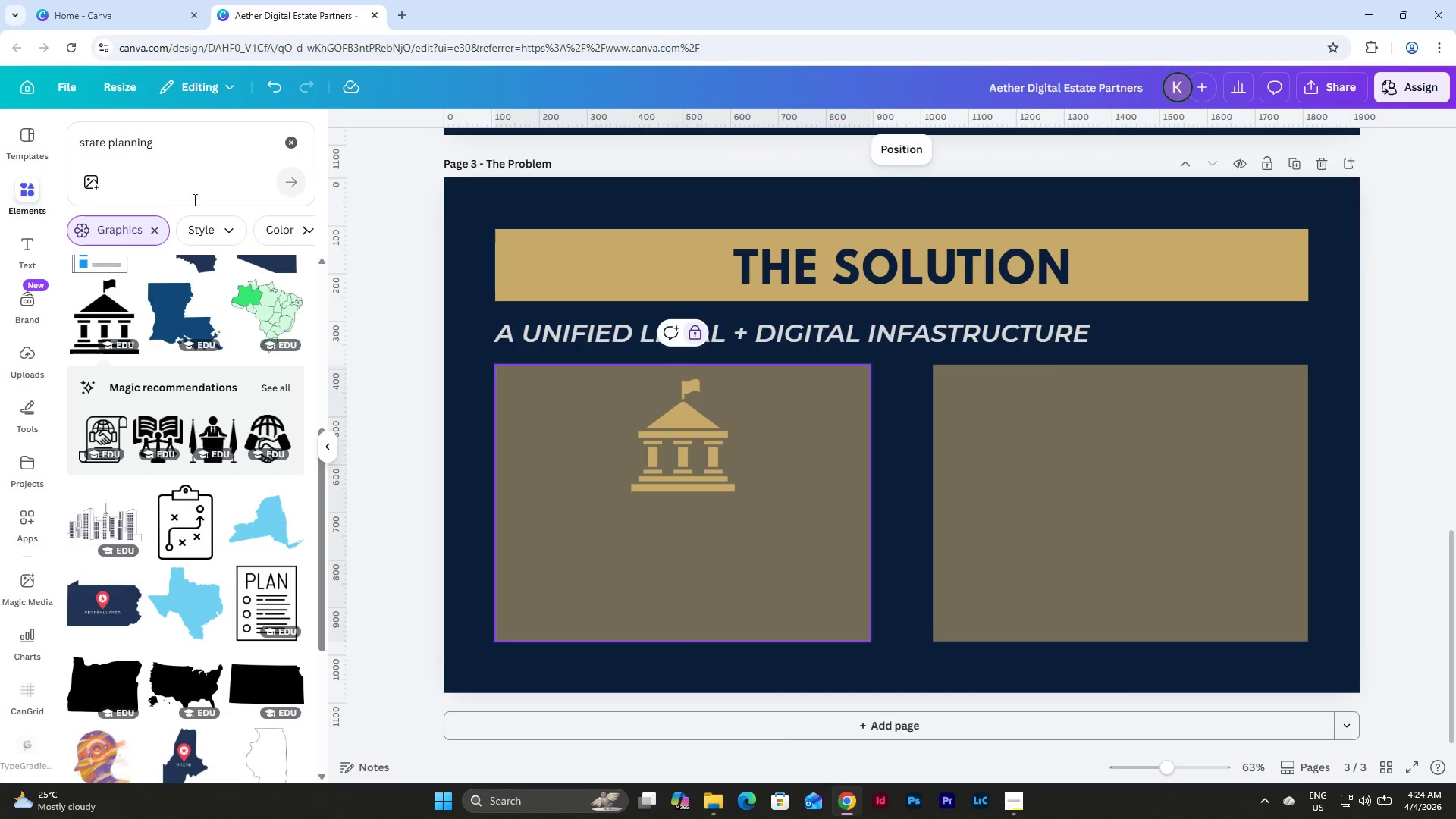 
left_click([153, 158])
 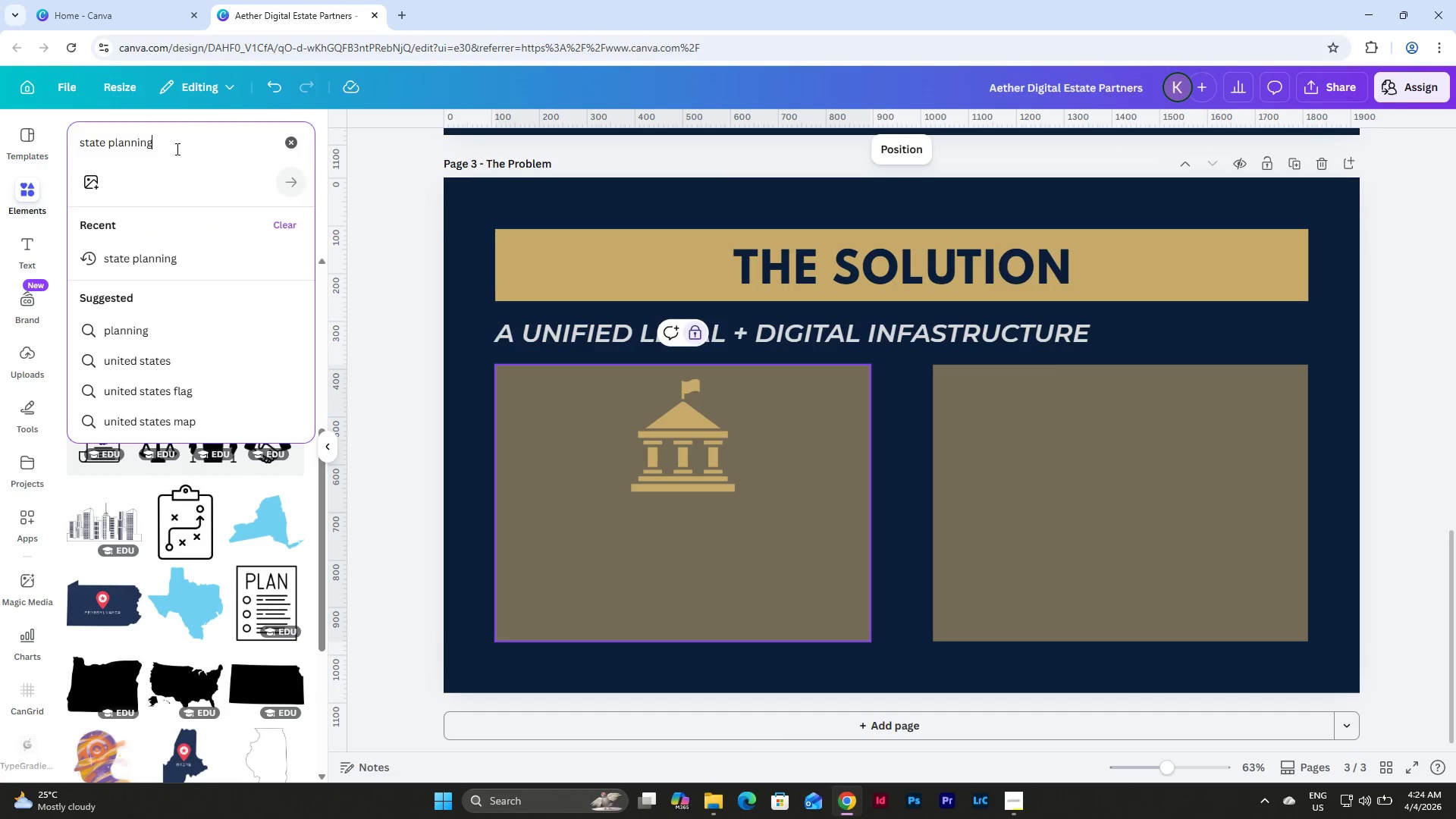 
left_click_drag(start_coordinate=[176, 149], to_coordinate=[77, 140])
 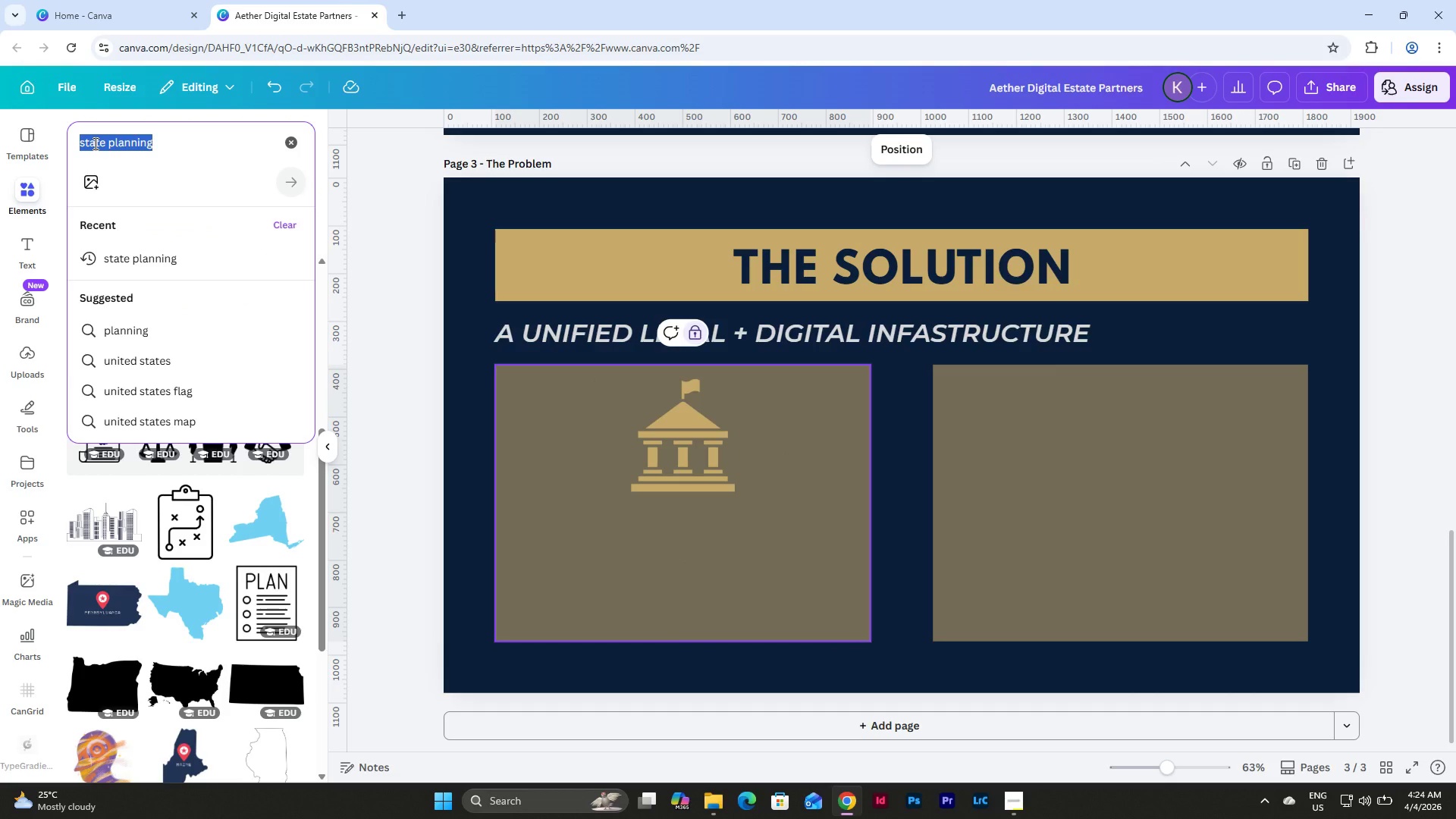 
left_click_drag(start_coordinate=[693, 456], to_coordinate=[694, 441])
 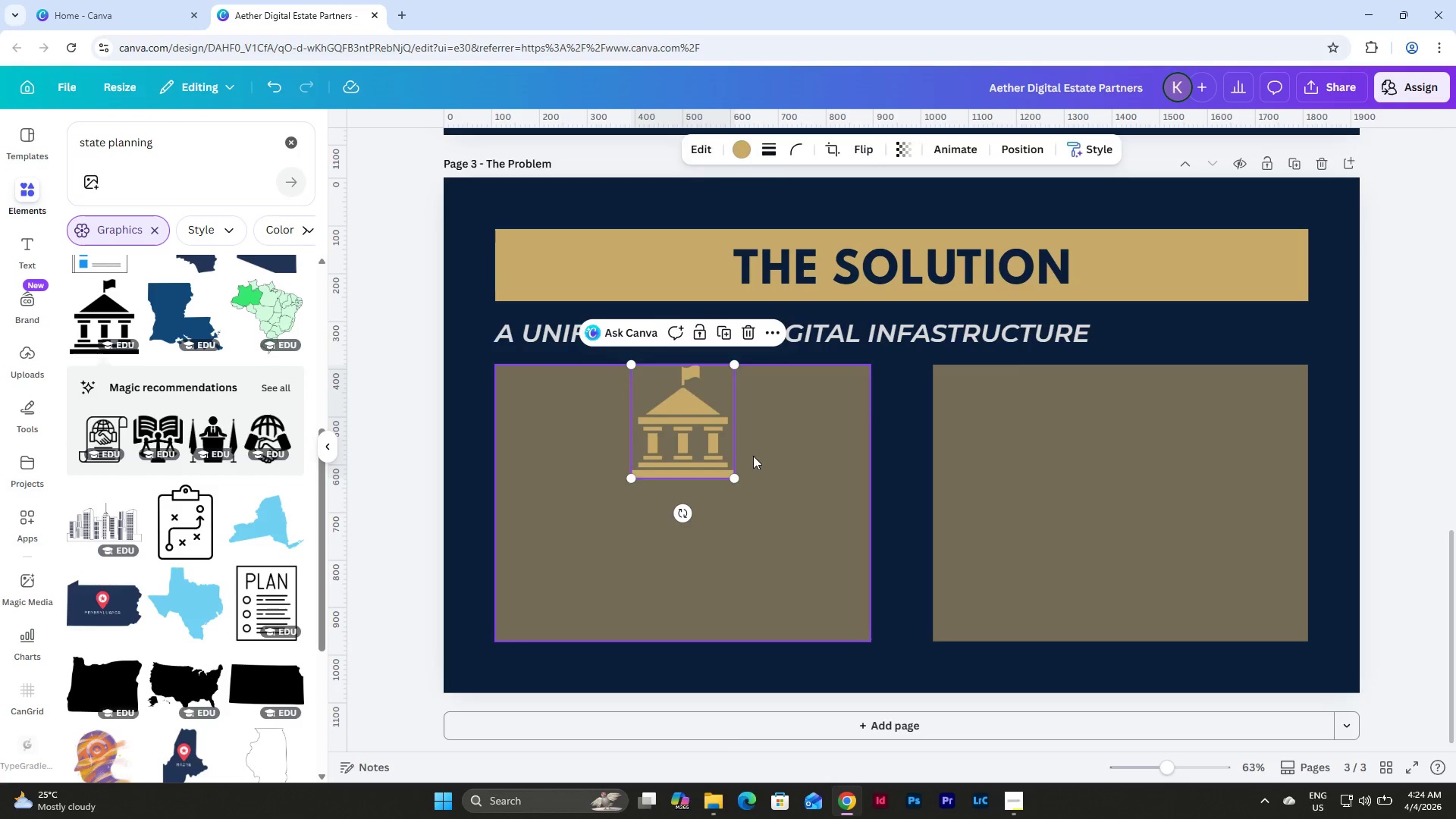 
left_click([764, 456])
 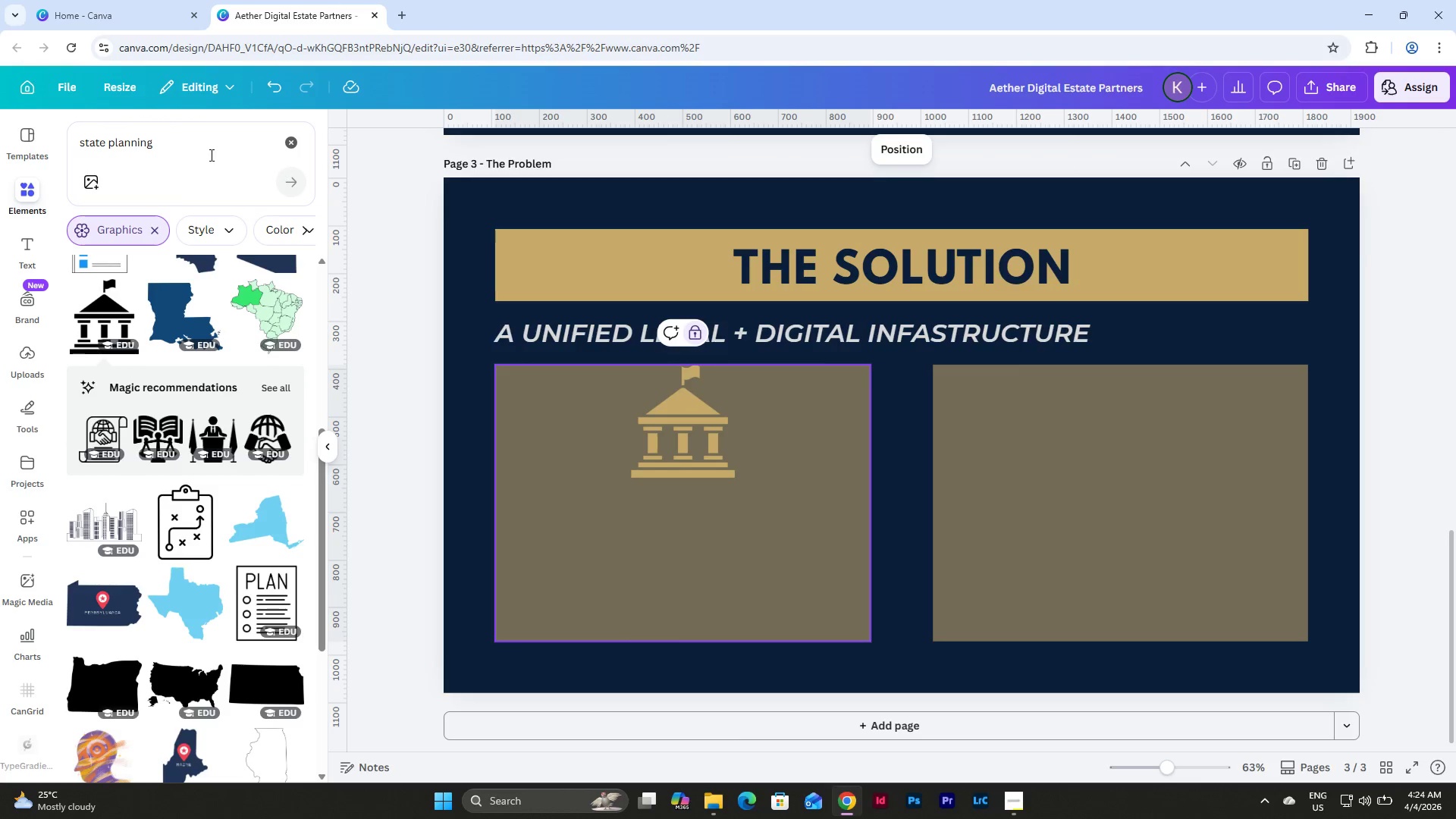 
left_click([199, 153])
 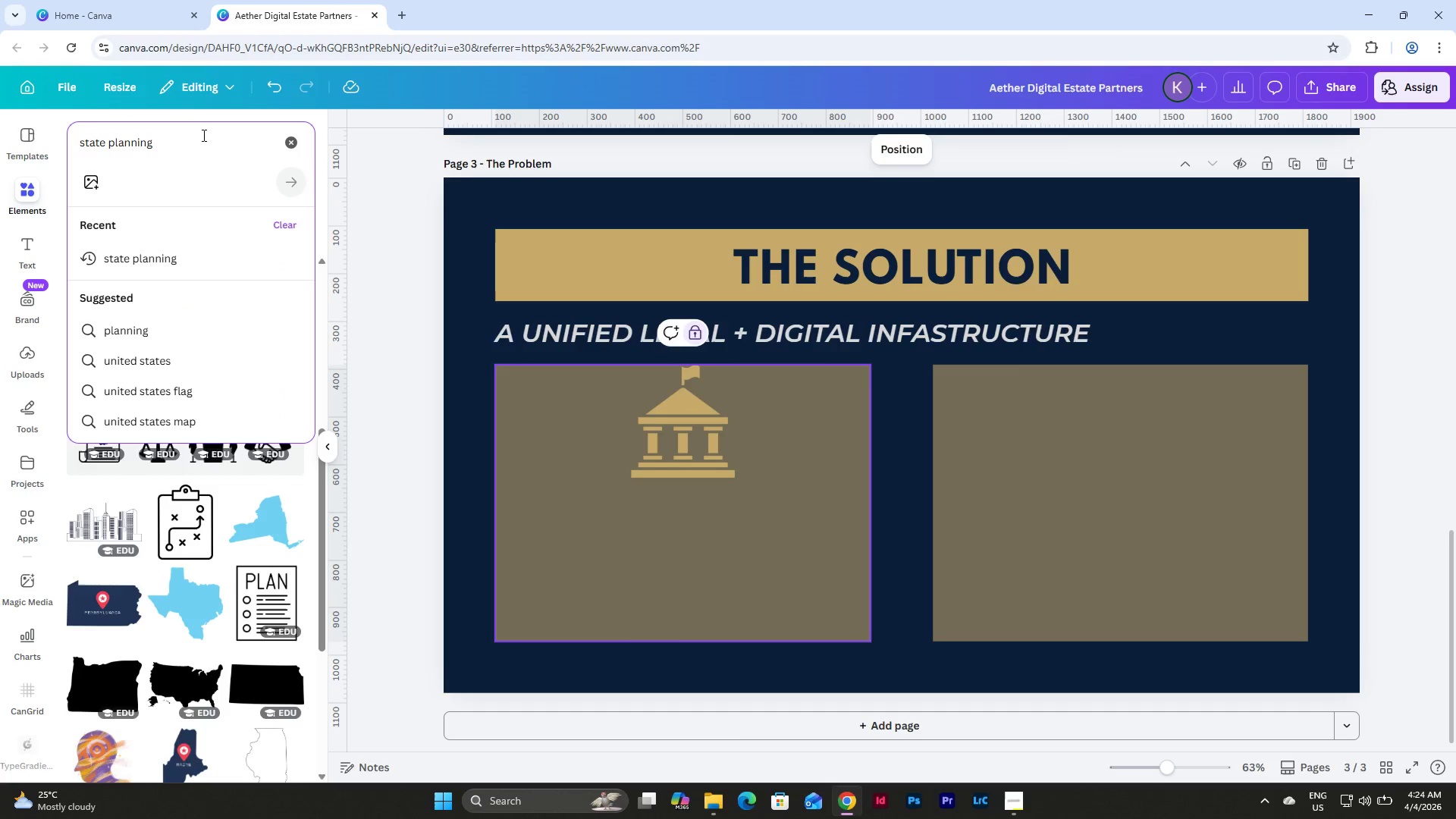 
left_click_drag(start_coordinate=[199, 143], to_coordinate=[0, 143])
 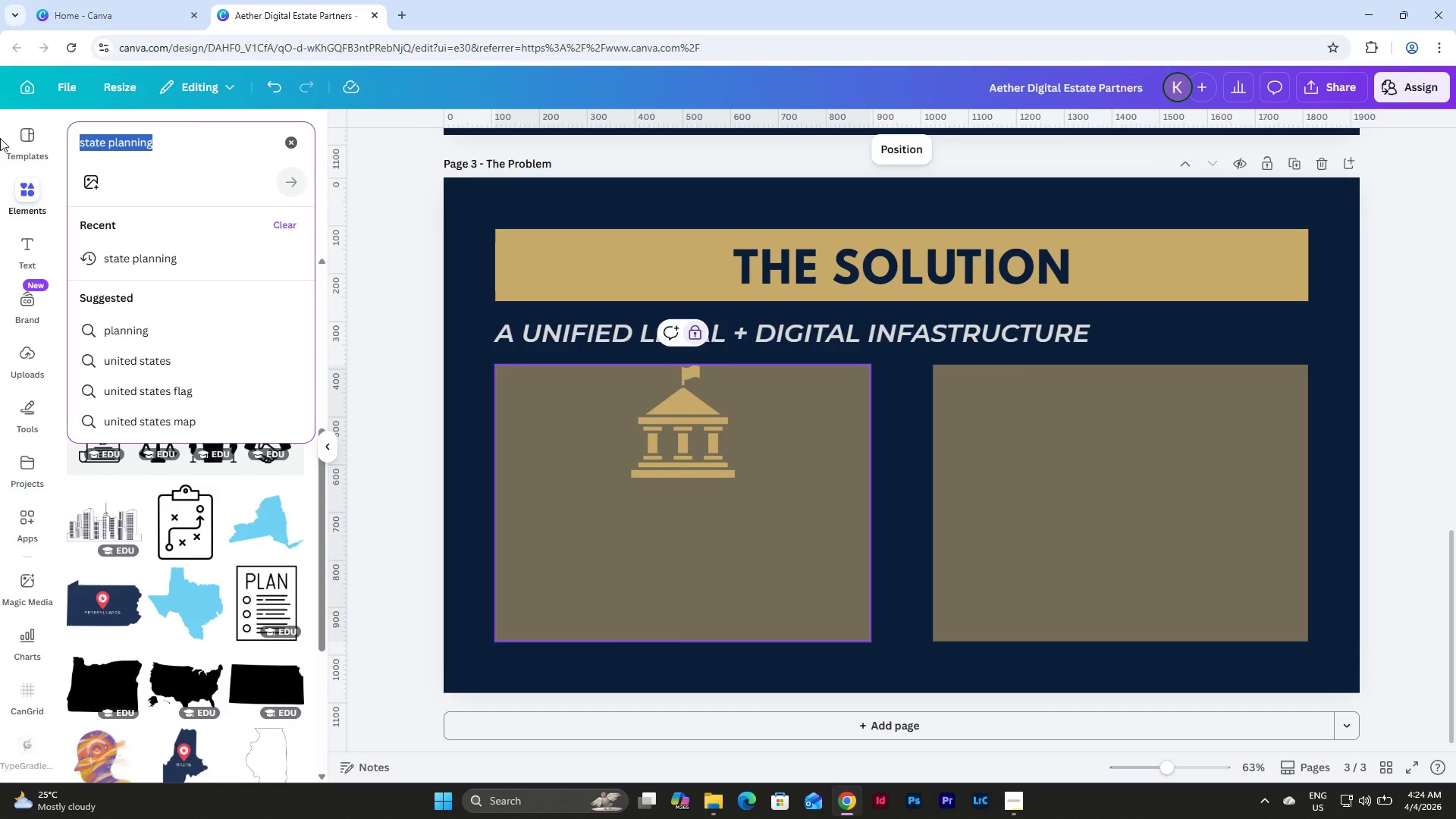 
type(vaul)
key(Backspace)
type(t)
key(Backspace)
type(t)
key(Backspace)
type(lt)
 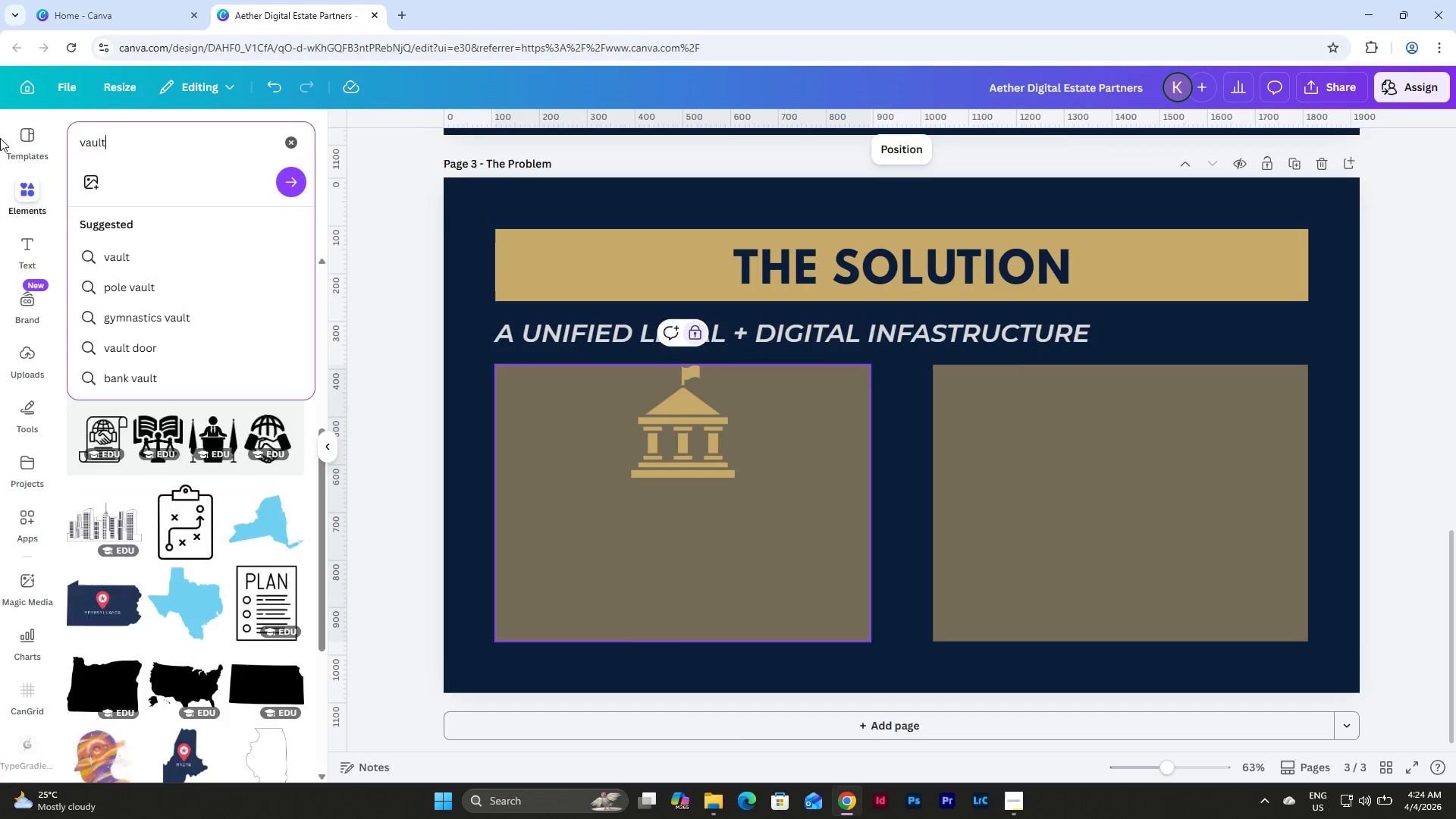 
key(Enter)
 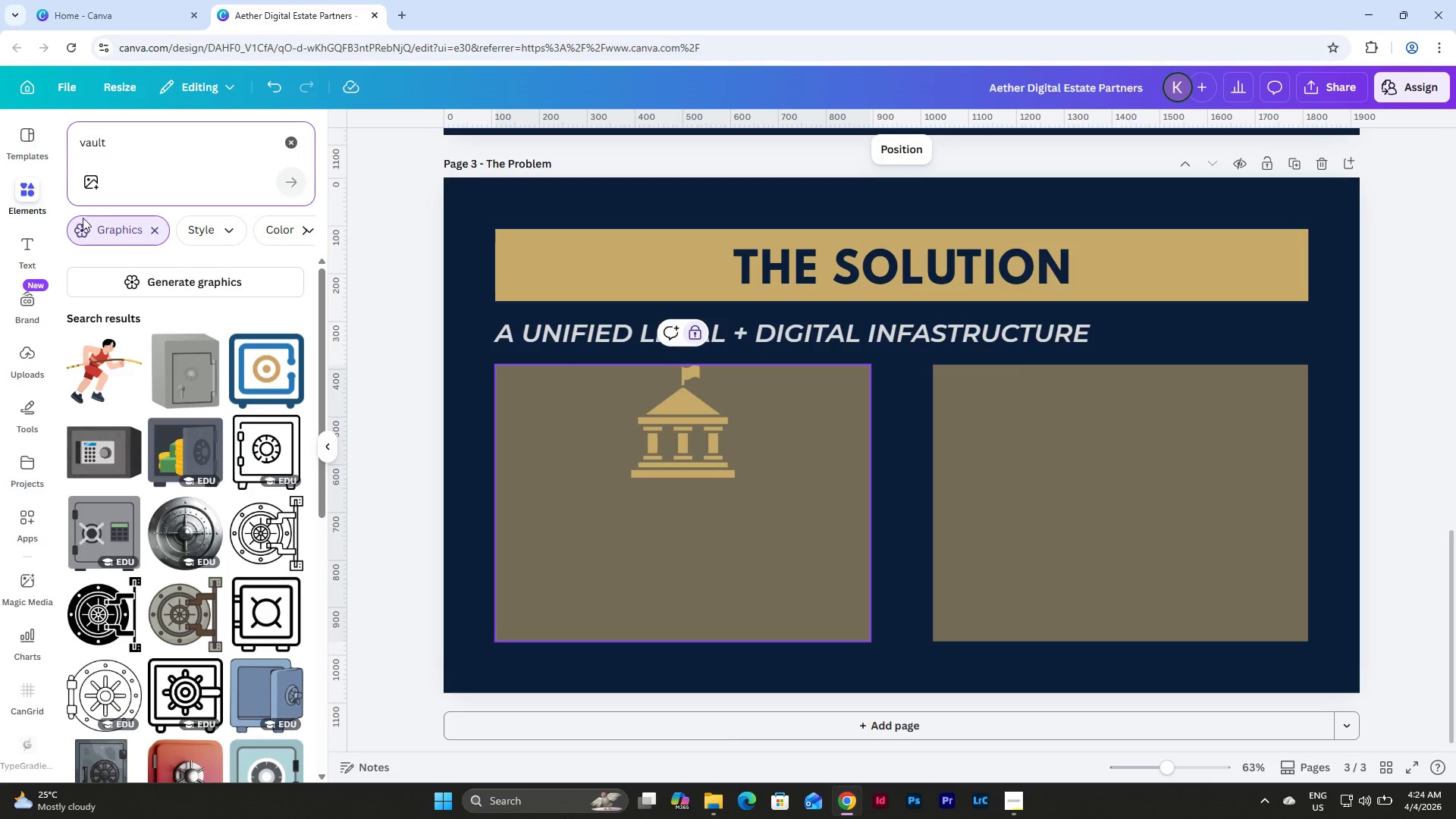 
scroll: coordinate [215, 352], scroll_direction: down, amount: 16.0
 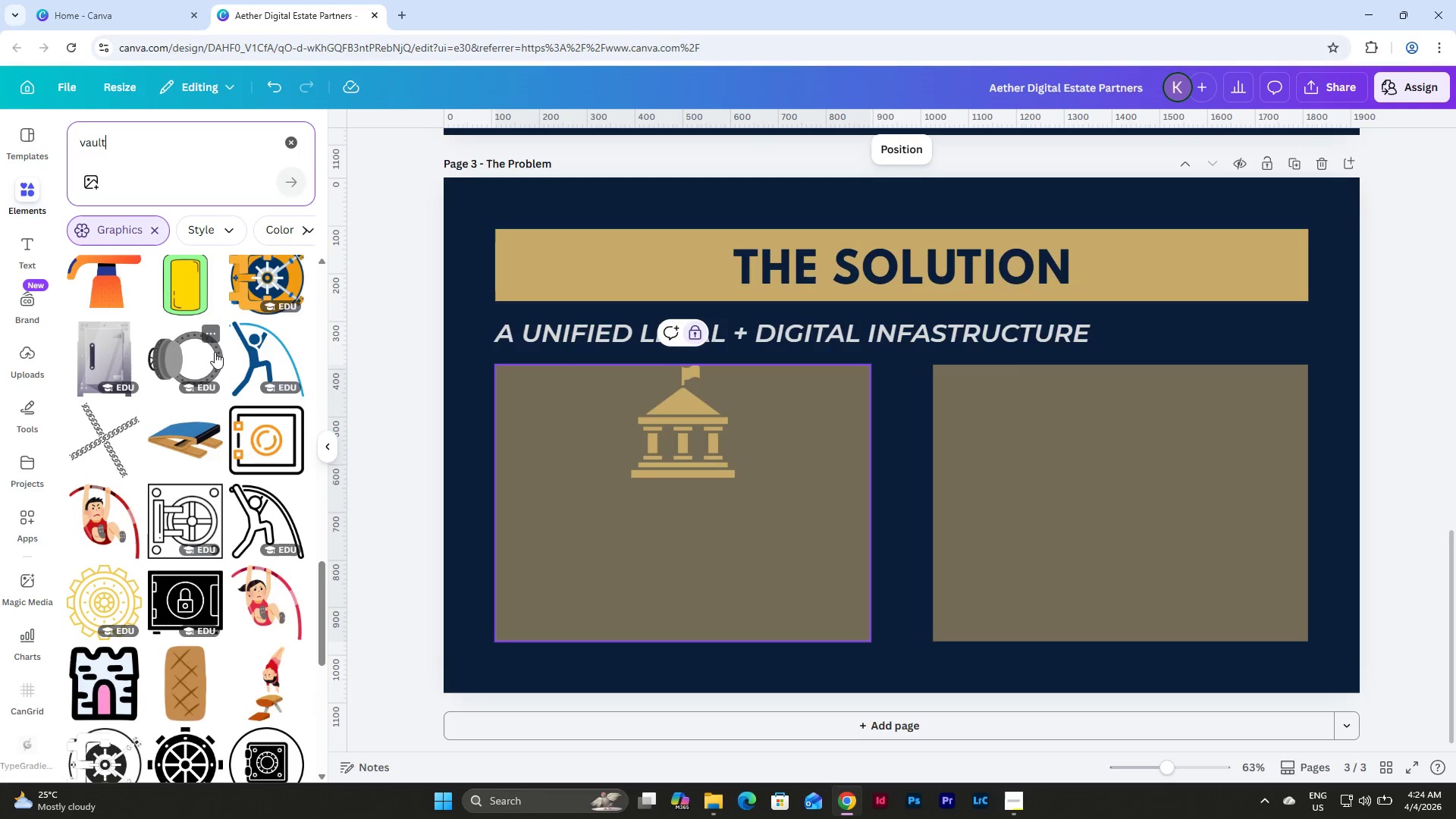 
scroll: coordinate [182, 474], scroll_direction: up, amount: 25.0
 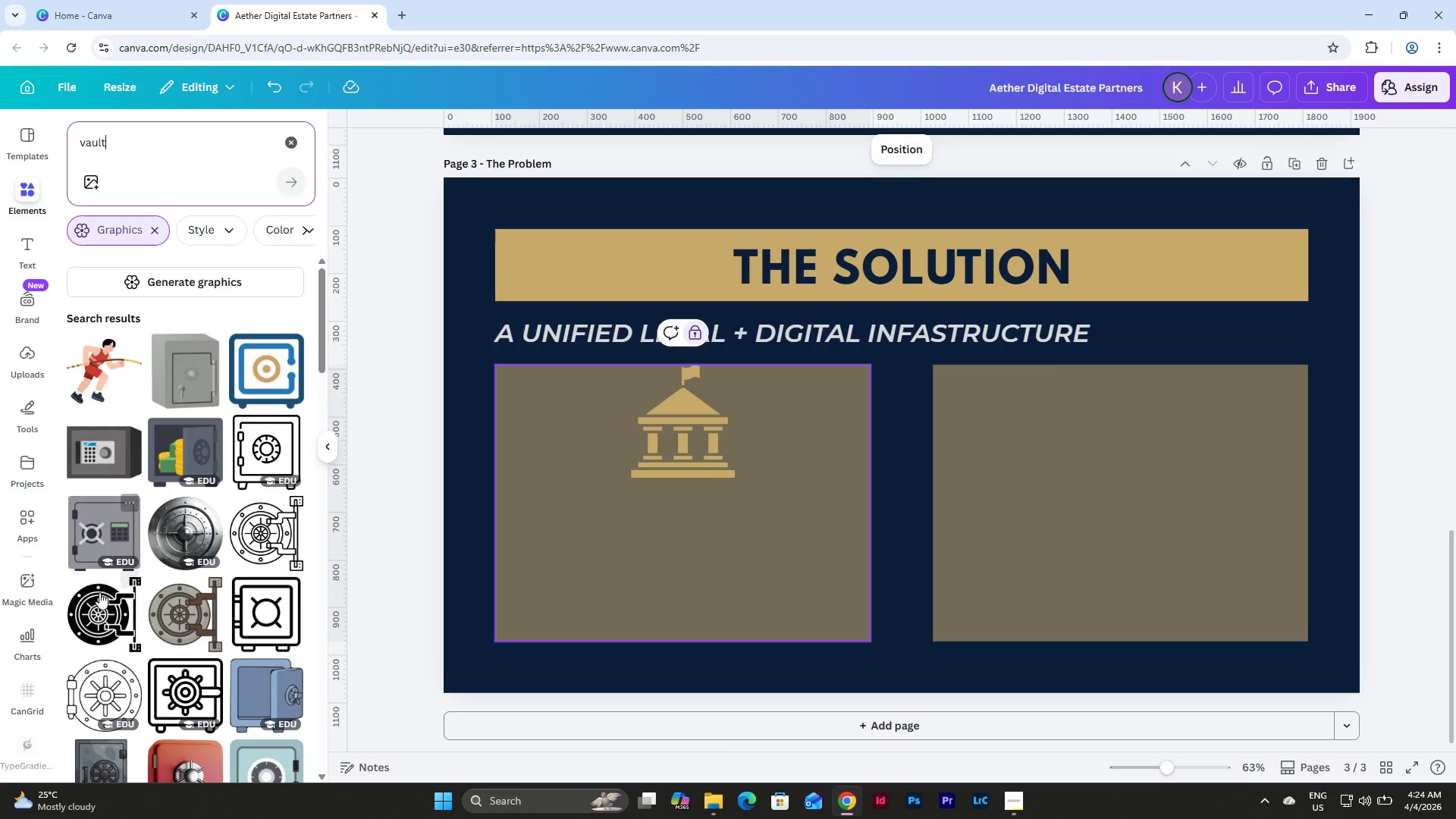 
left_click([97, 605])
 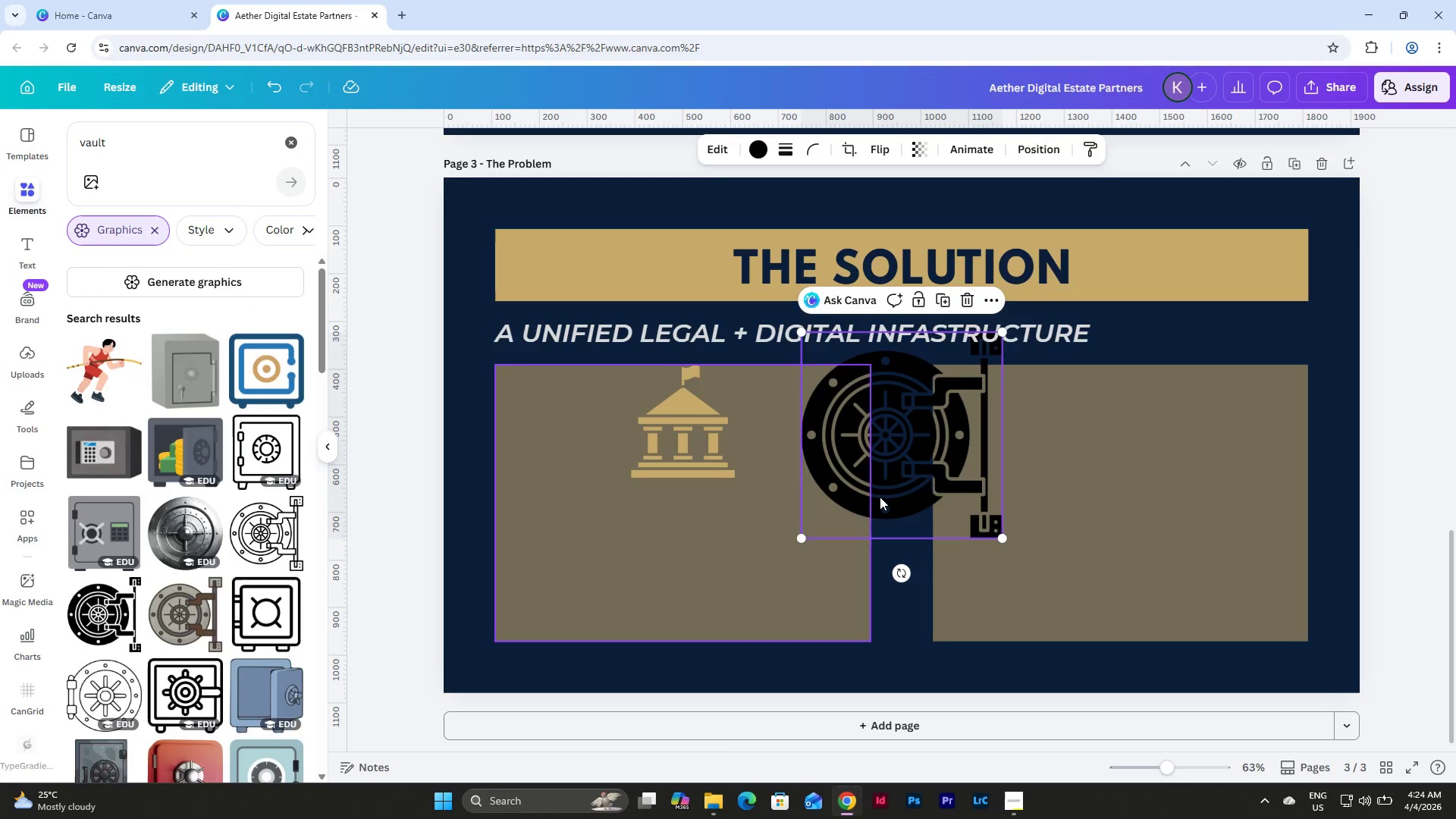 
left_click_drag(start_coordinate=[925, 446], to_coordinate=[1148, 478])
 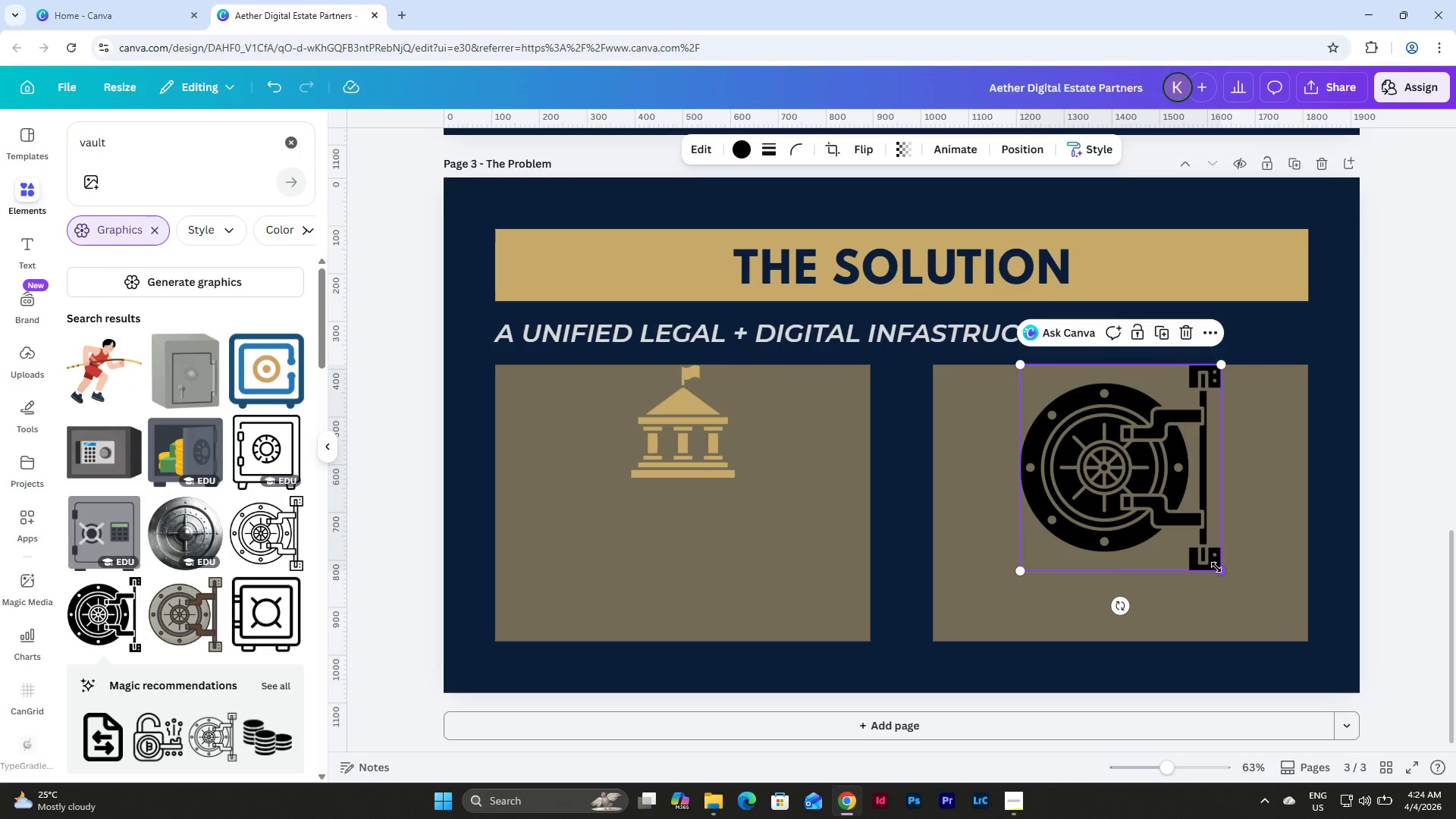 
left_click_drag(start_coordinate=[1216, 567], to_coordinate=[1152, 447])
 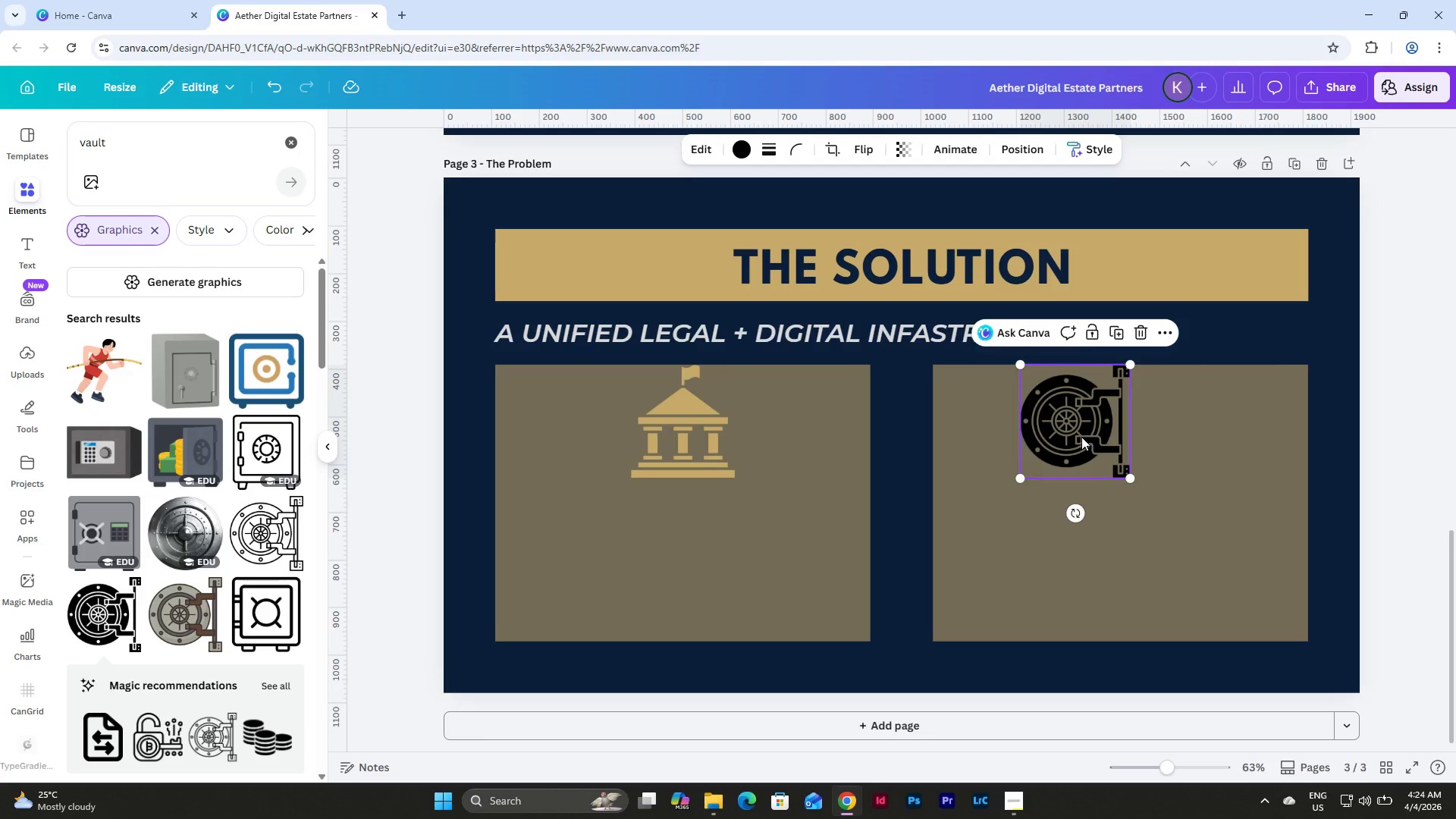 
left_click_drag(start_coordinate=[1081, 437], to_coordinate=[1128, 435])
 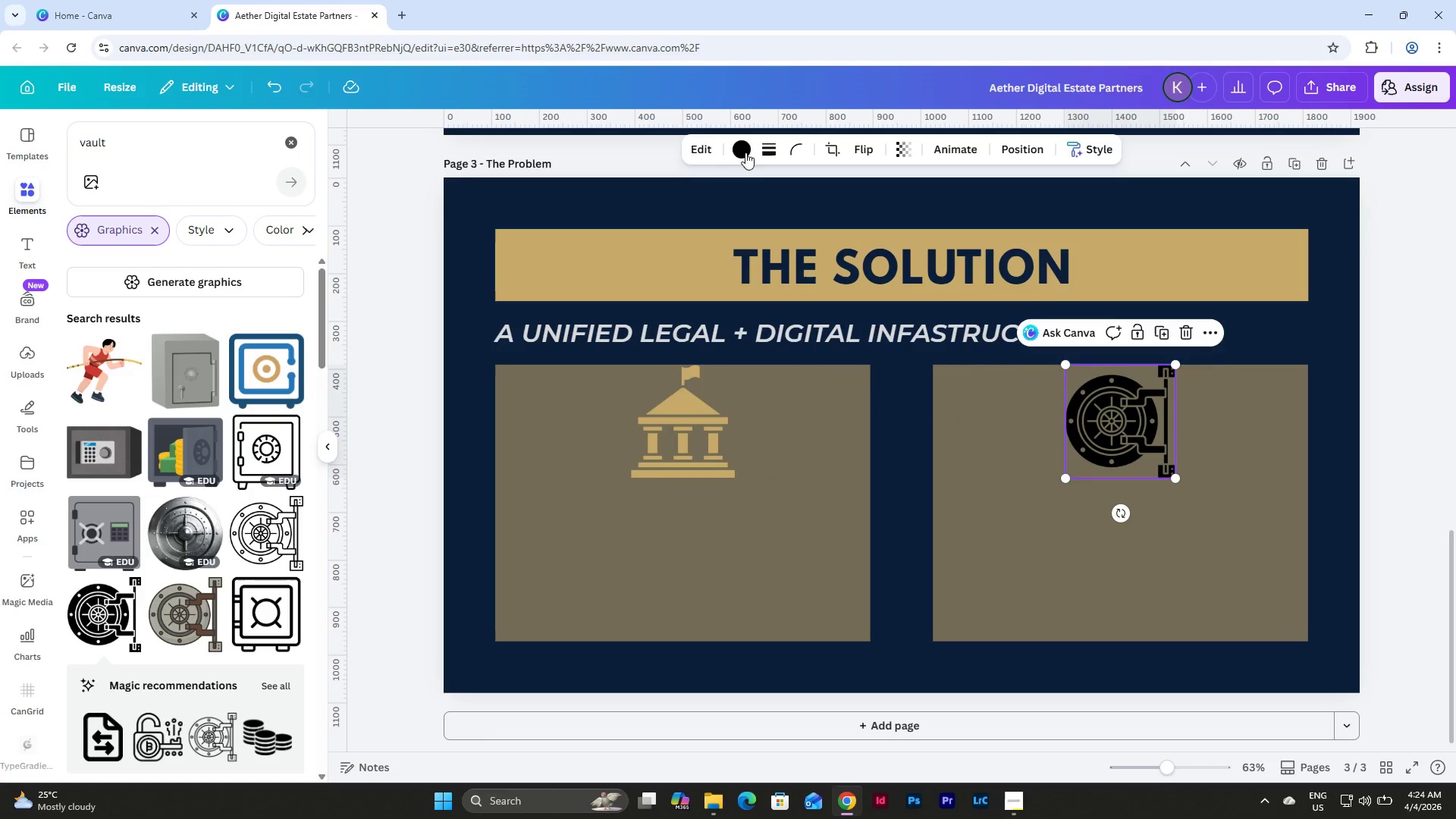 
left_click([731, 137])
 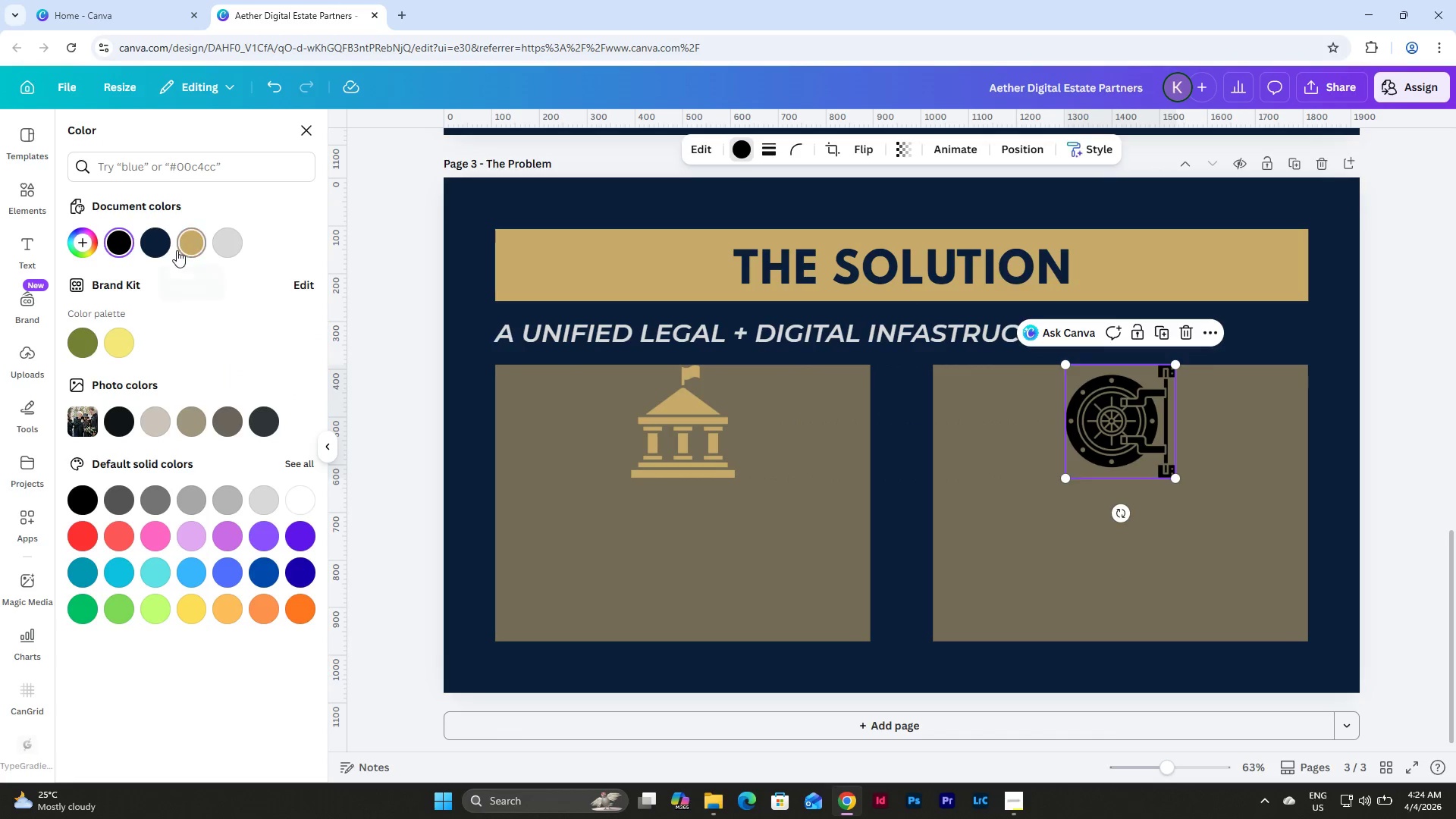 
left_click([180, 244])
 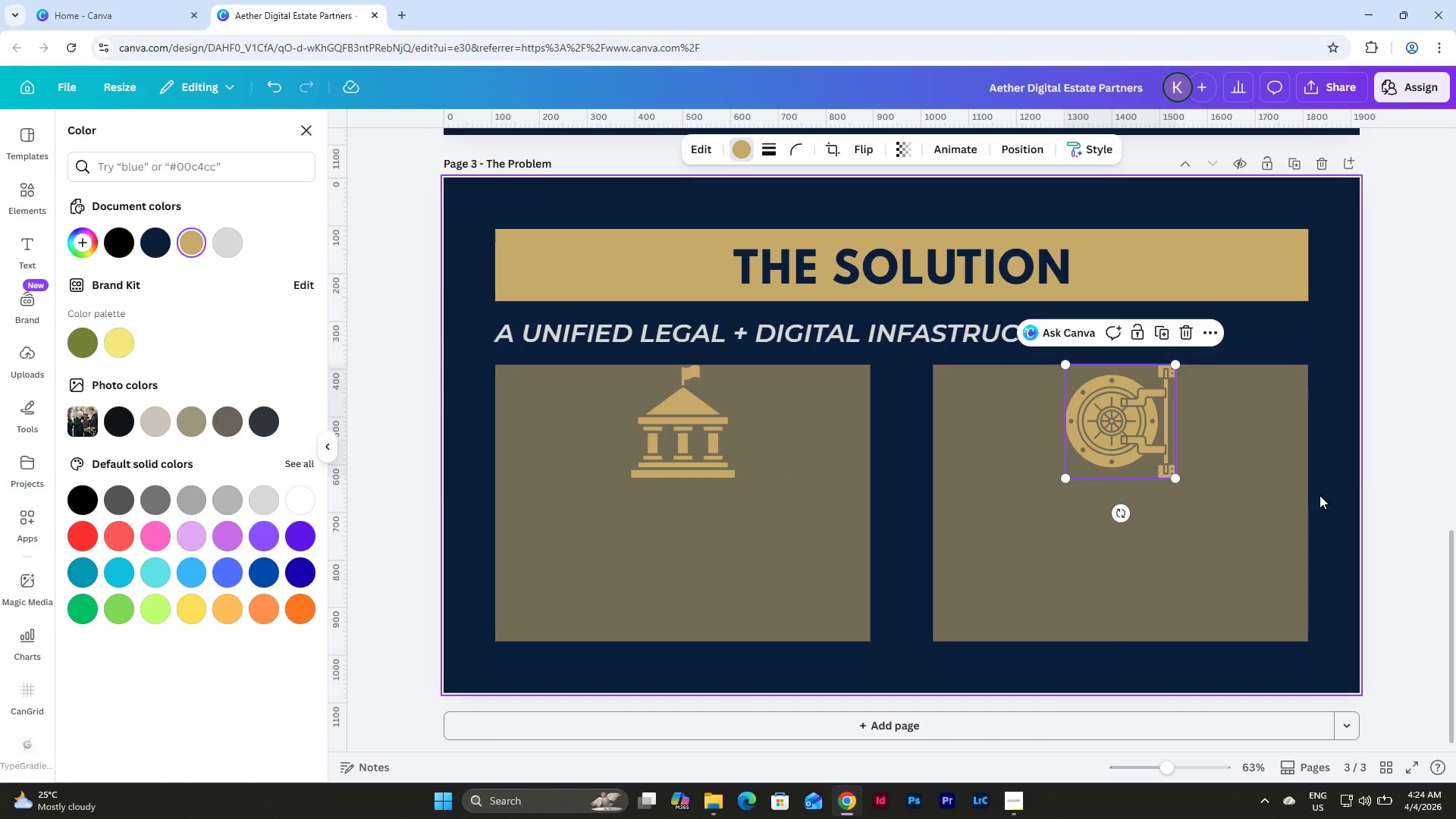 
left_click([1343, 483])
 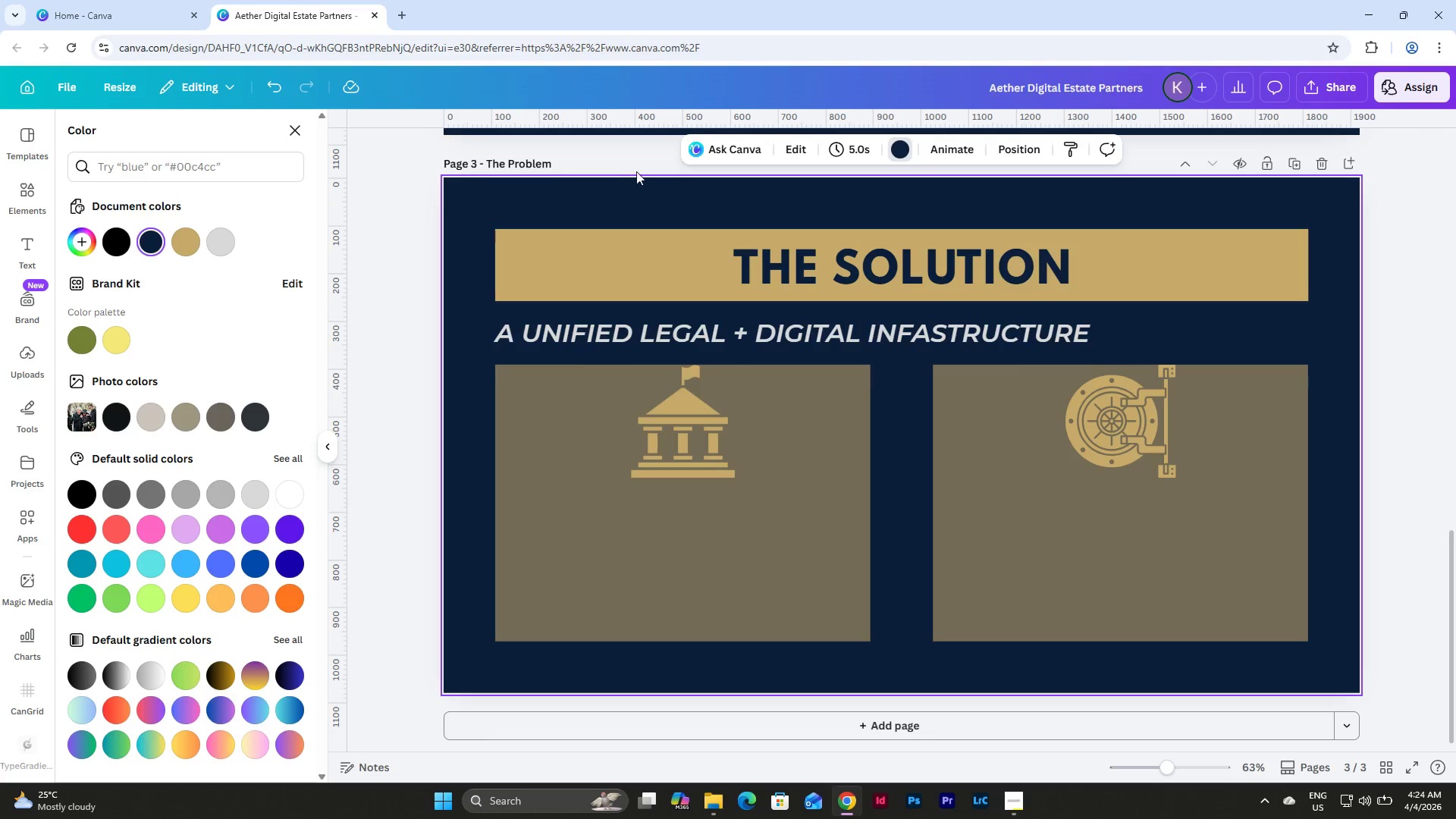 
left_click([10, 198])
 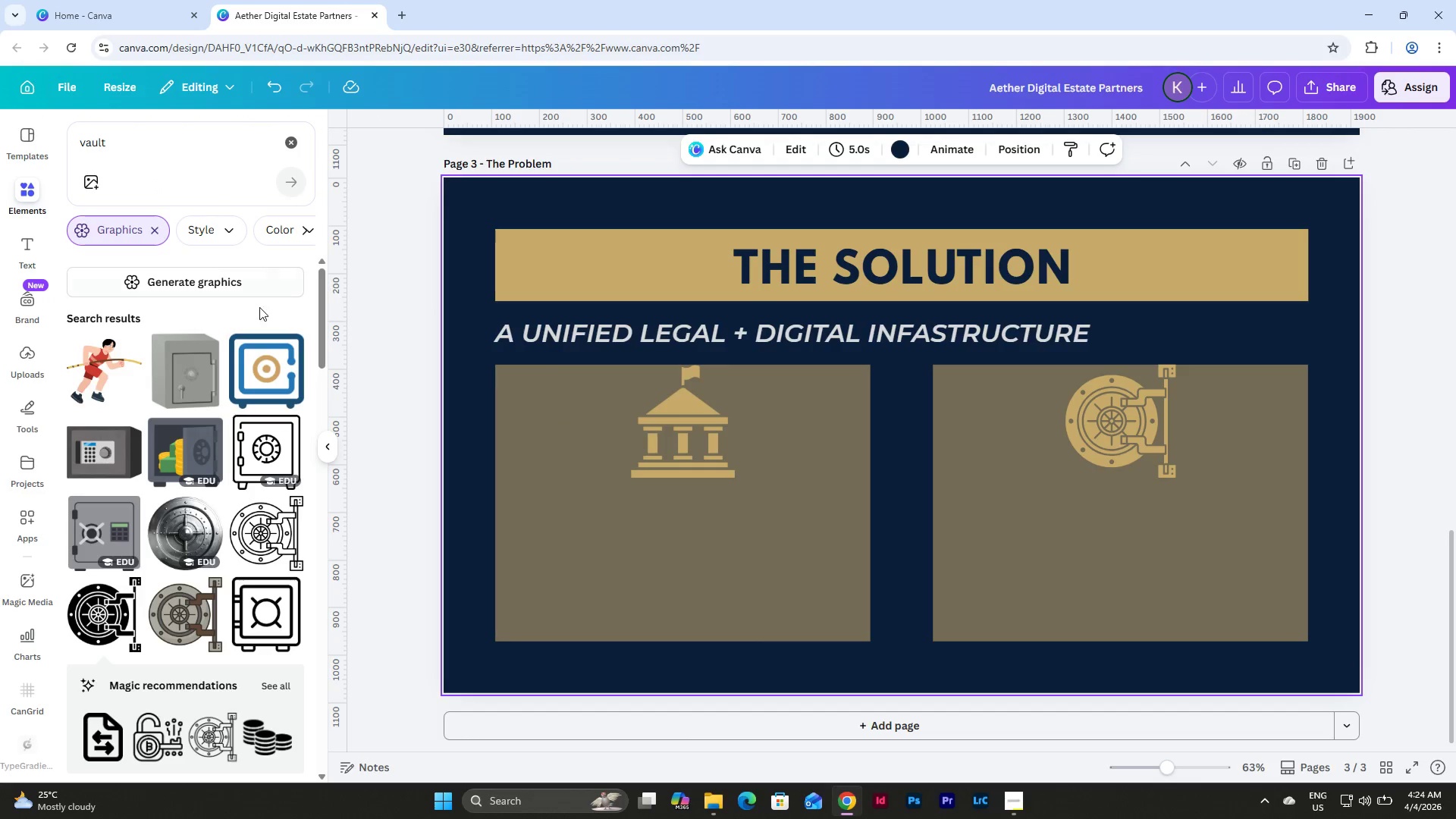 
scroll: coordinate [262, 383], scroll_direction: down, amount: 16.0
 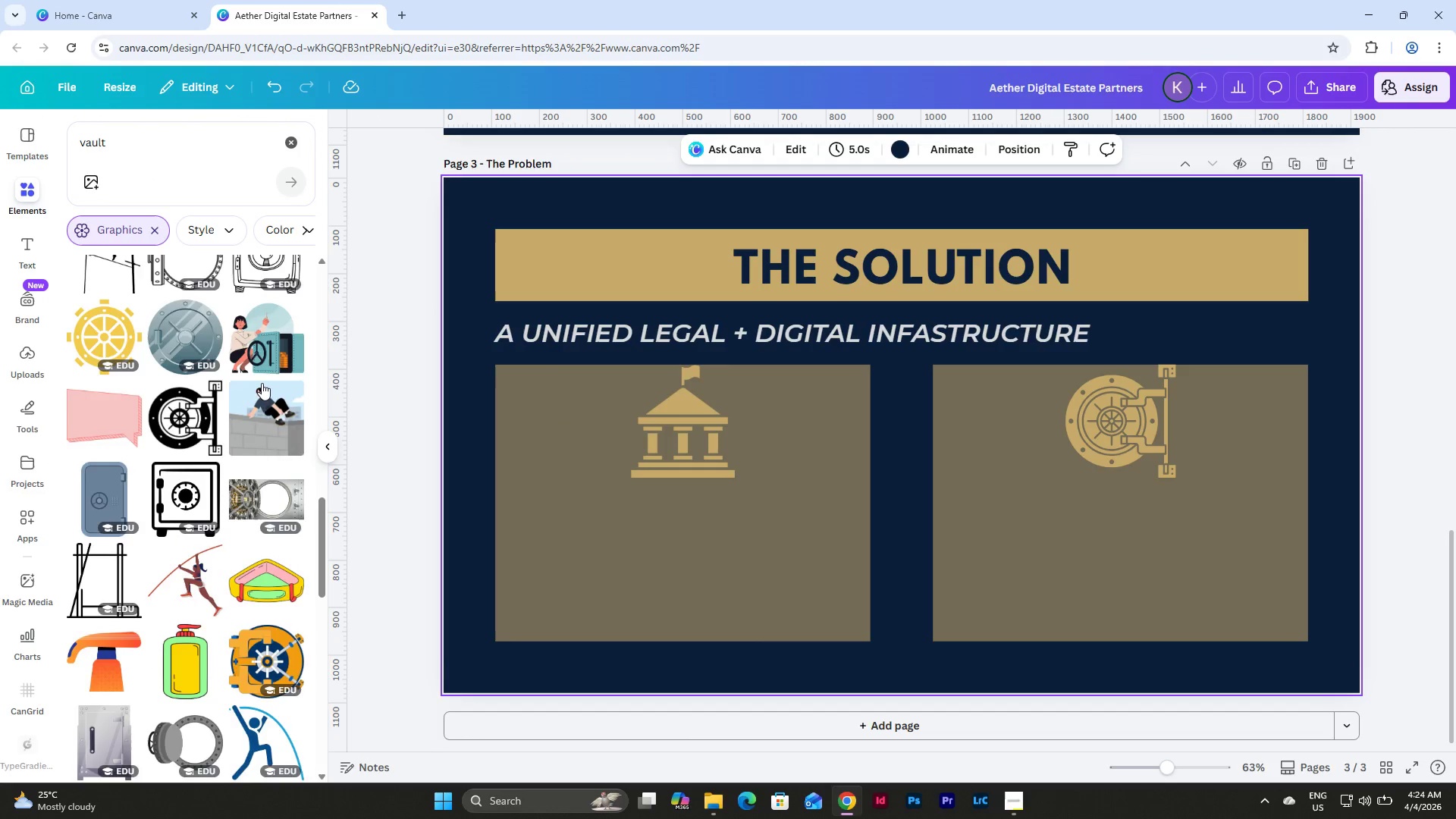 
scroll: coordinate [262, 383], scroll_direction: up, amount: 5.0
 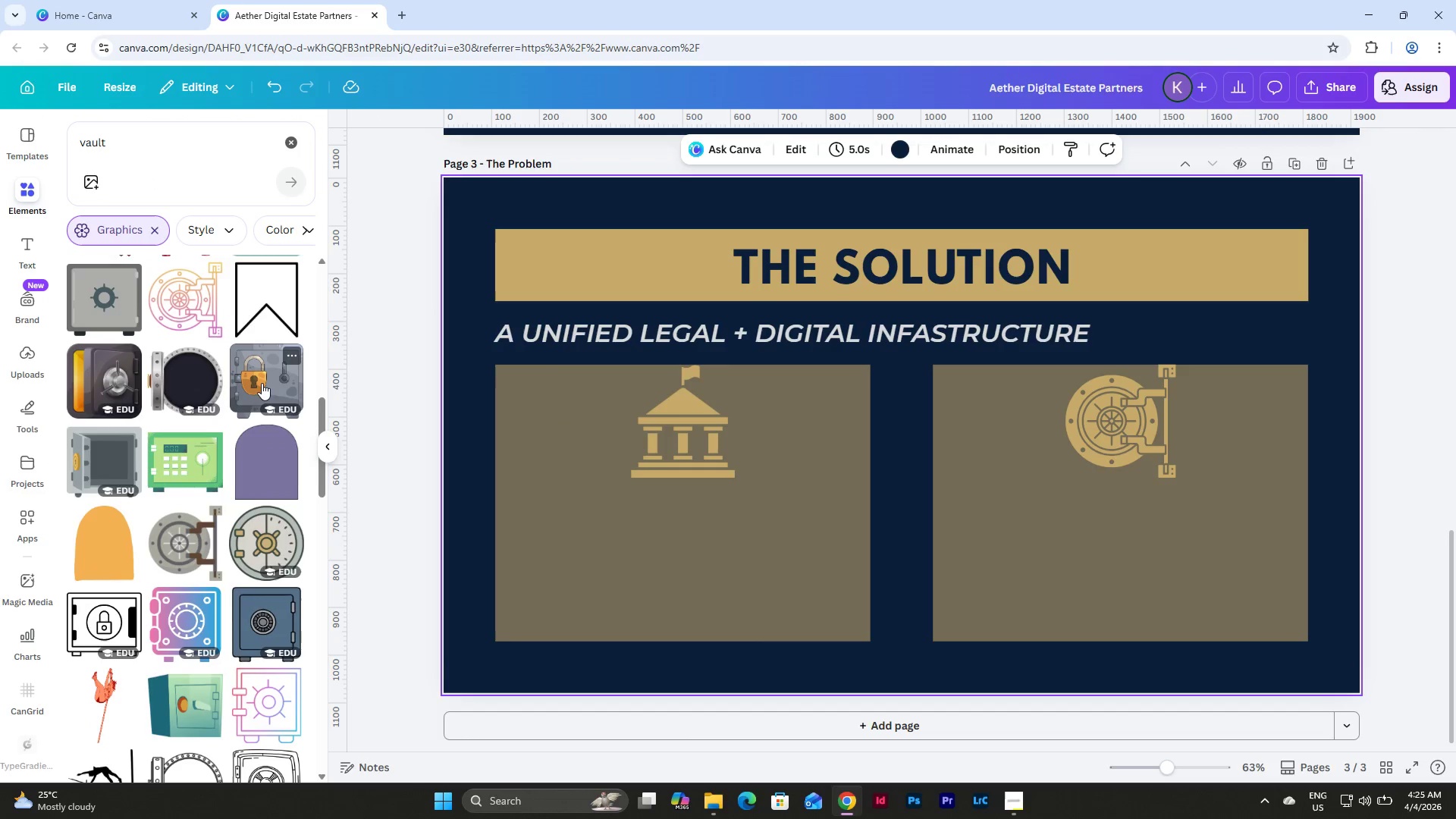 
scroll: coordinate [262, 383], scroll_direction: down, amount: 5.0
 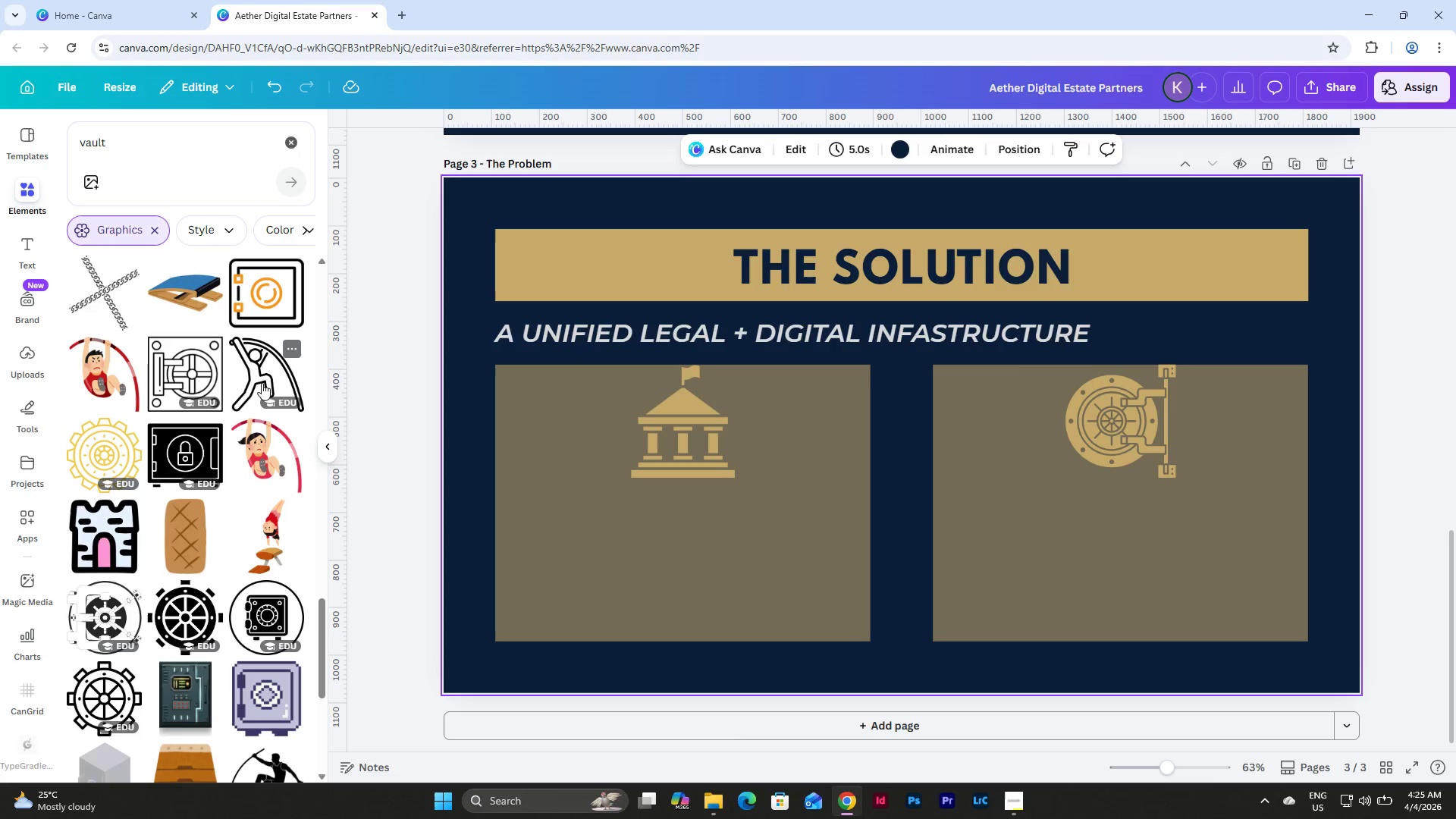 
left_click([199, 444])
 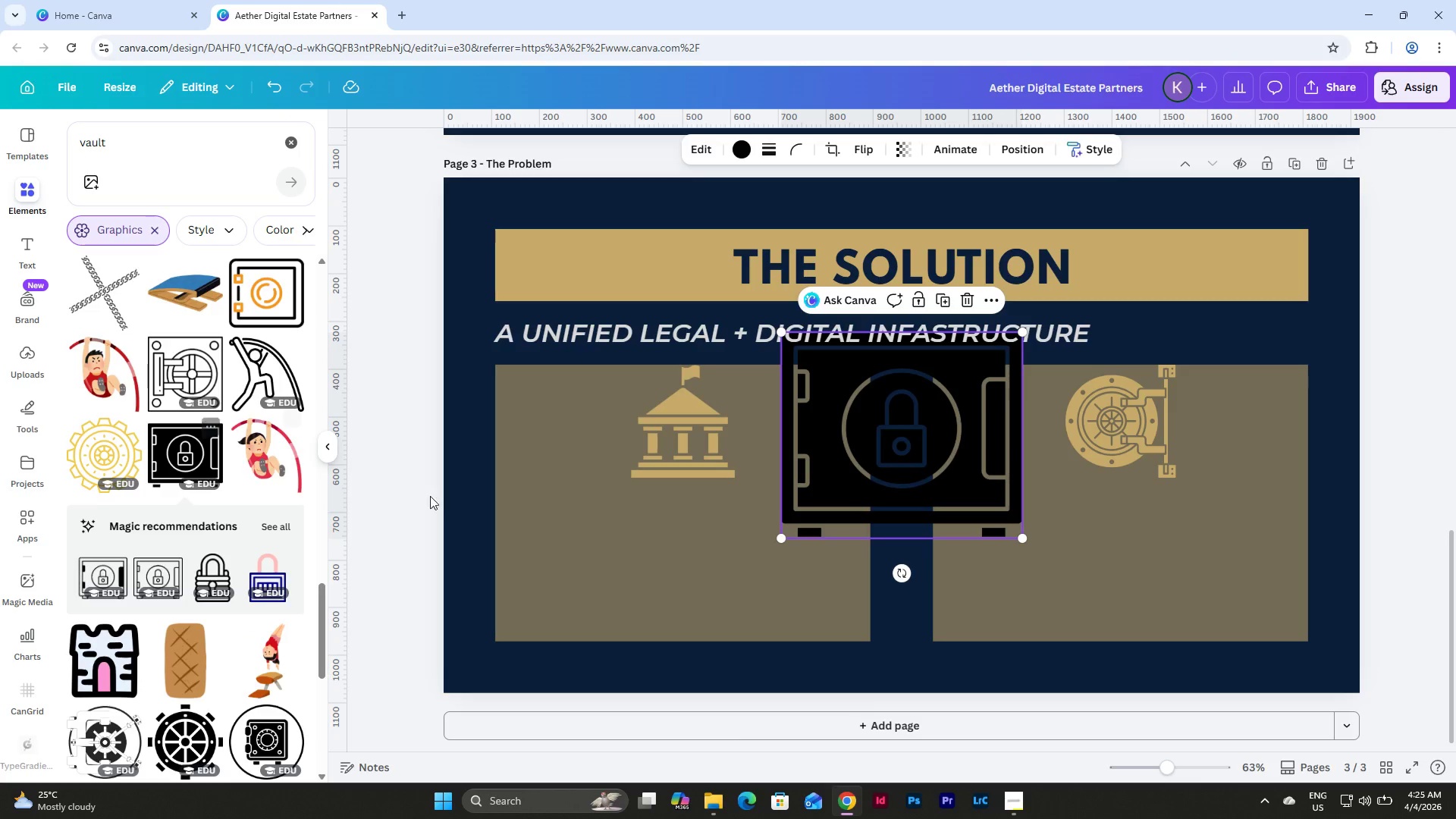 
left_click_drag(start_coordinate=[966, 449], to_coordinate=[1050, 552])
 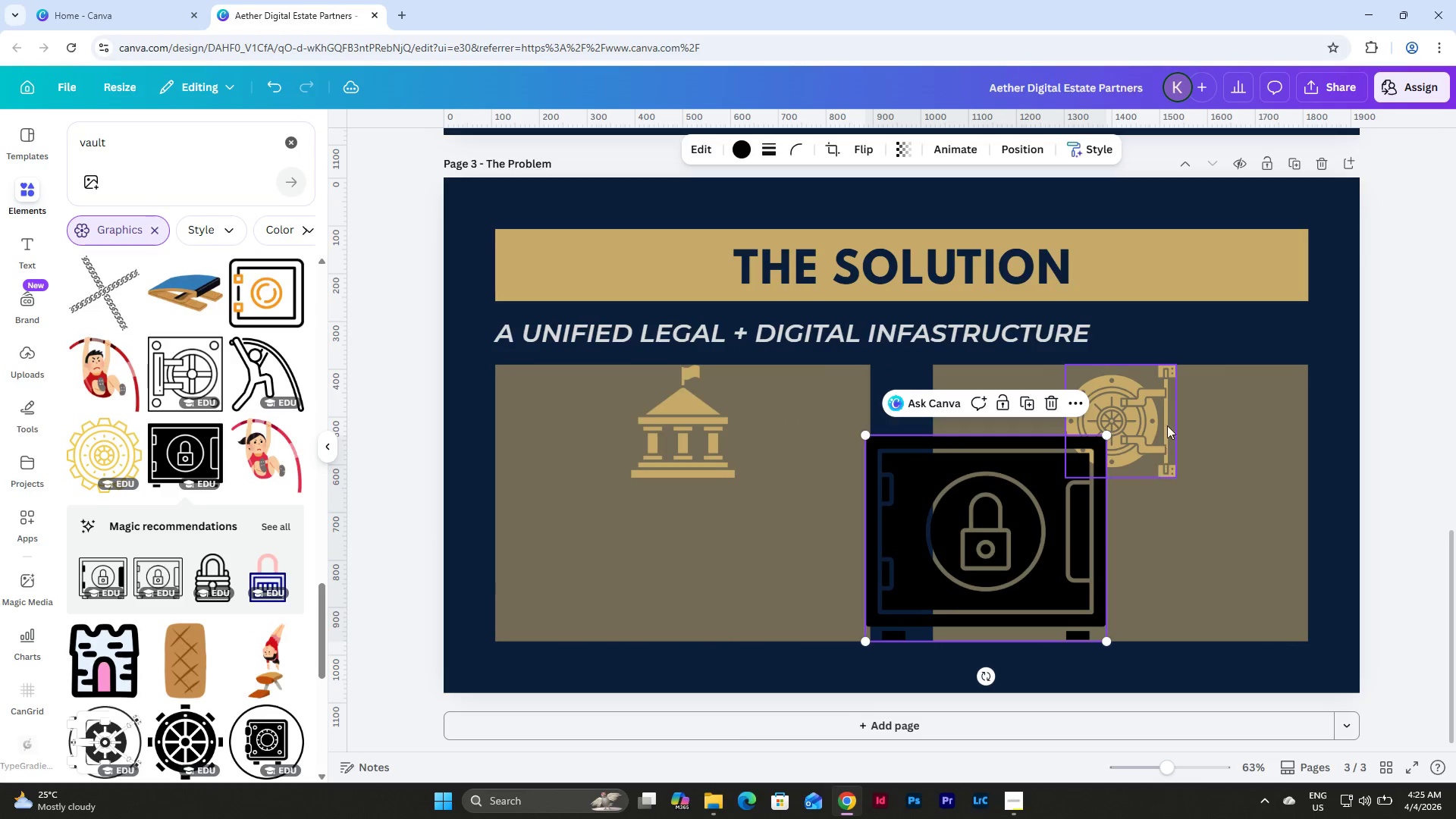 
left_click([1163, 413])
 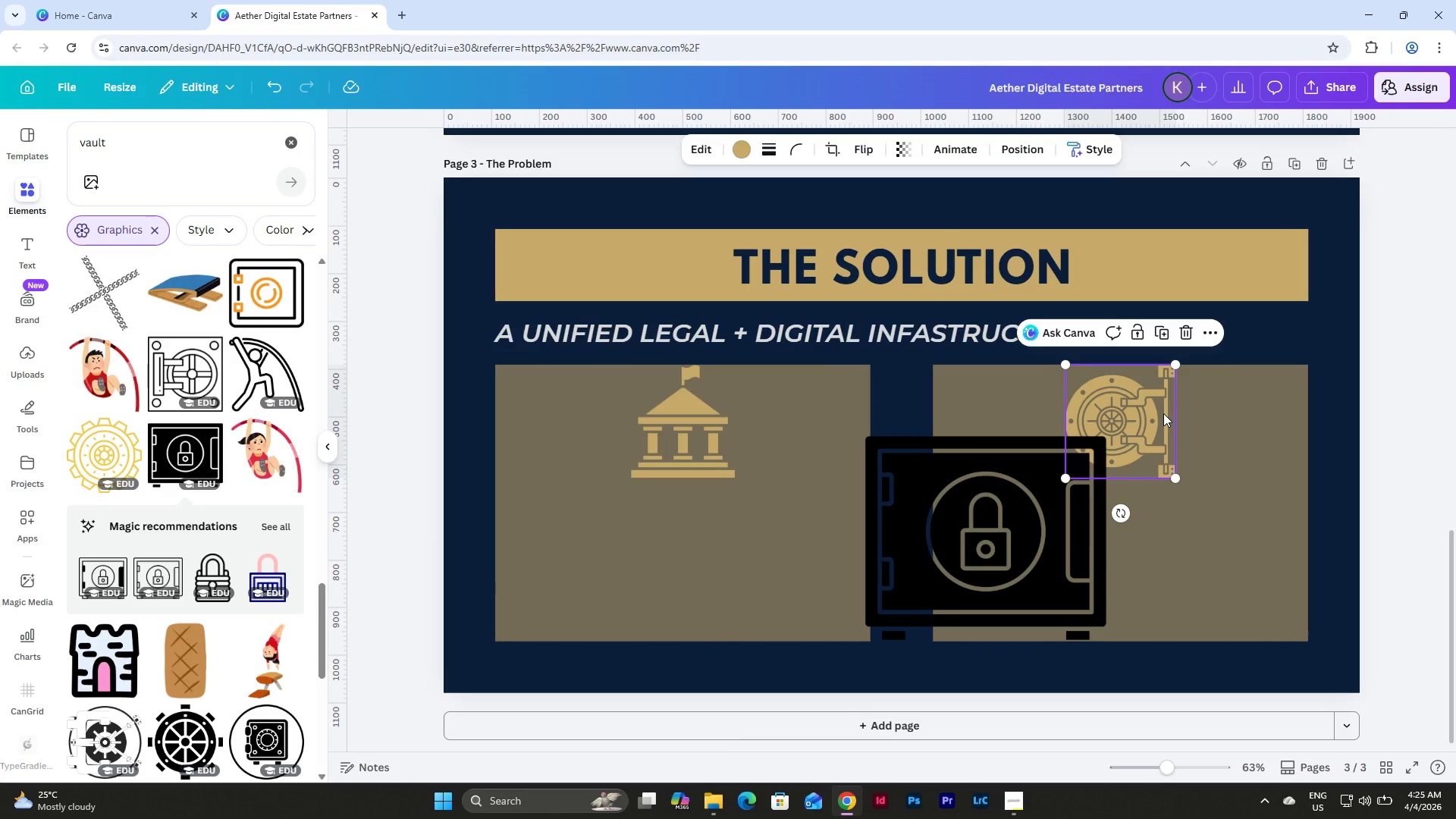 
key(Backspace)
 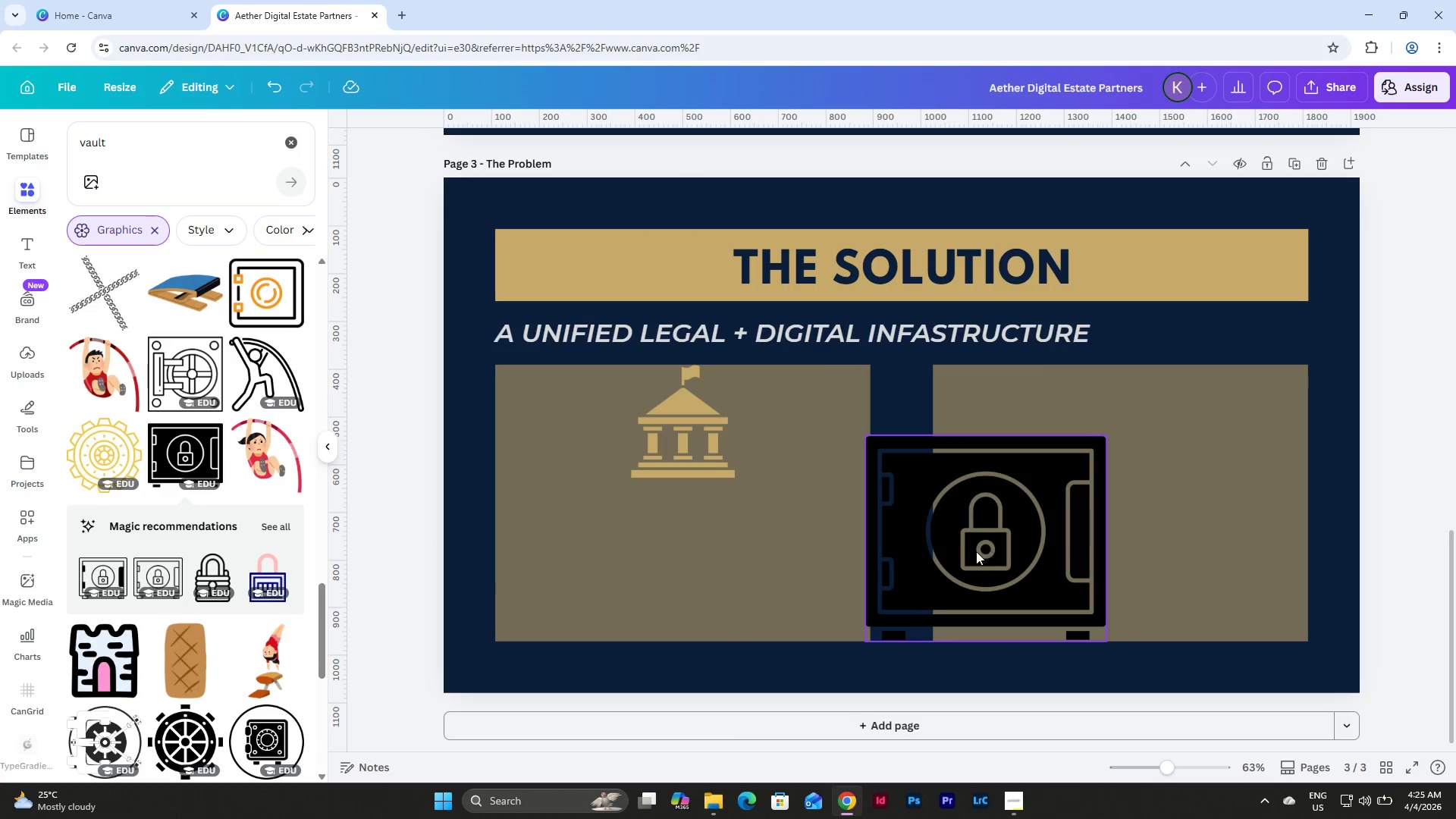 
left_click_drag(start_coordinate=[976, 551], to_coordinate=[1112, 481])
 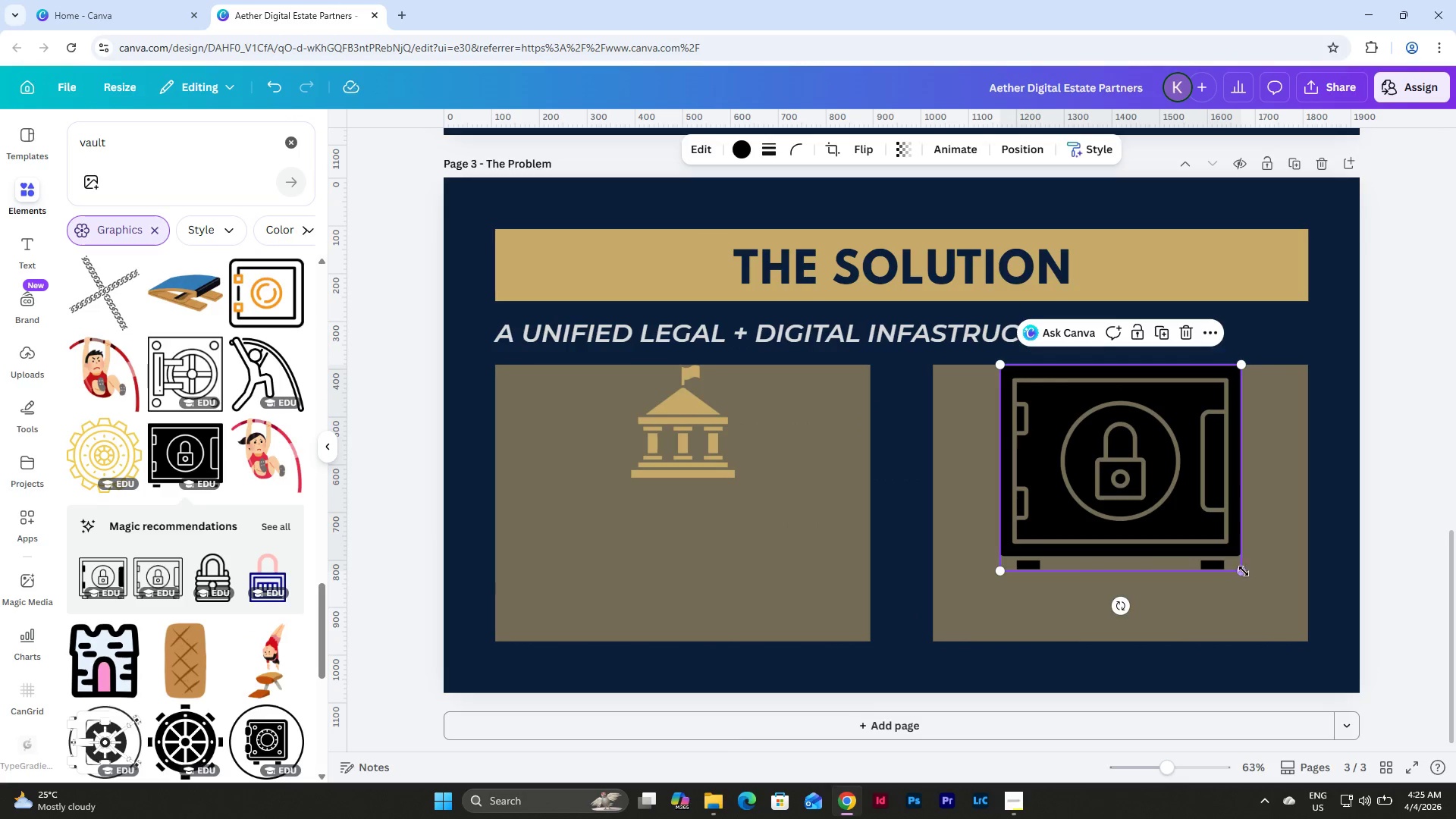 
left_click_drag(start_coordinate=[1246, 571], to_coordinate=[1158, 448])
 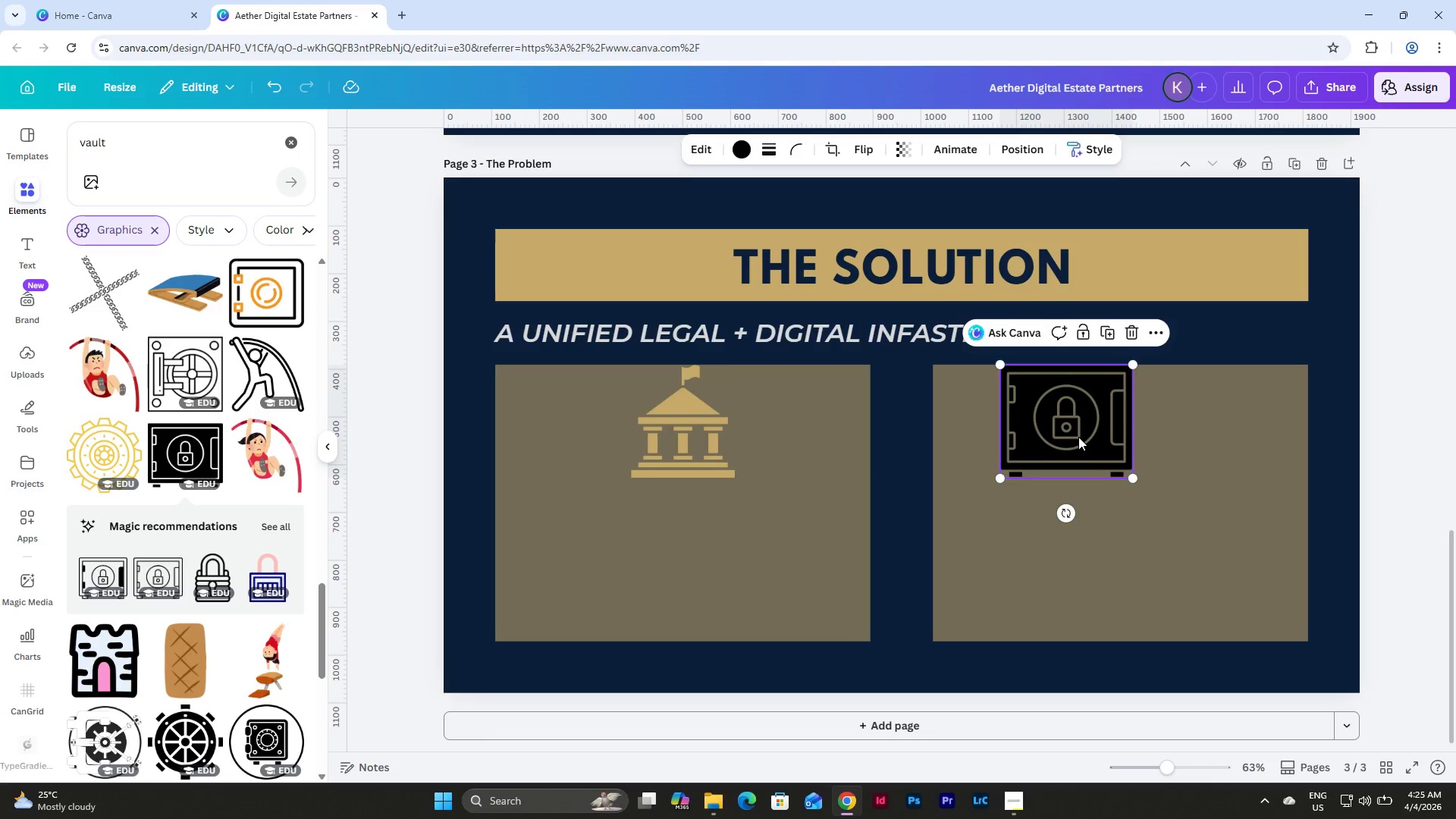 
left_click_drag(start_coordinate=[1078, 437], to_coordinate=[1134, 435])
 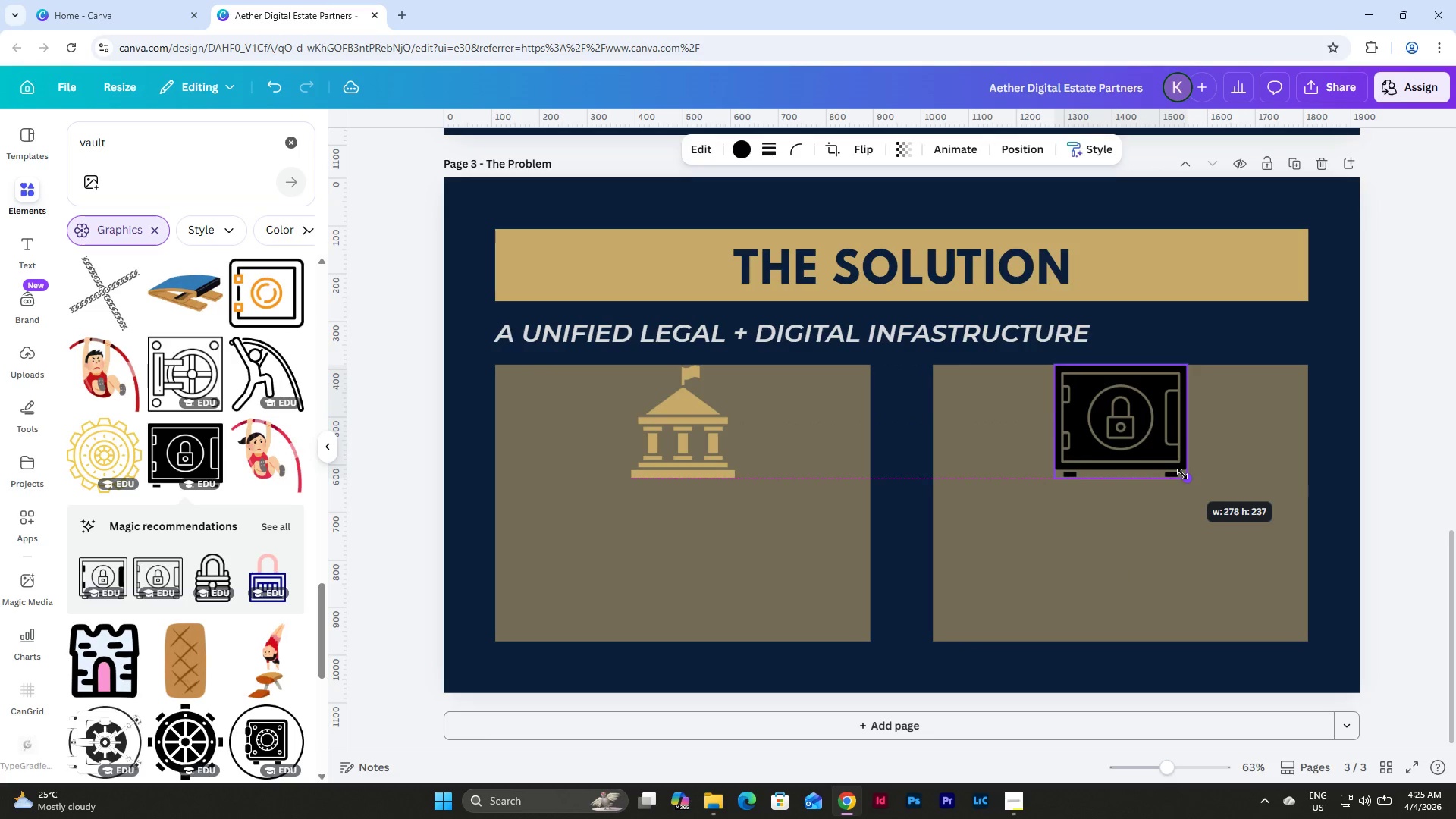 
left_click_drag(start_coordinate=[1156, 445], to_coordinate=[1158, 441])
 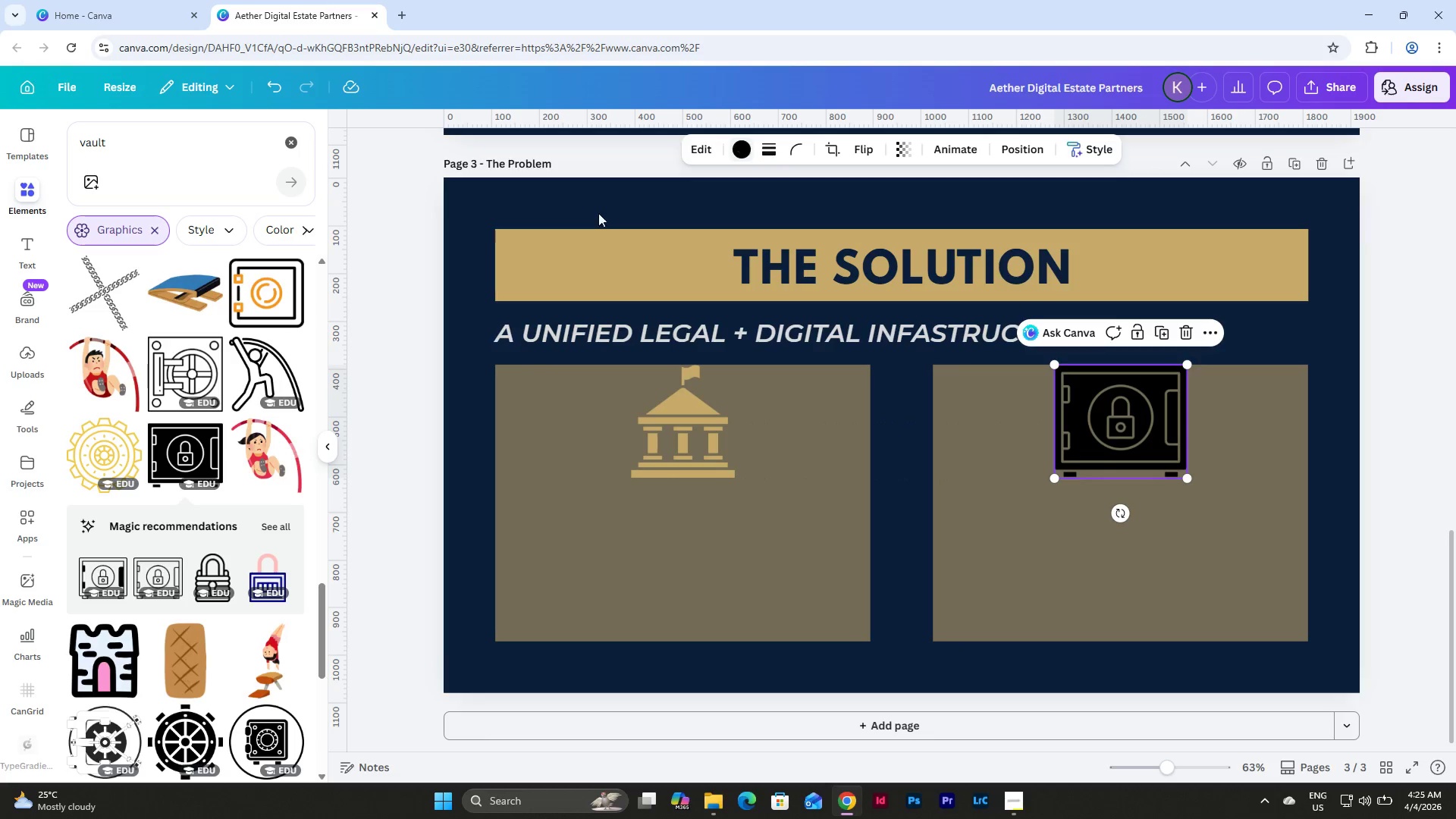 
scroll: coordinate [196, 336], scroll_direction: down, amount: 2.0
 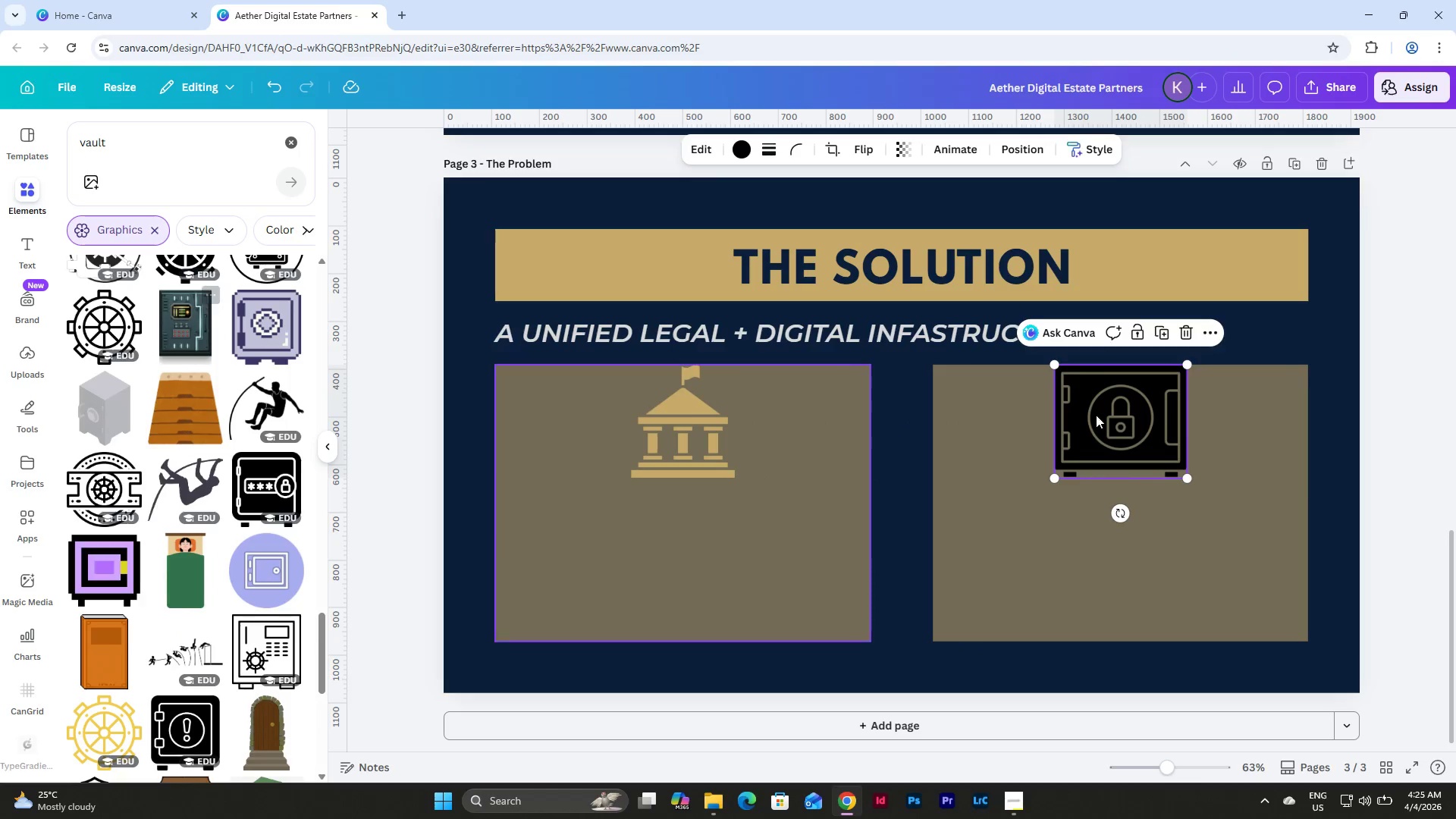 
left_click([1185, 328])
 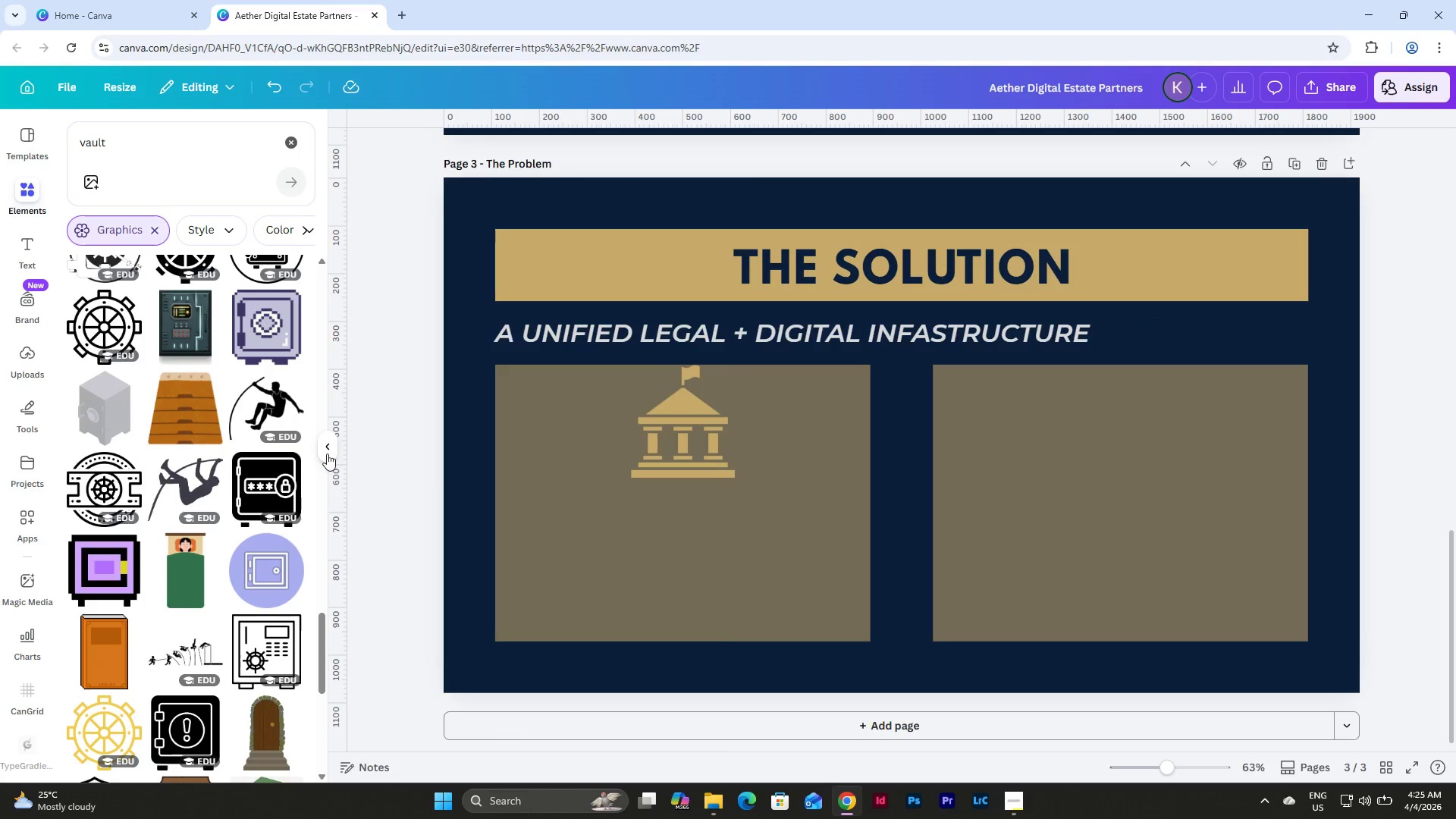 
left_click([279, 465])
 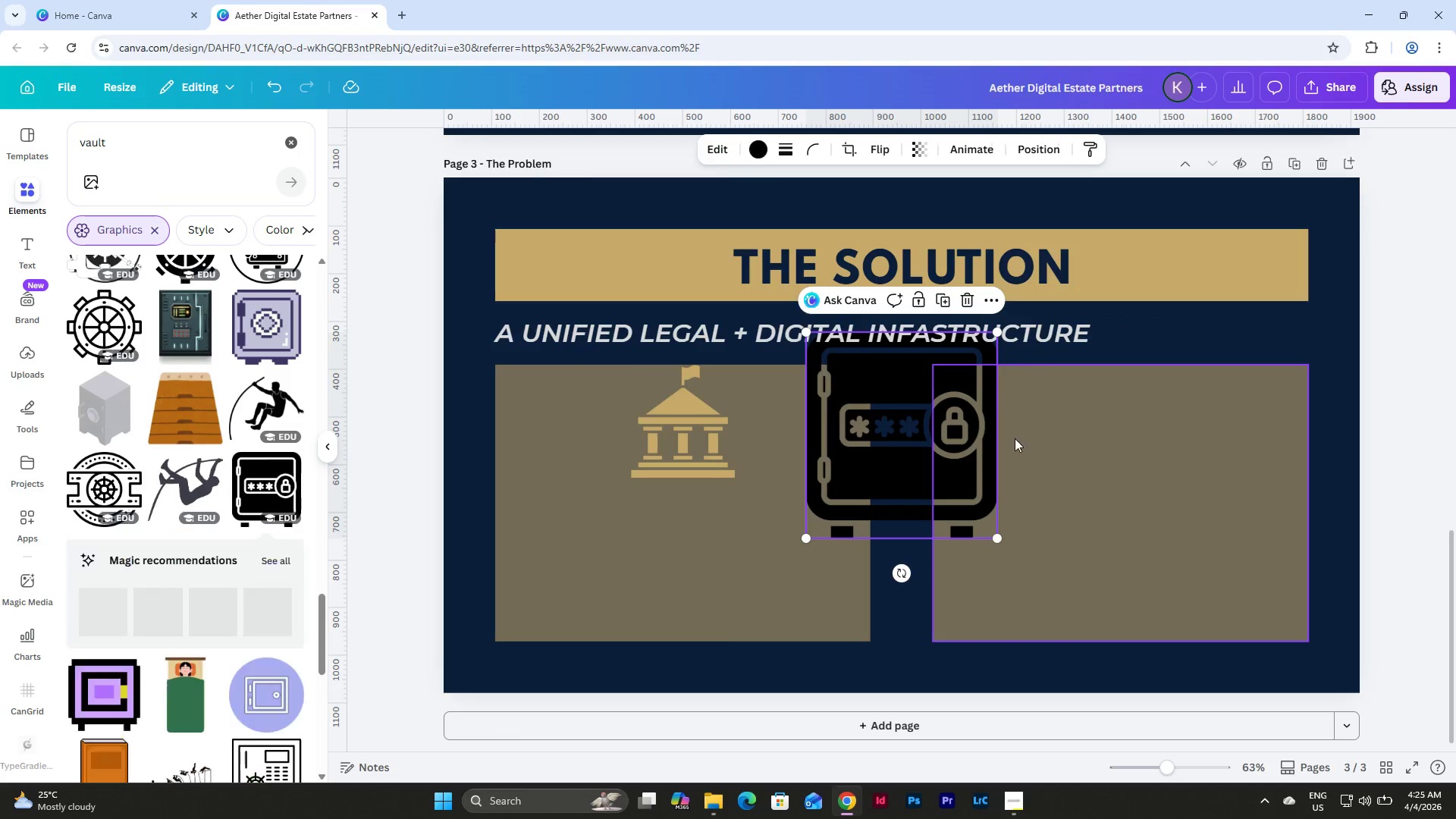 
left_click_drag(start_coordinate=[945, 435], to_coordinate=[1166, 468])
 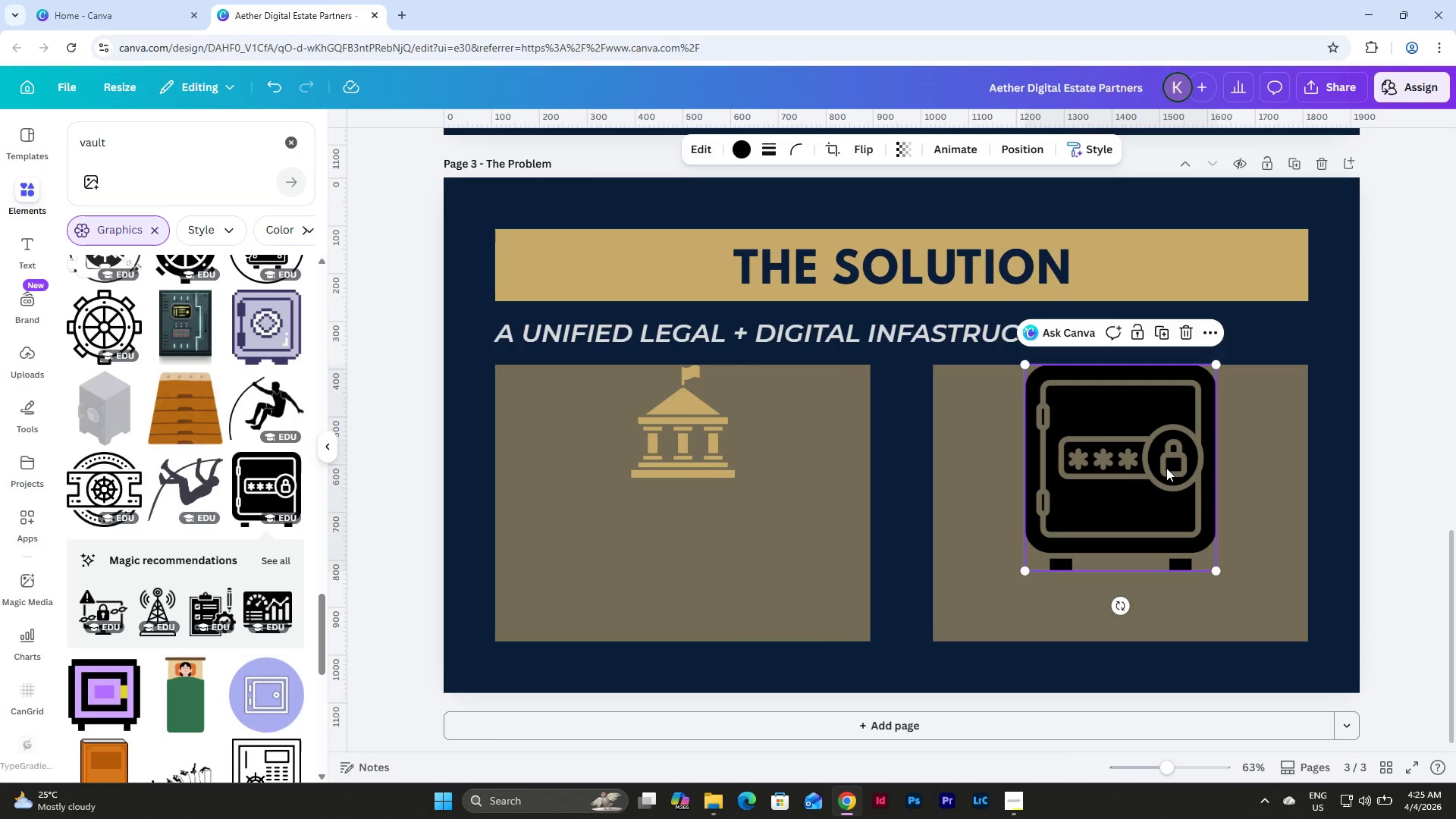 
left_click_drag(start_coordinate=[1166, 468], to_coordinate=[1170, 468])
 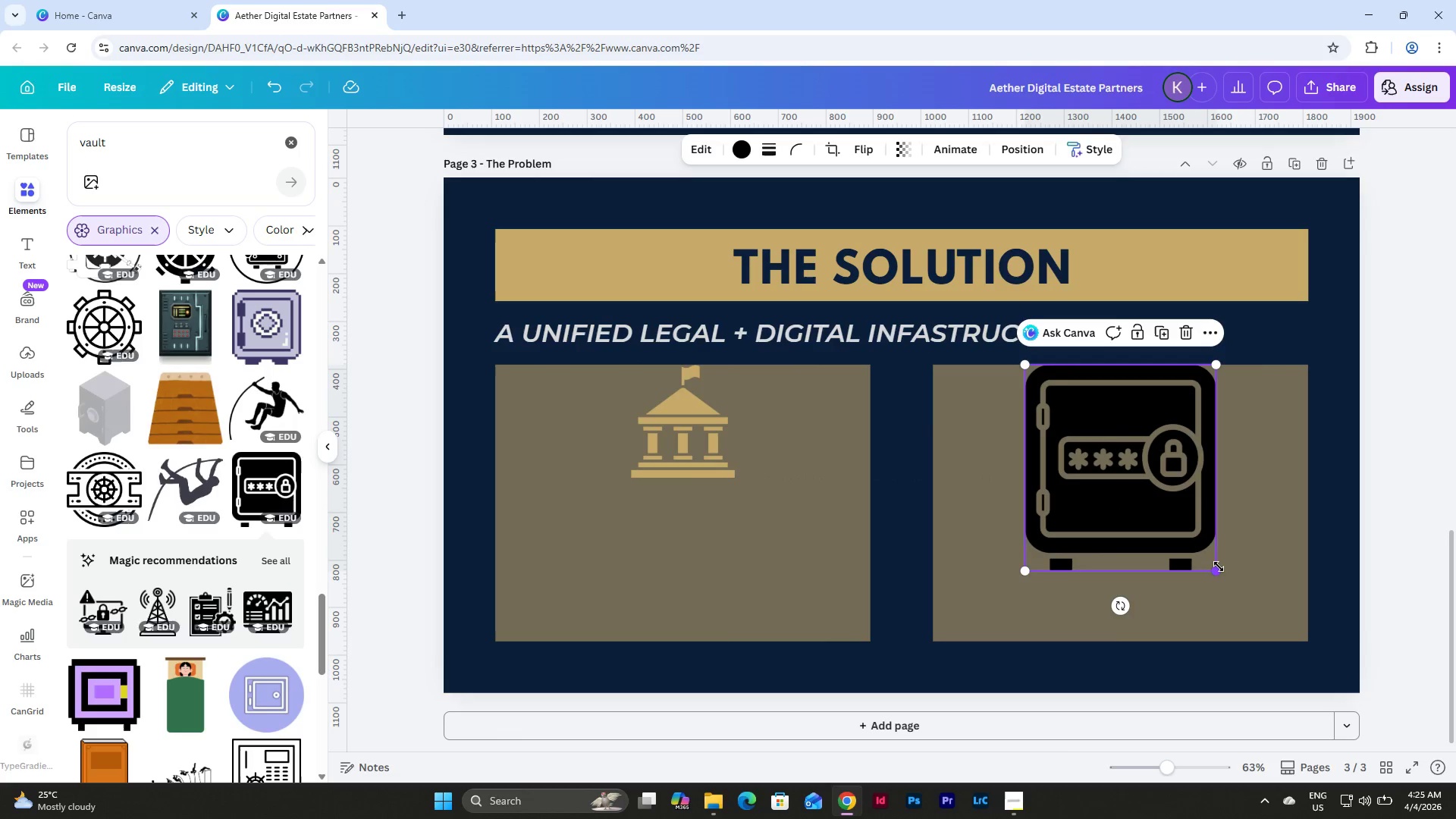 
left_click_drag(start_coordinate=[1219, 568], to_coordinate=[1145, 459])
 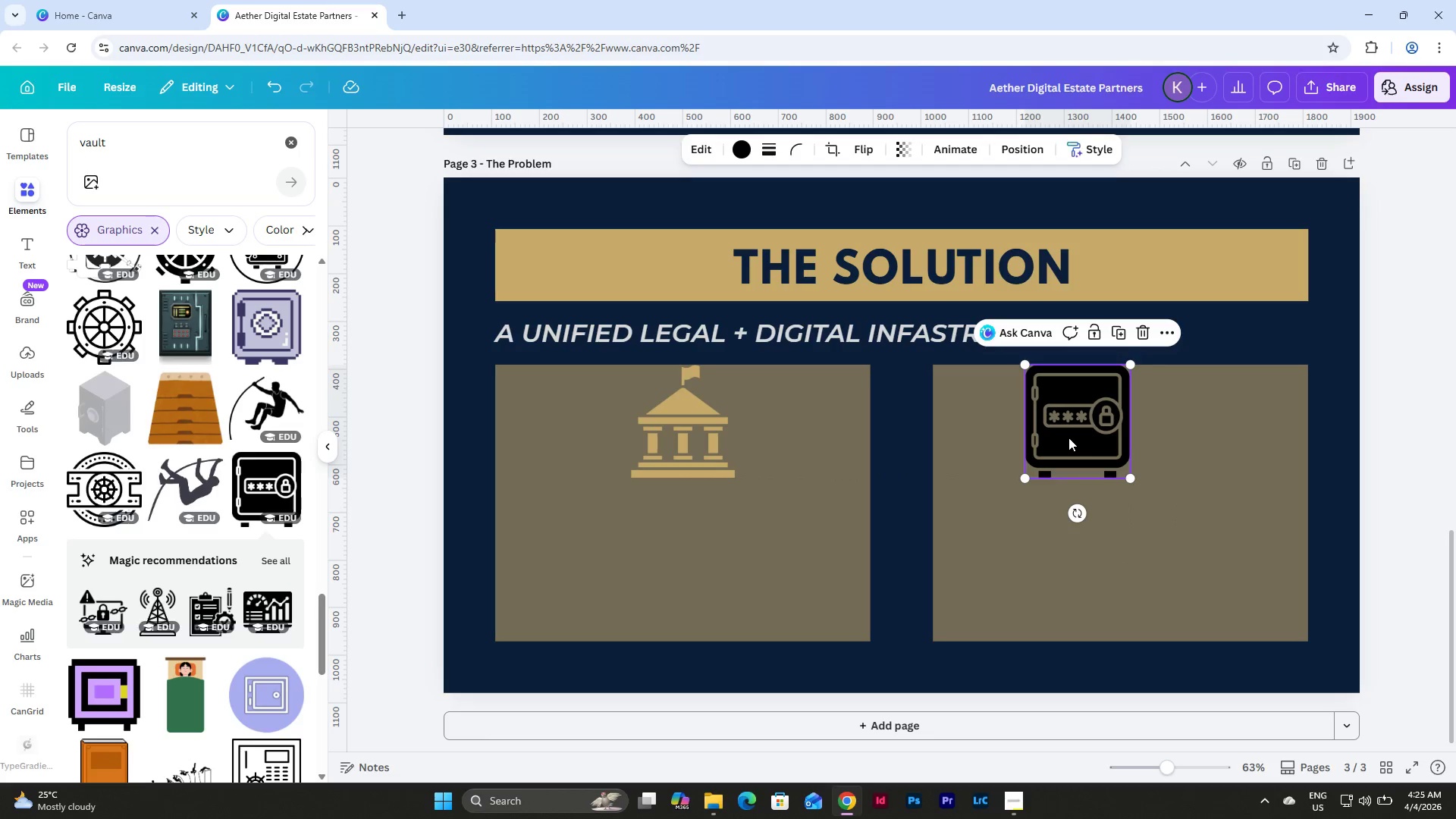 
left_click_drag(start_coordinate=[1068, 438], to_coordinate=[1115, 435])
 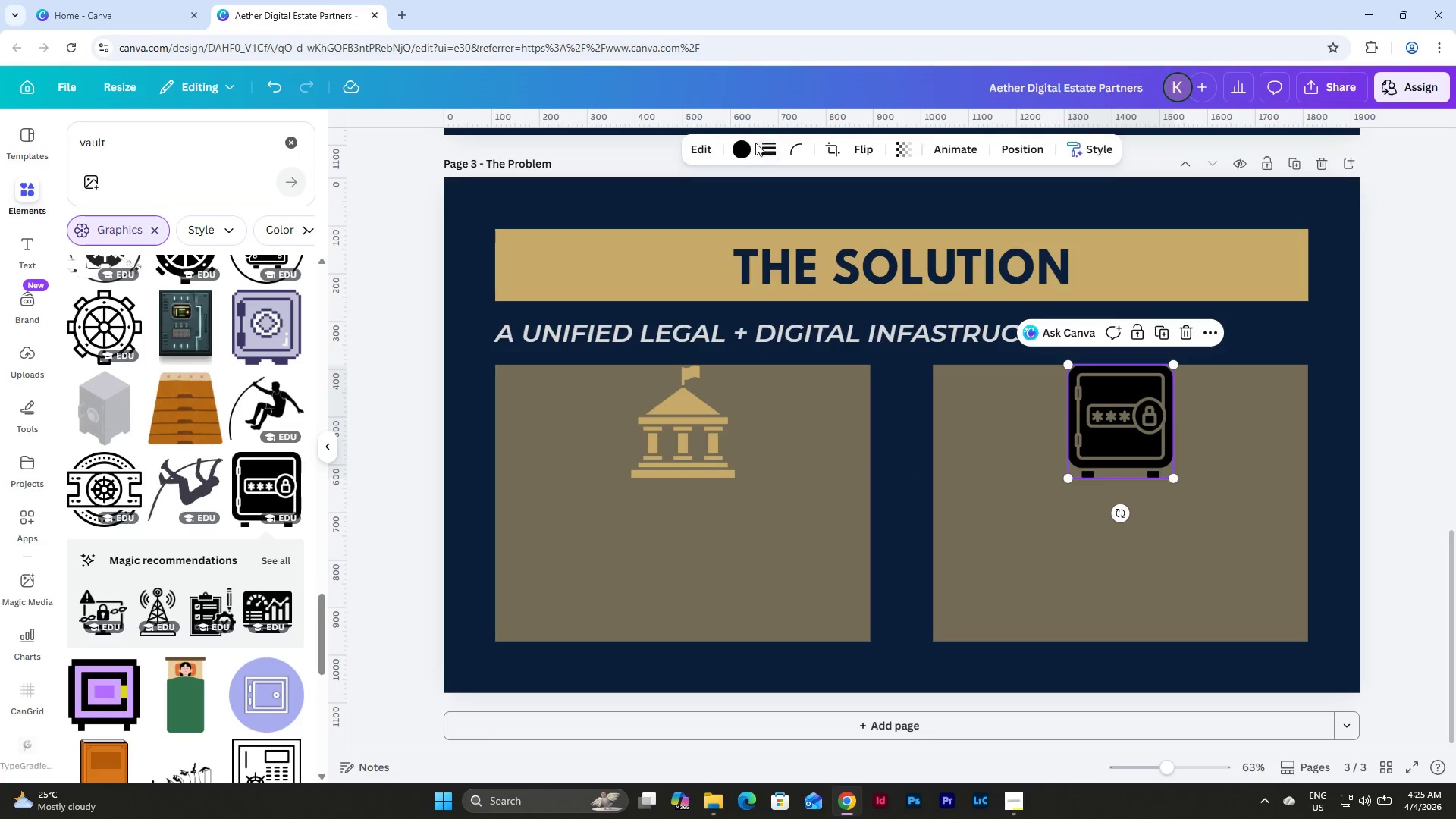 
left_click([741, 146])
 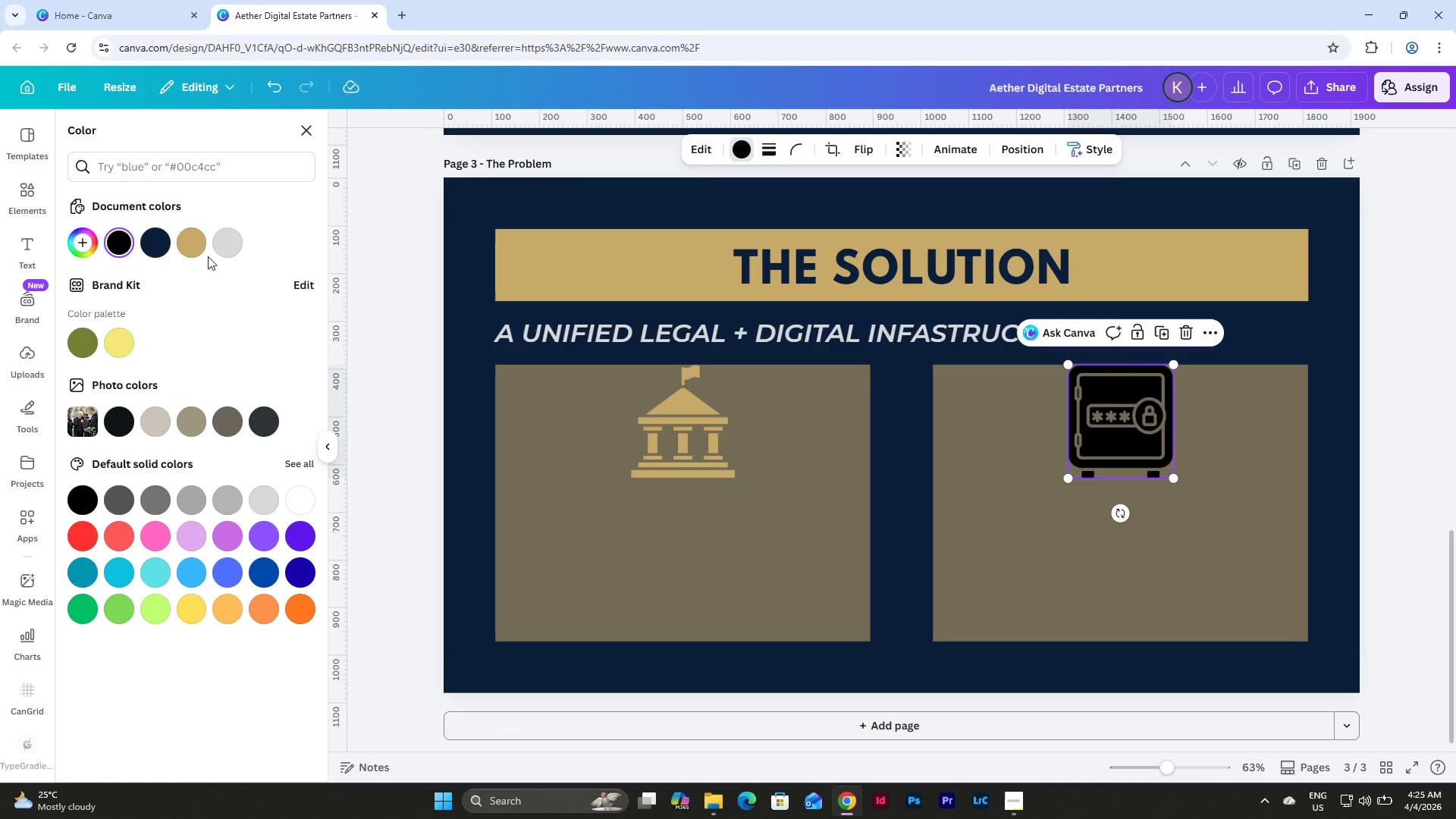 
left_click([194, 240])
 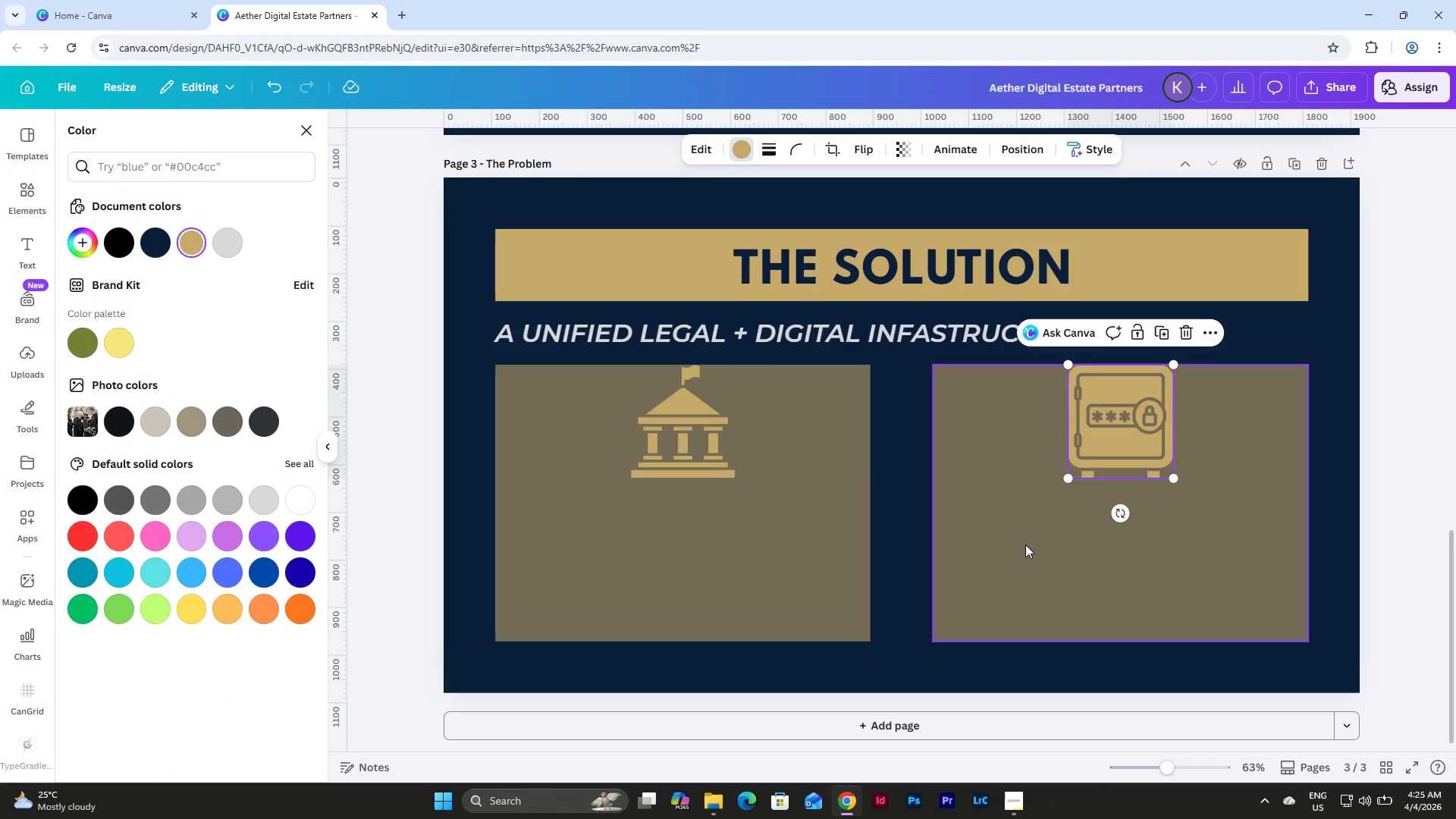 
left_click([1025, 544])
 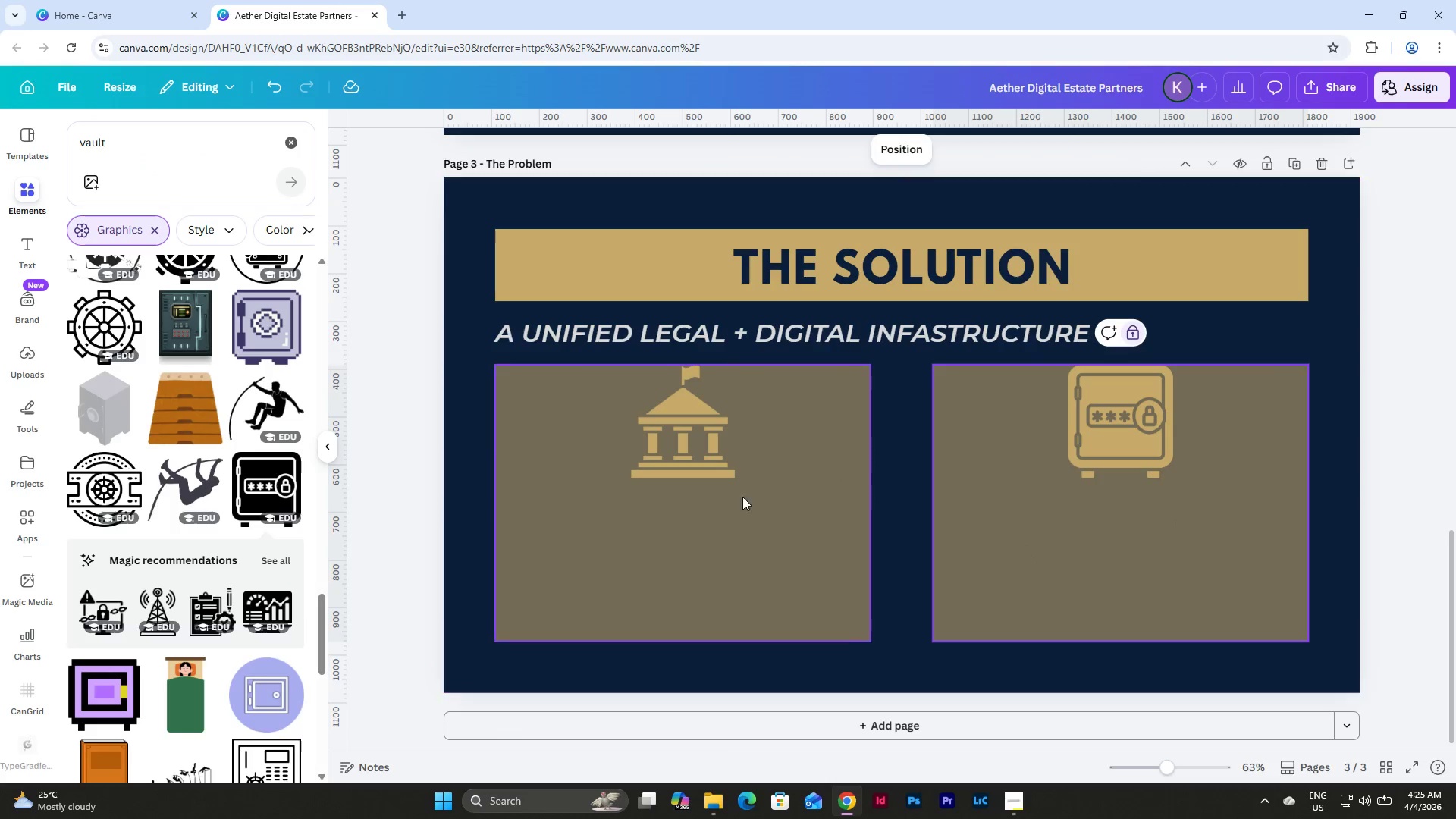 
left_click([733, 495])
 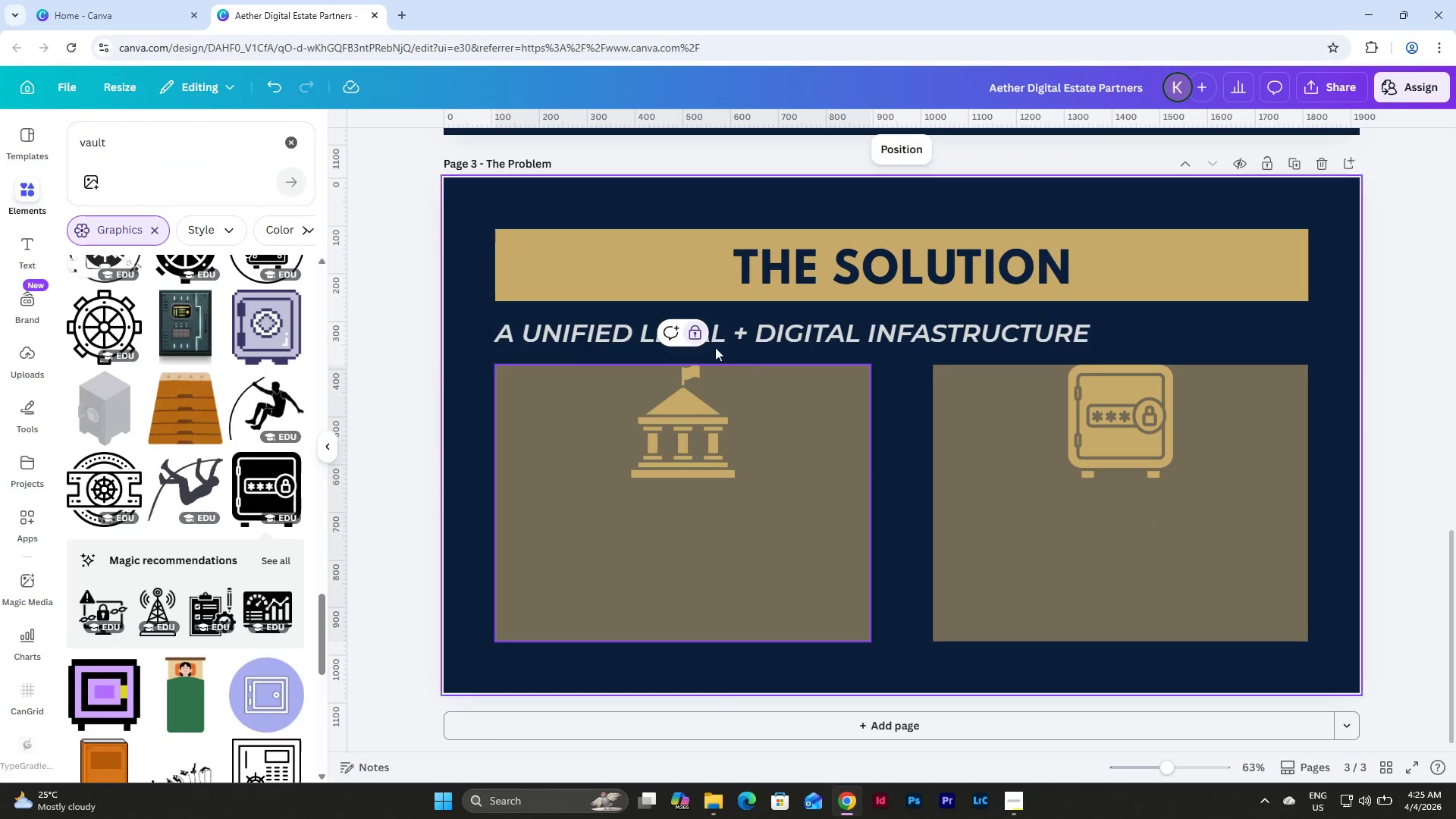 
left_click([687, 331])
 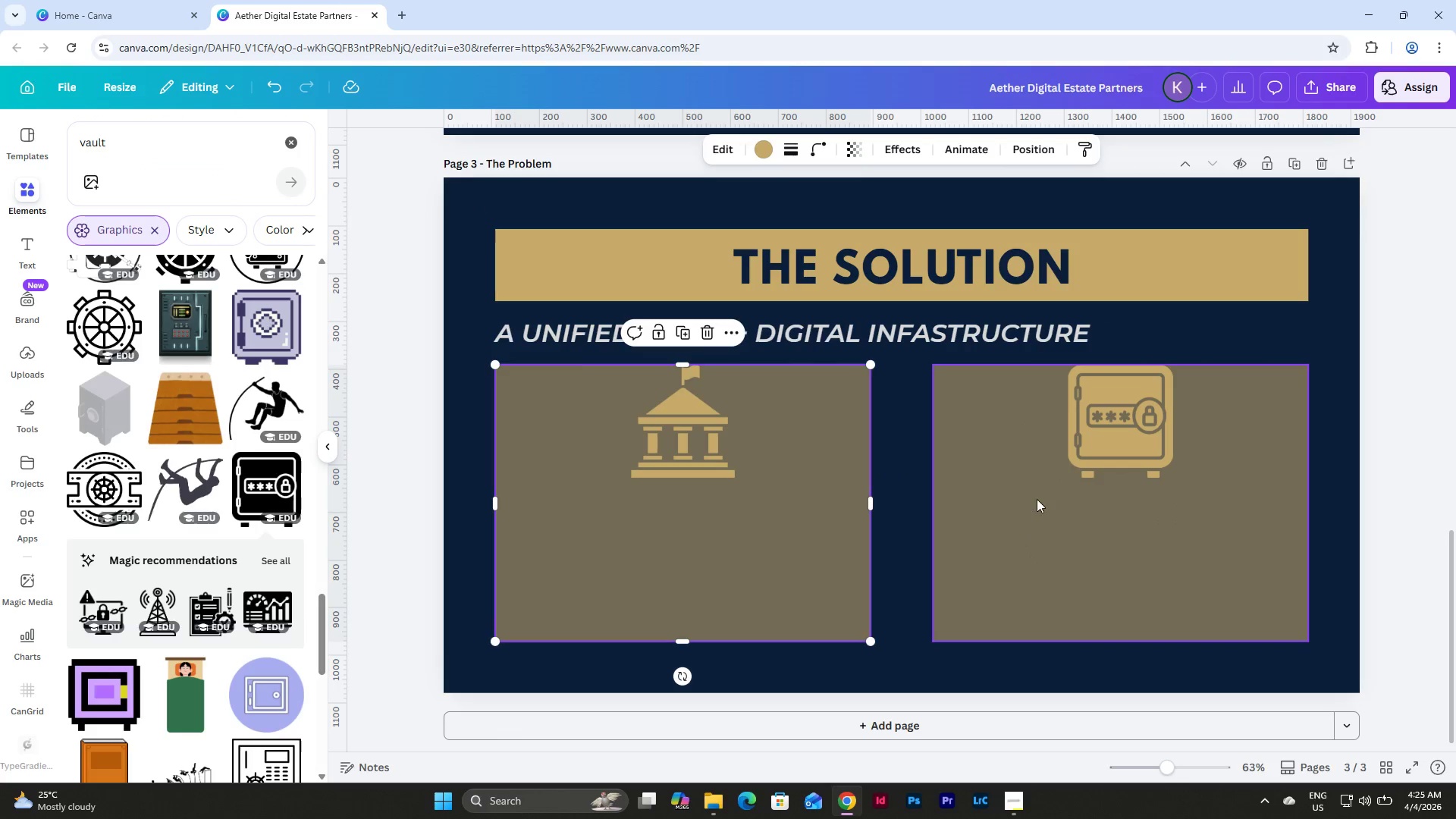 
left_click([1021, 488])
 